 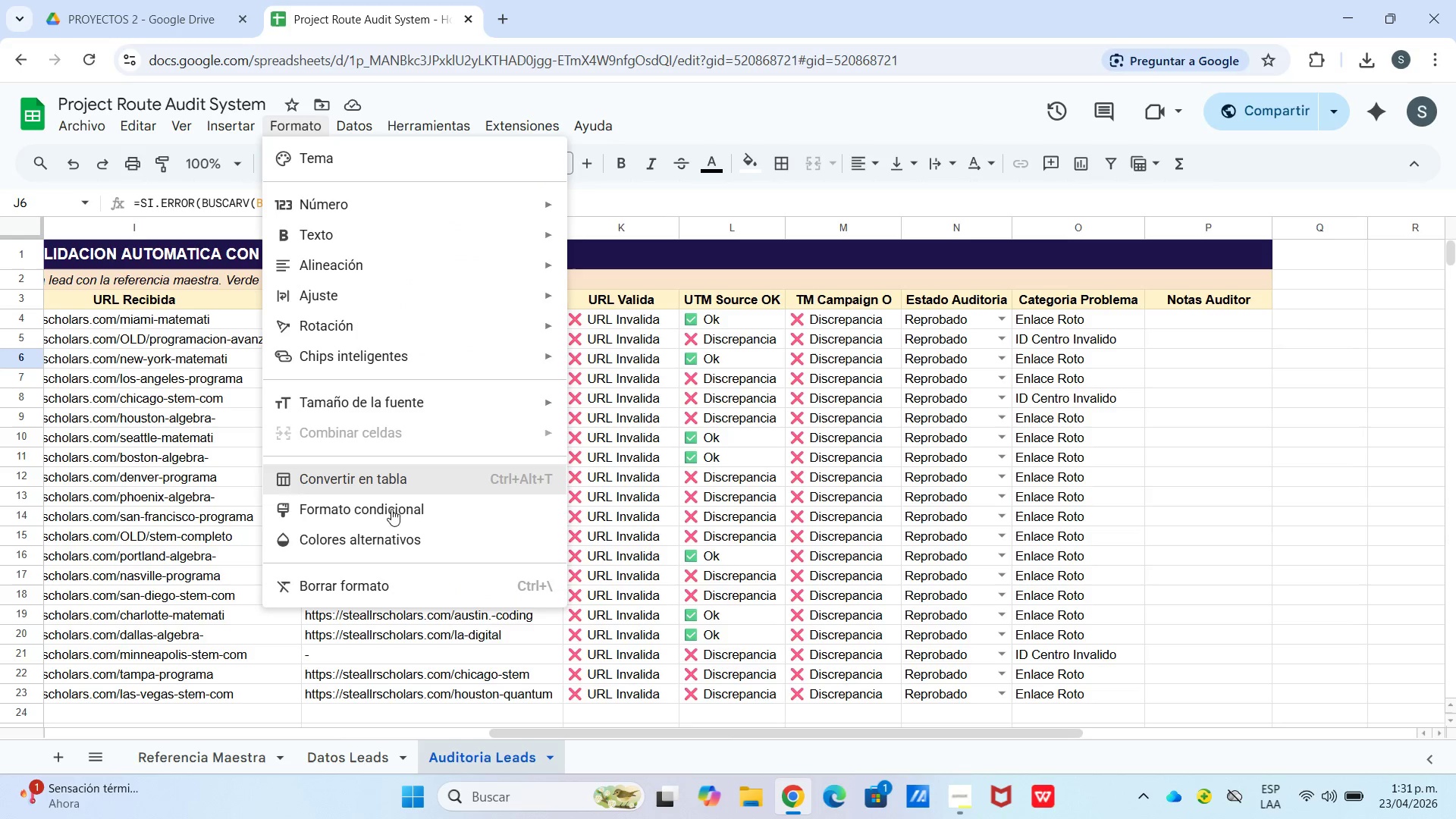 
left_click([393, 502])
 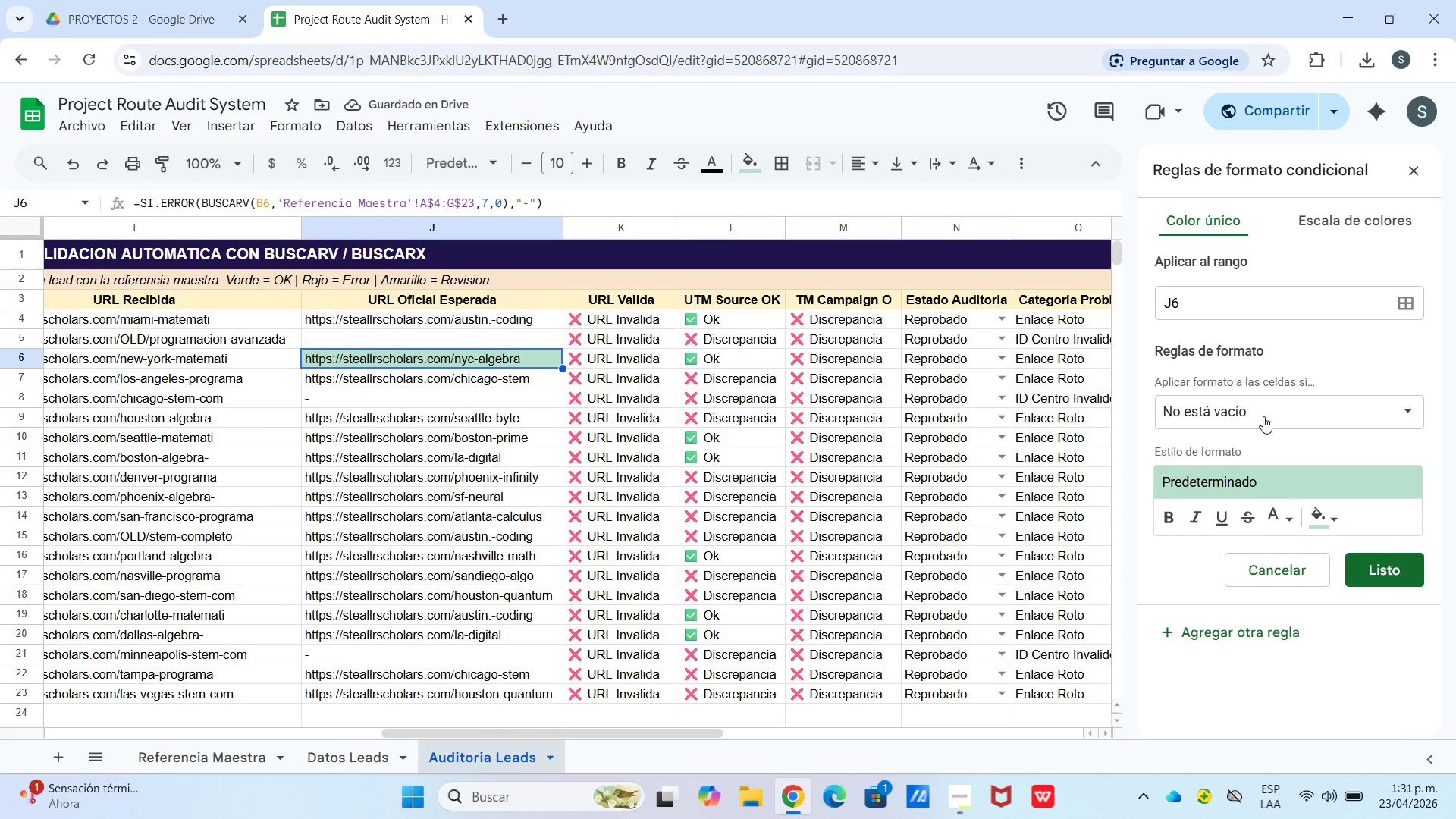 
wait(8.36)
 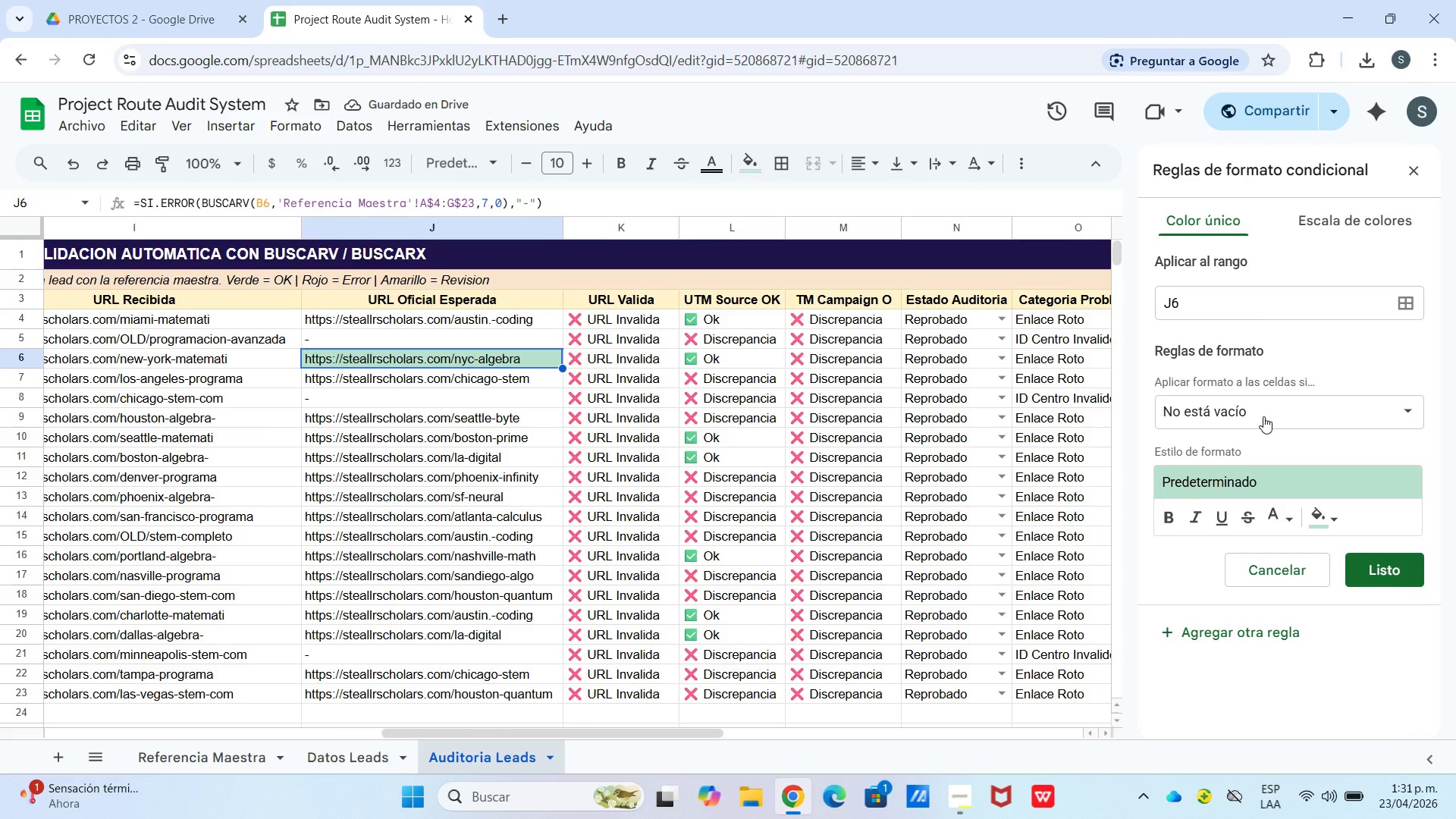 
left_click_drag(start_coordinate=[1207, 303], to_coordinate=[1099, 312])
 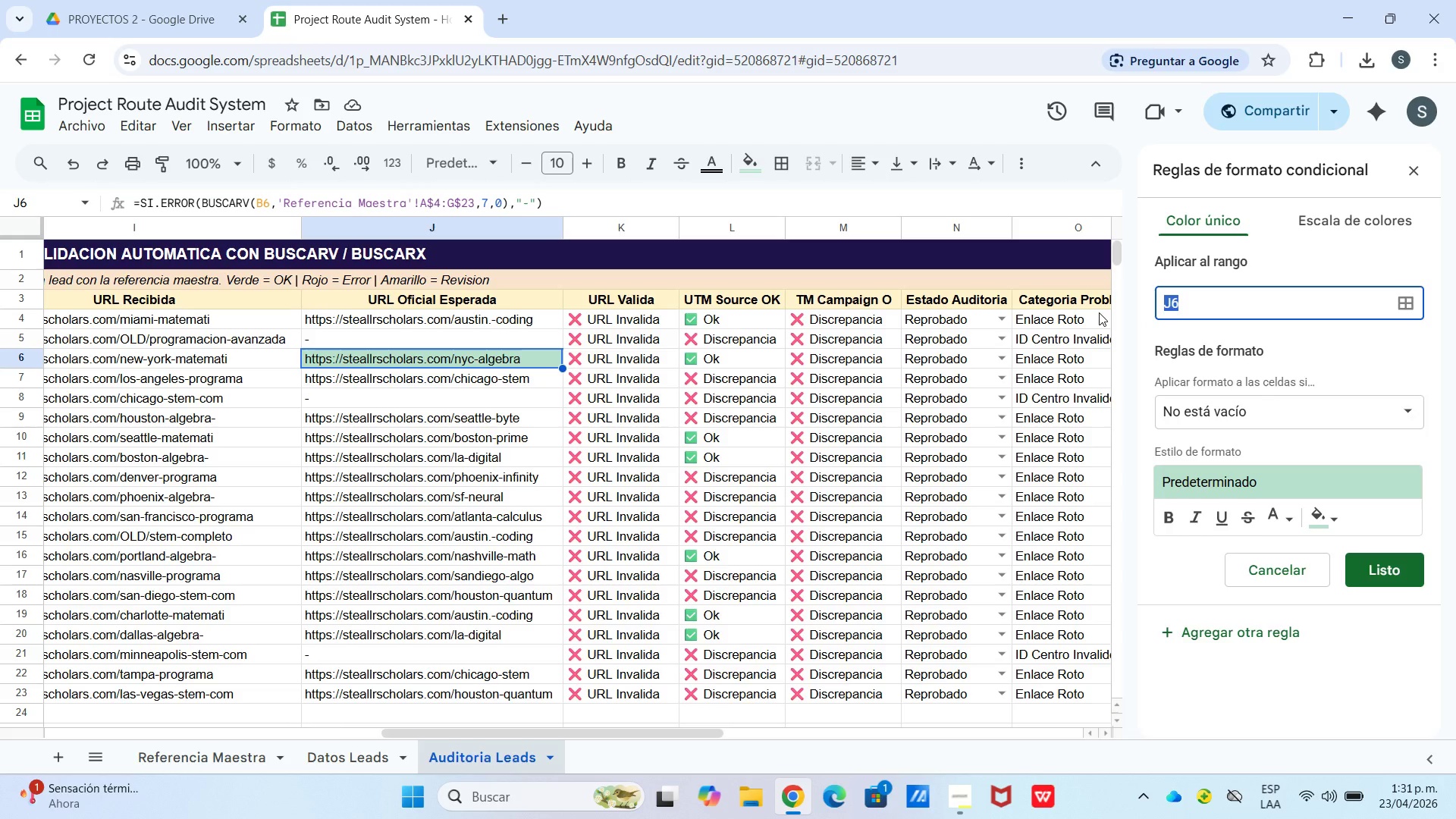 
type(h4)@)
 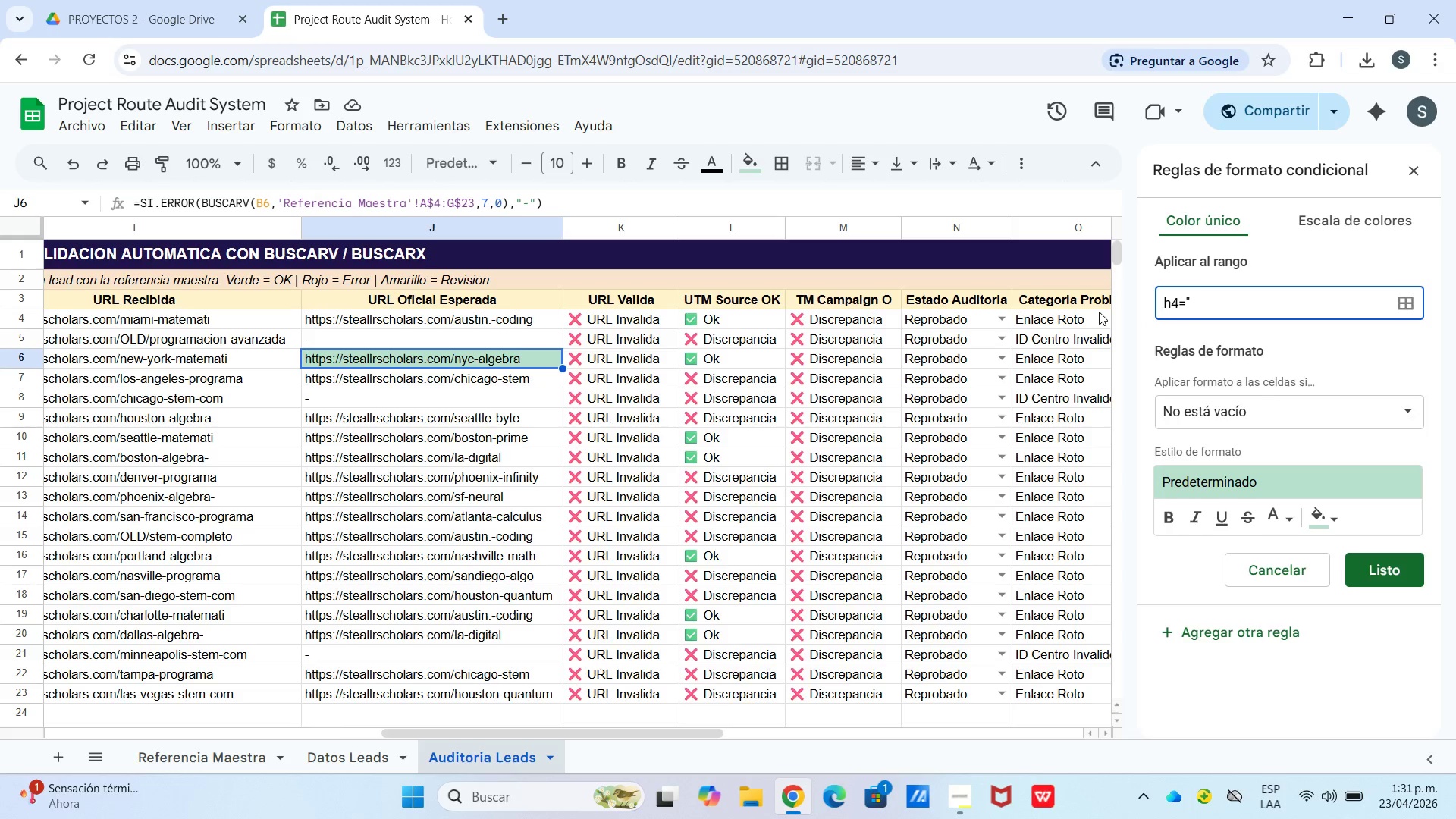 
mouse_move([1252, 290])
 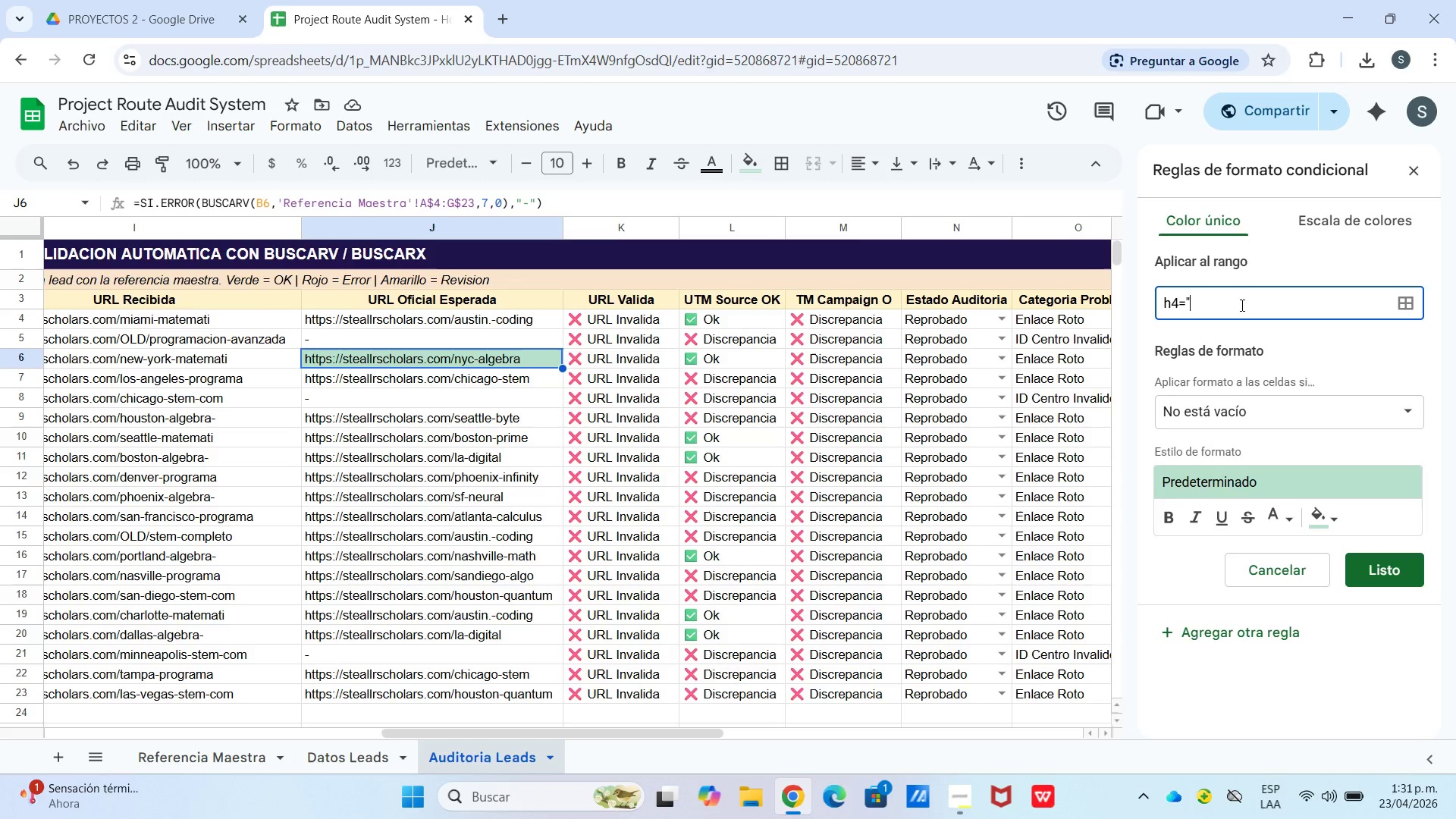 
left_click_drag(start_coordinate=[1241, 305], to_coordinate=[1226, 305])
 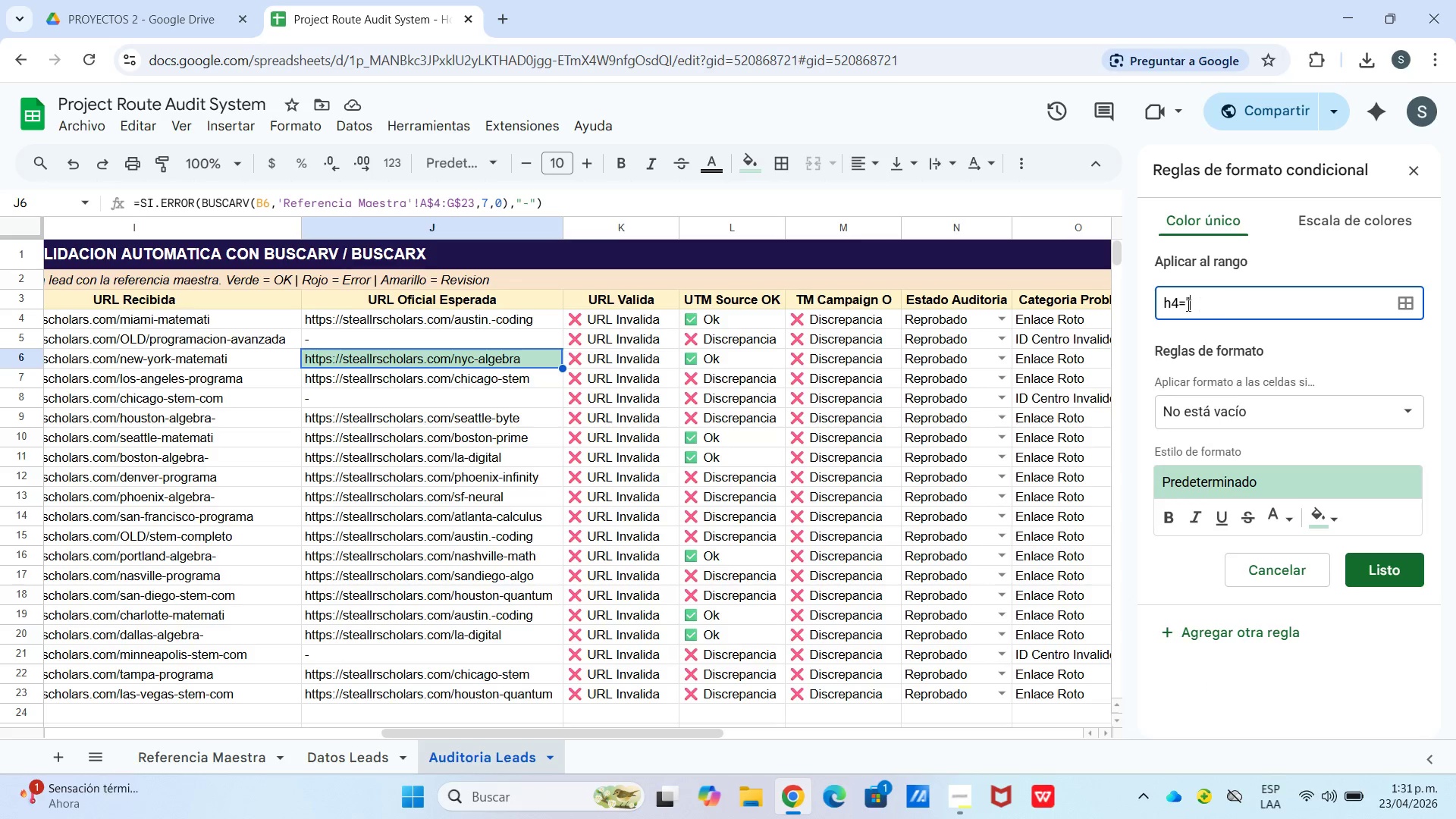 
left_click_drag(start_coordinate=[1218, 305], to_coordinate=[1187, 305])
 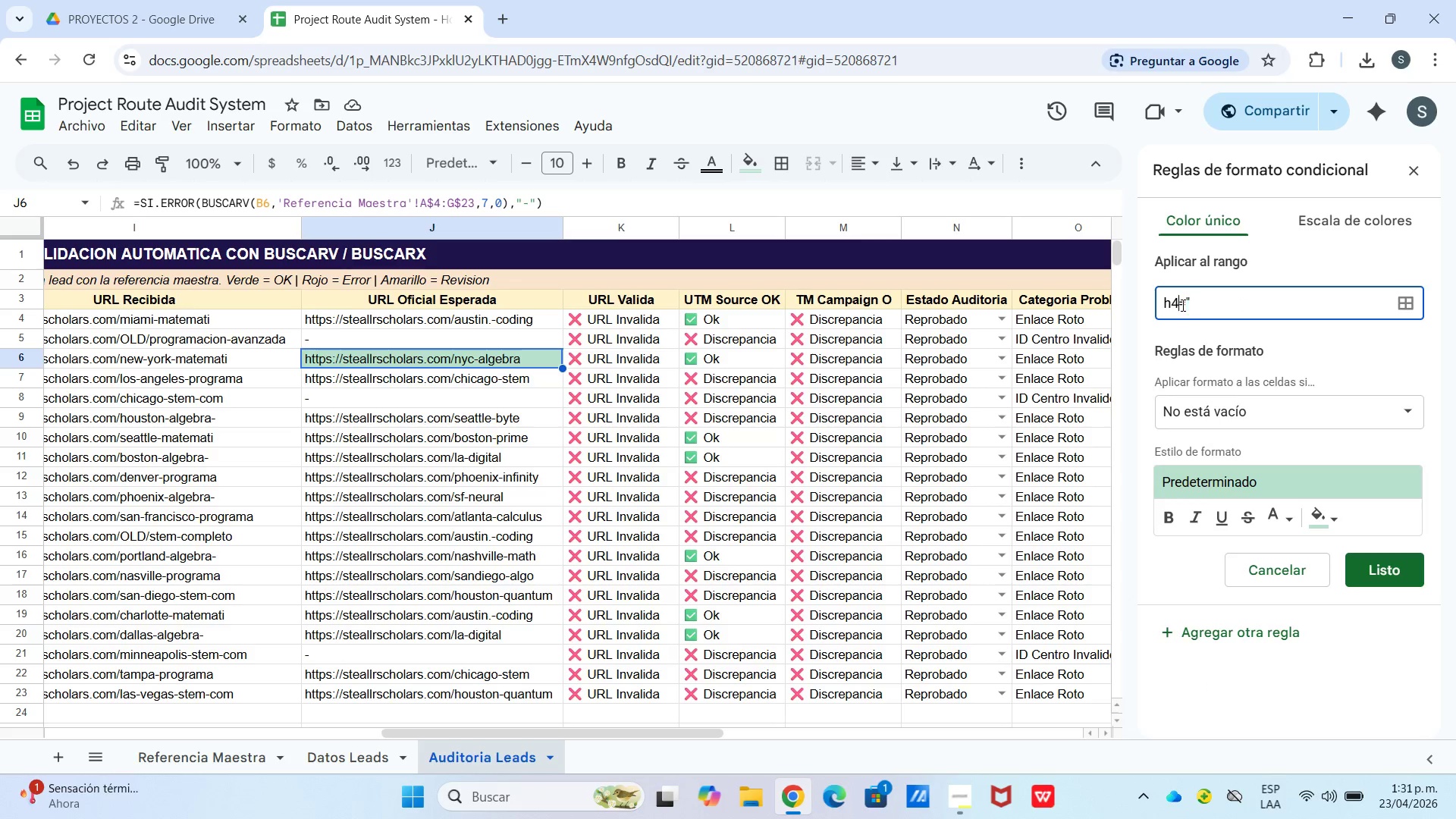 
double_click([1181, 305])
 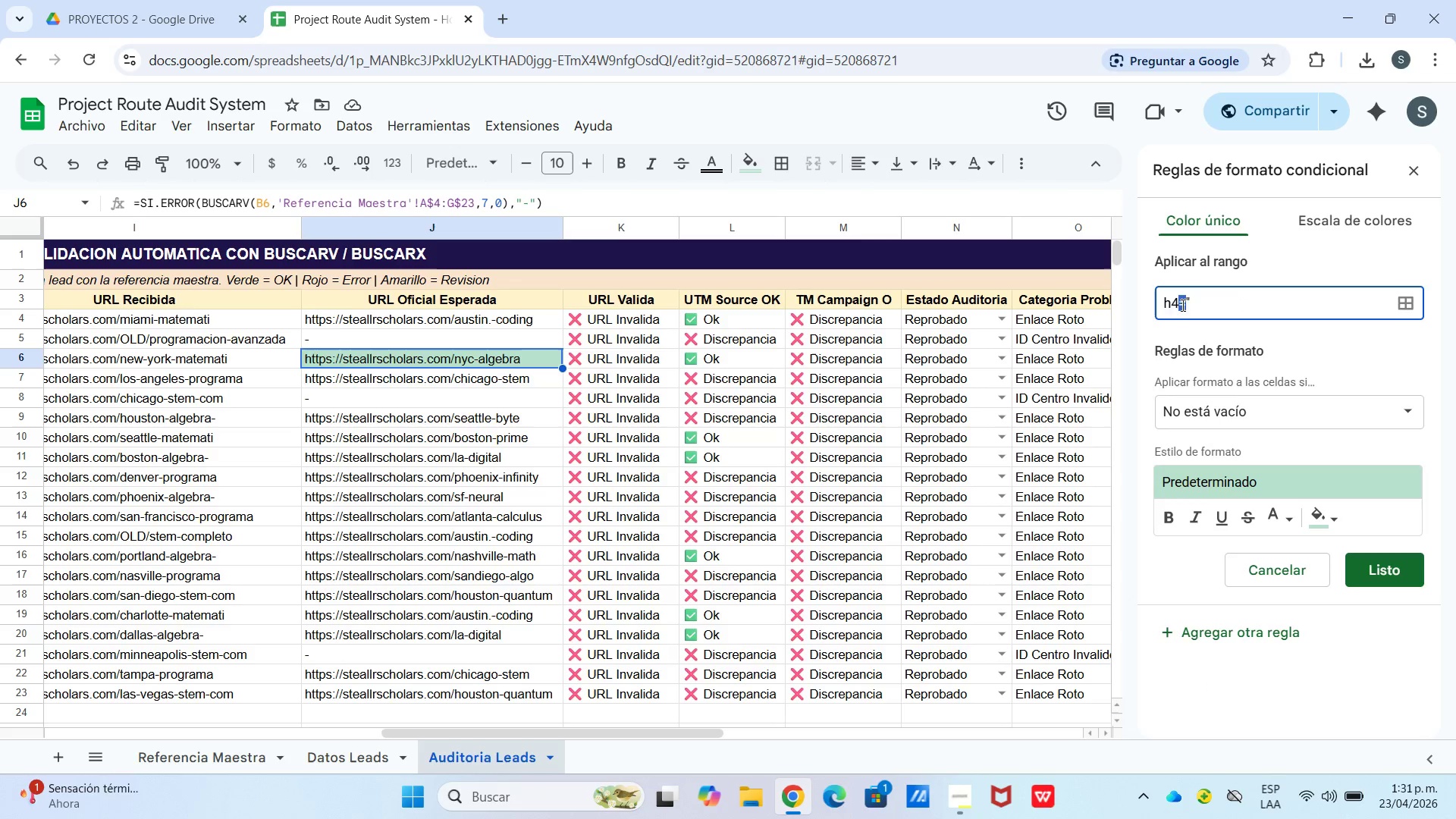 
triple_click([1181, 305])
 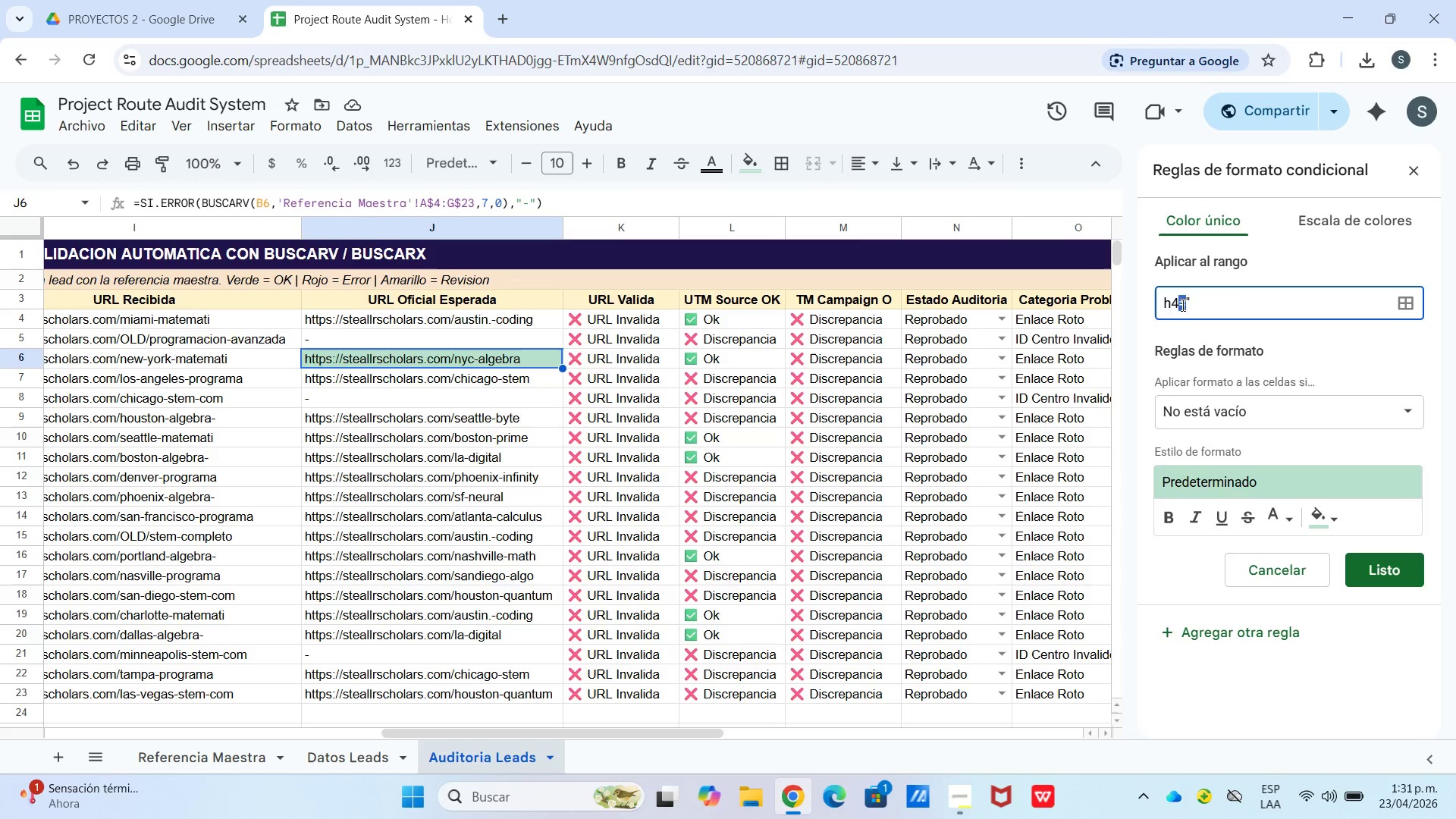 
triple_click([1181, 305])
 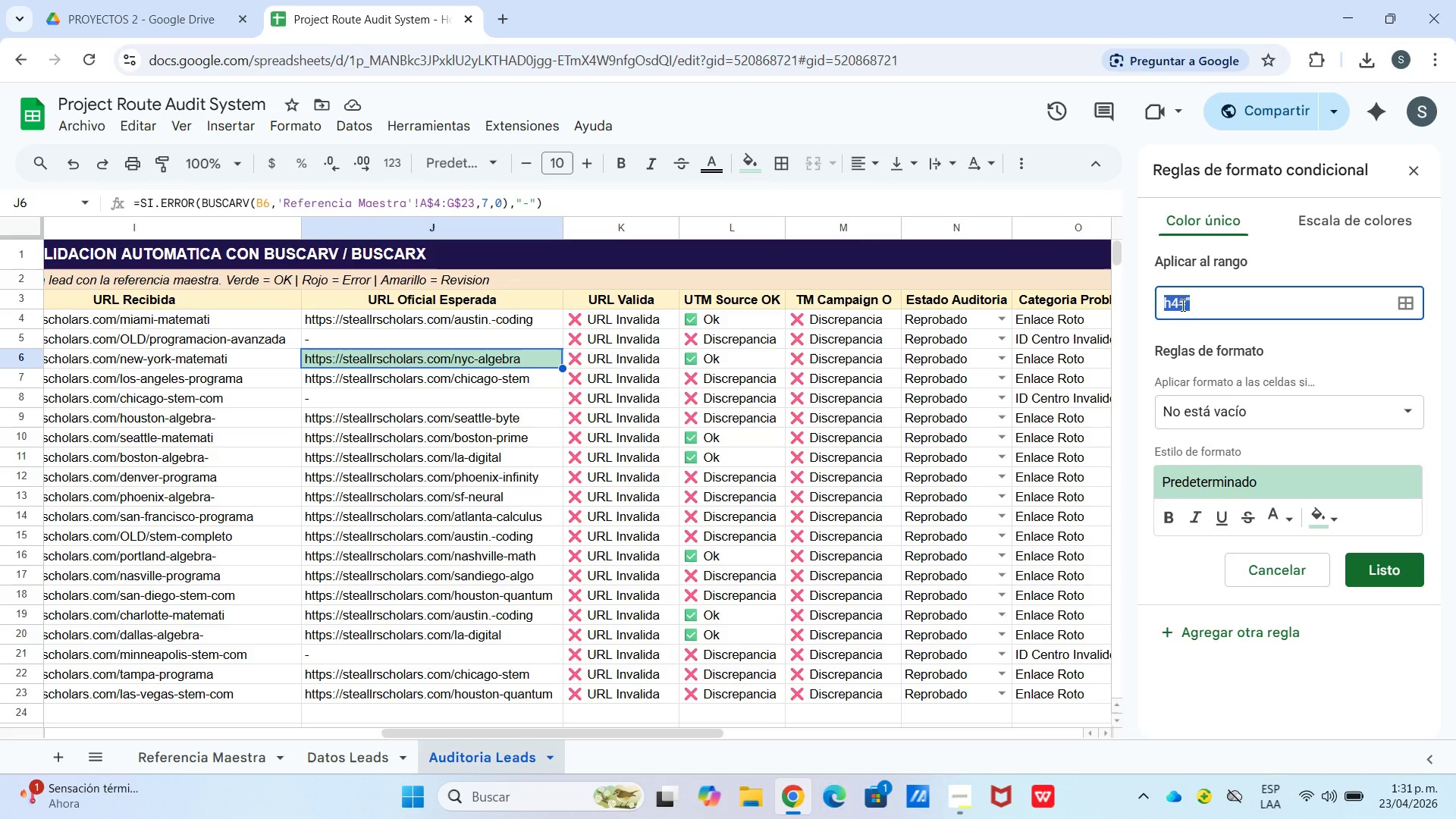 
left_click_drag(start_coordinate=[1181, 305], to_coordinate=[1188, 306])
 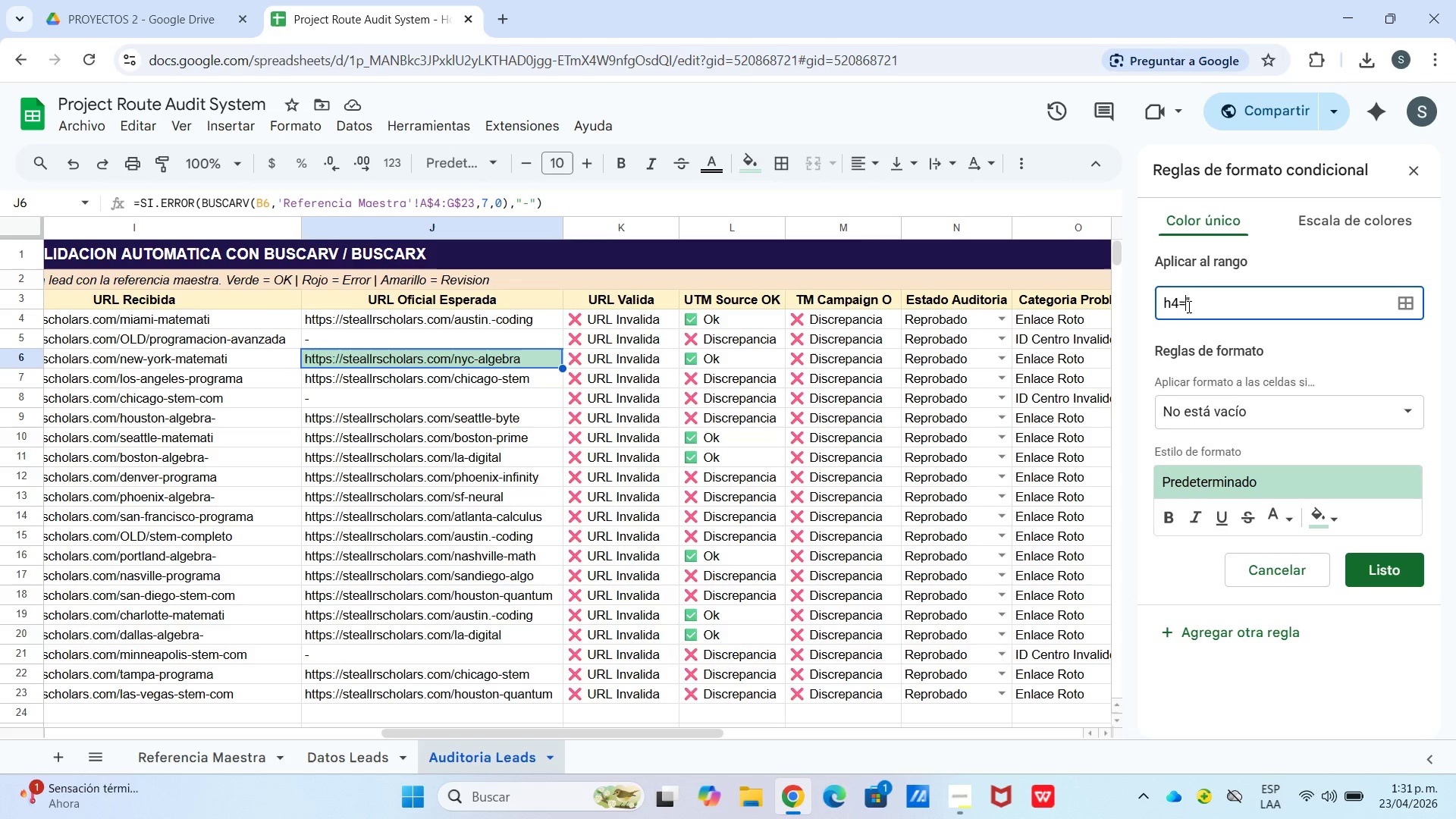 
left_click([1188, 306])
 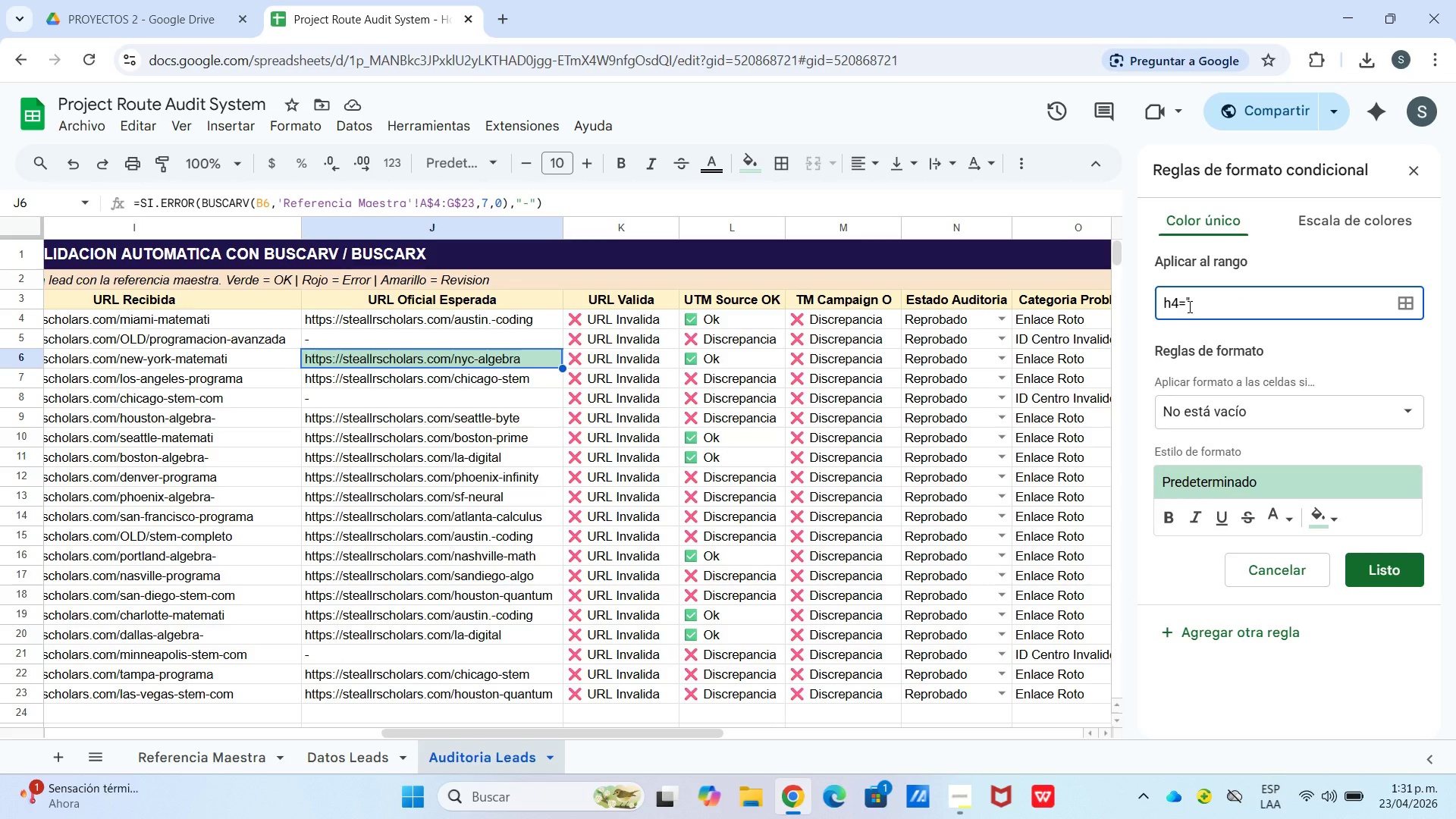 
key(Backspace)
key(Backspace)
type(4>h23)
 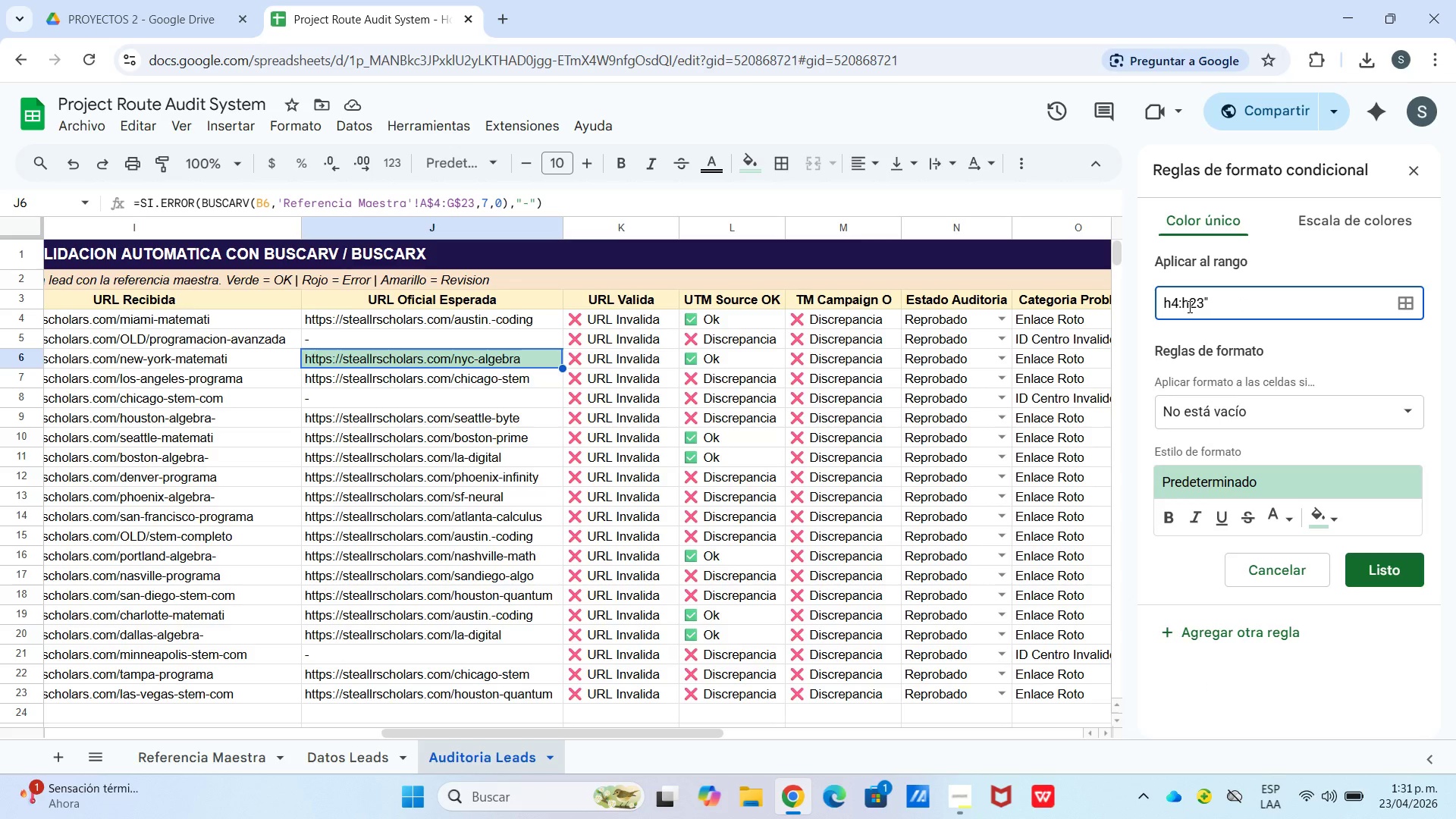 
left_click([1301, 408])
 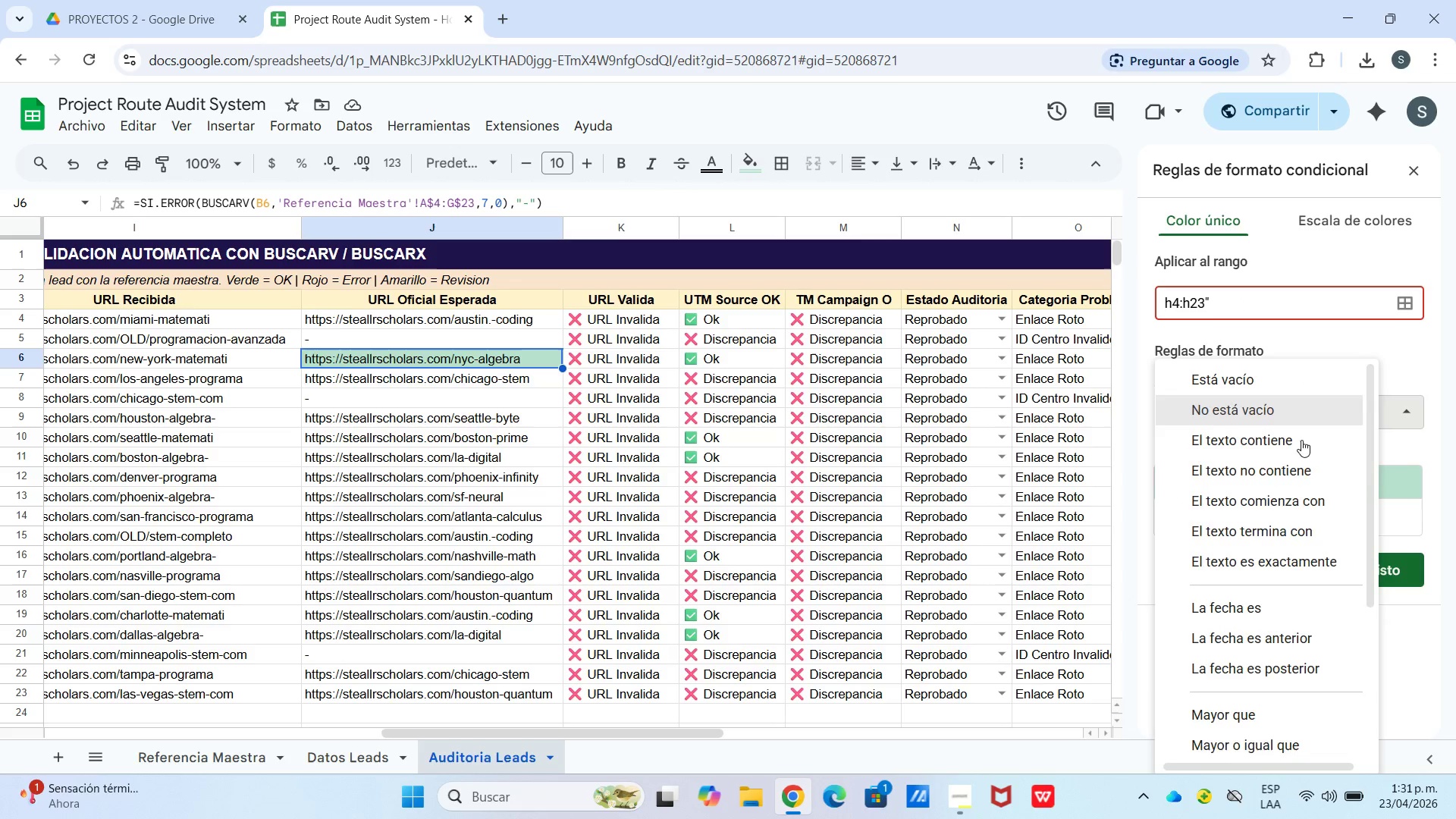 
scroll: coordinate [1275, 578], scroll_direction: down, amount: 12.0
 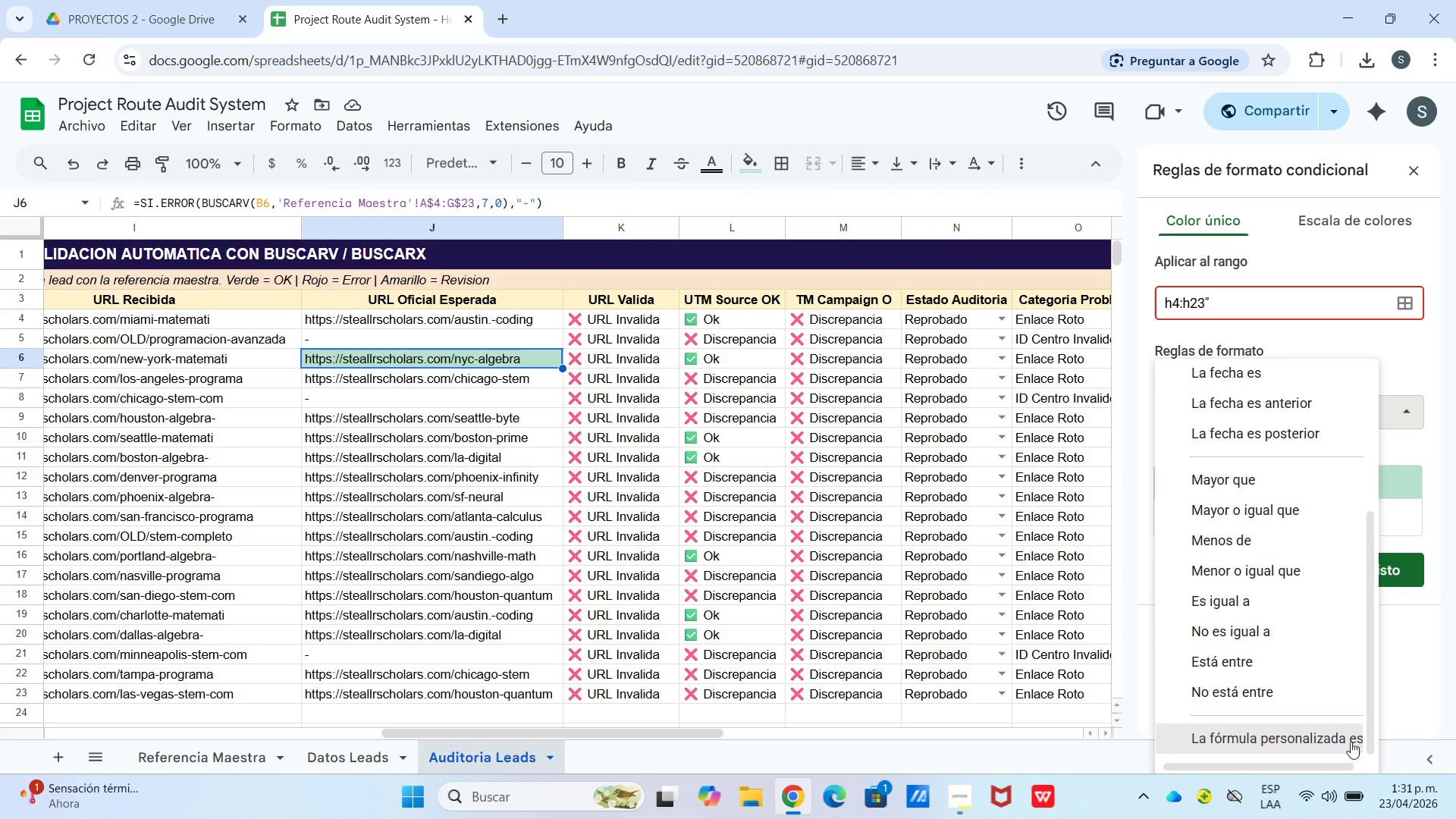 
left_click([1338, 725])
 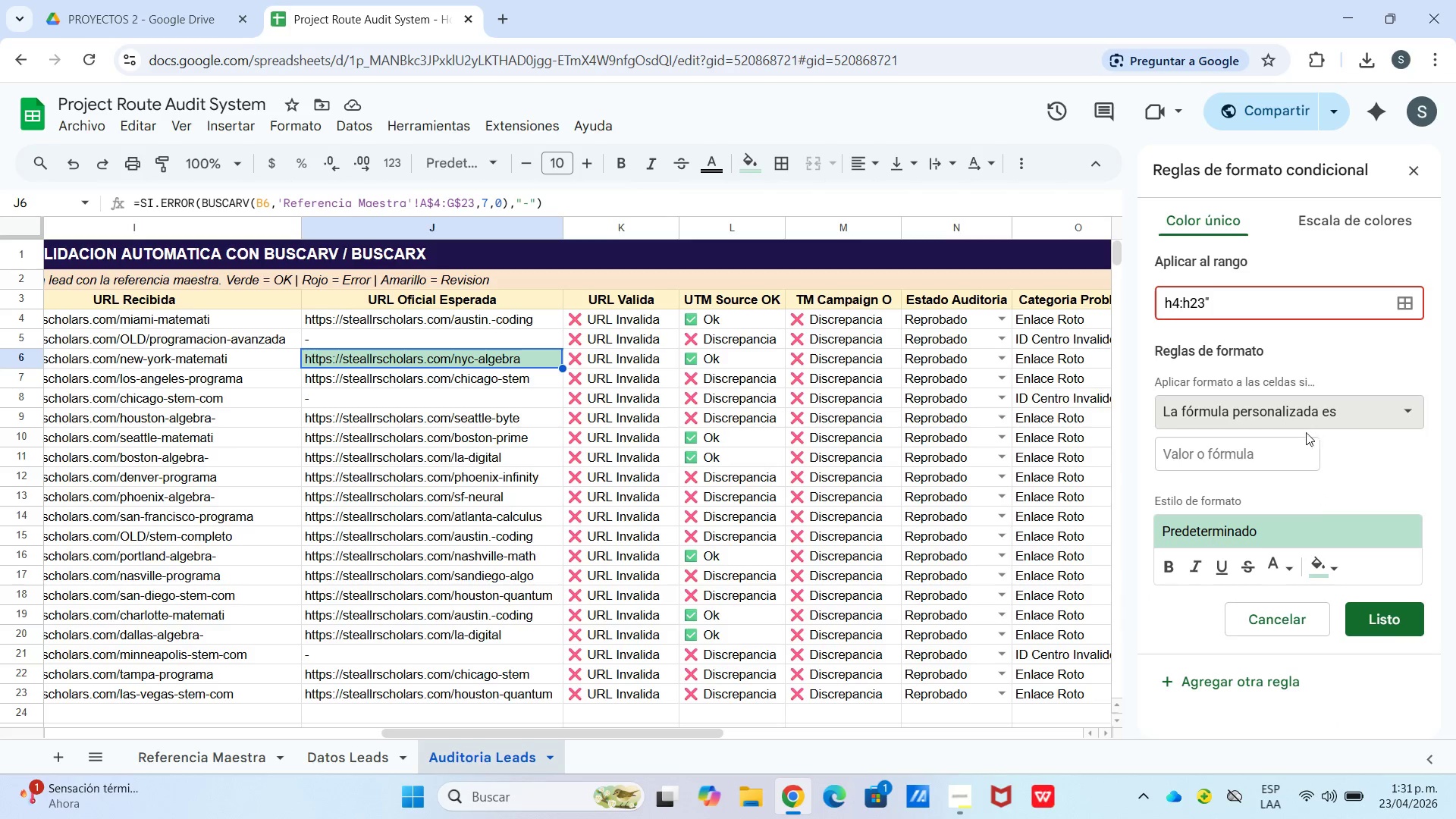 
left_click([1294, 448])
 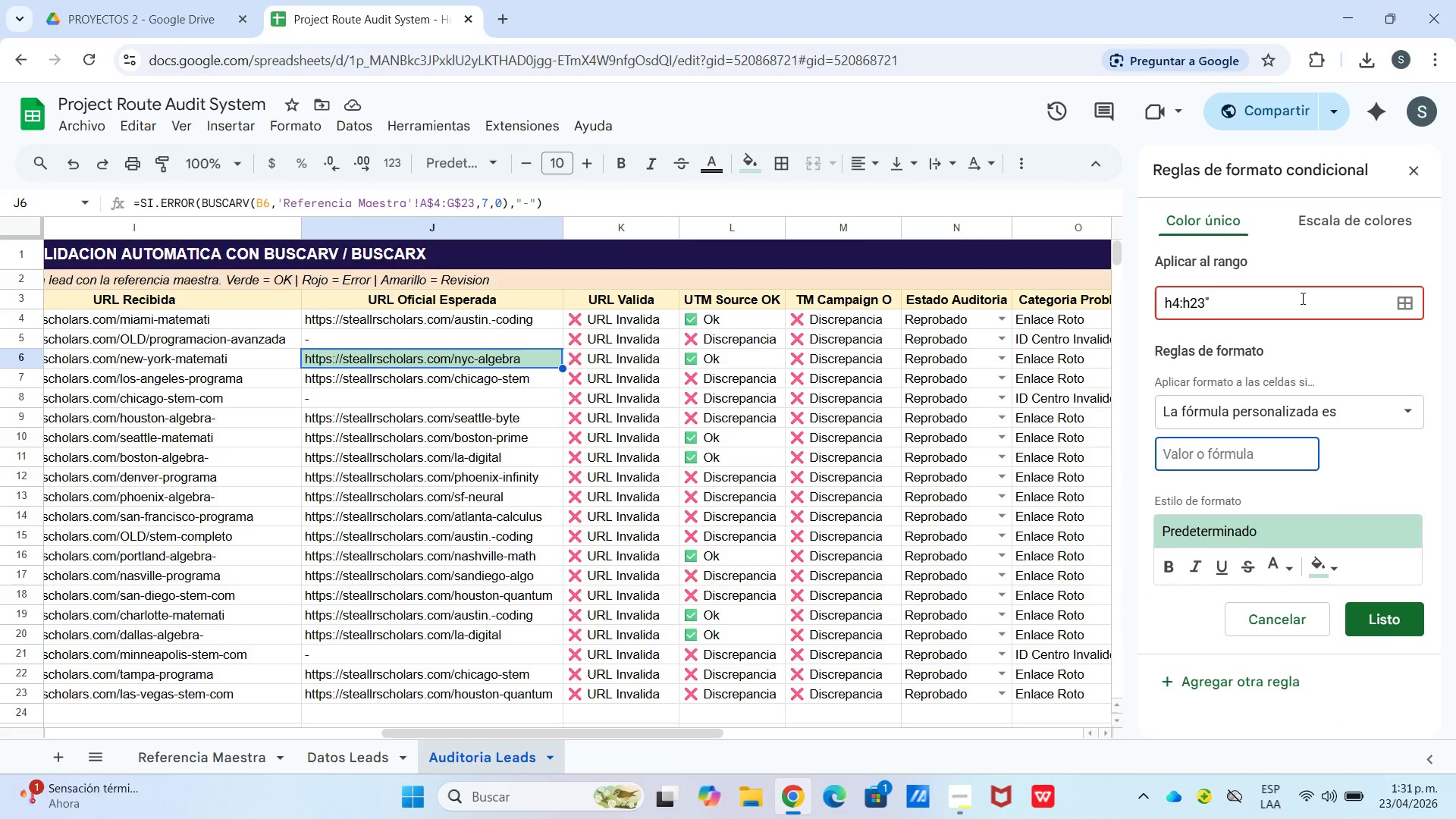 
left_click([1300, 297])
 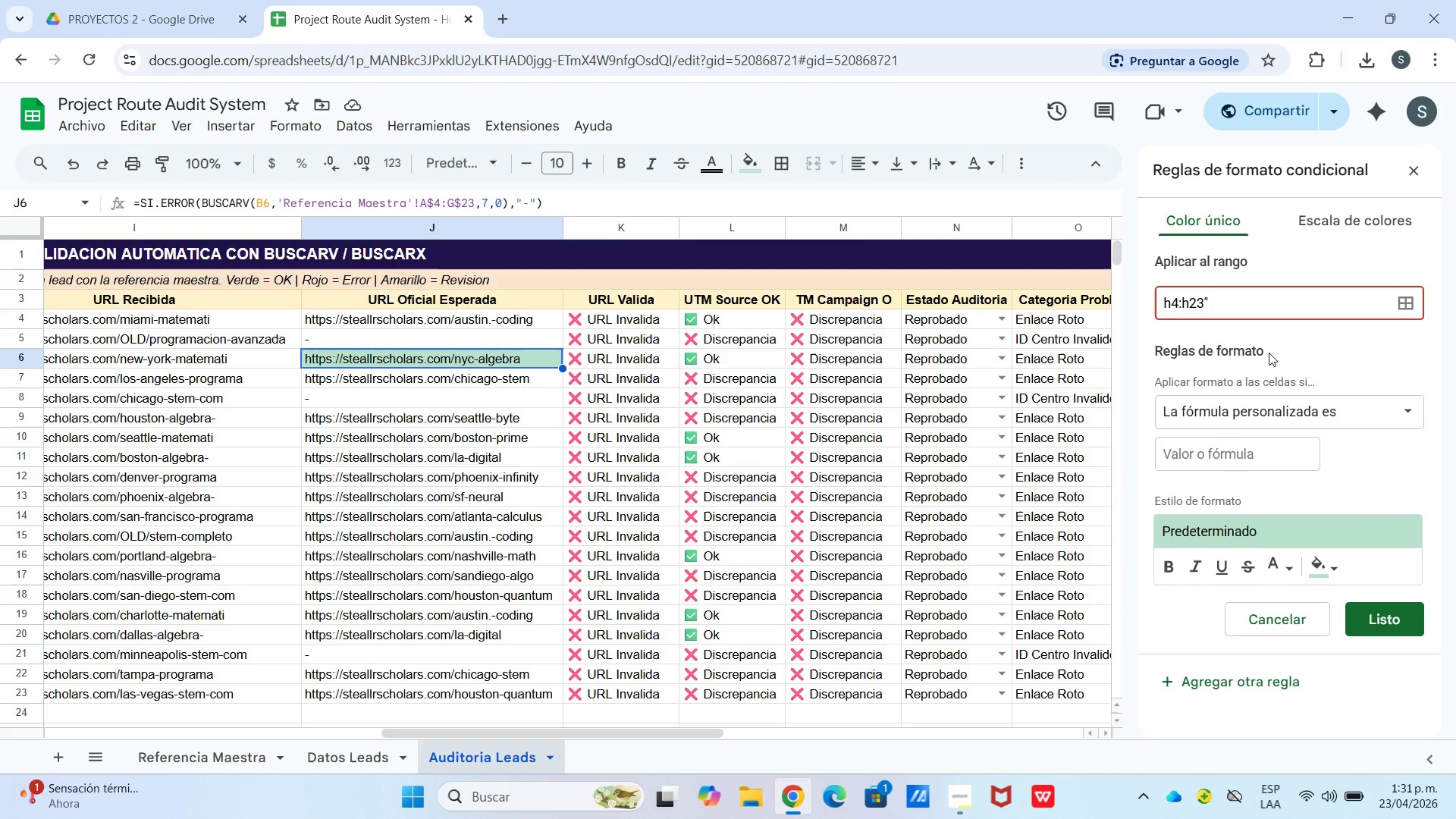 
key(Backspace)
 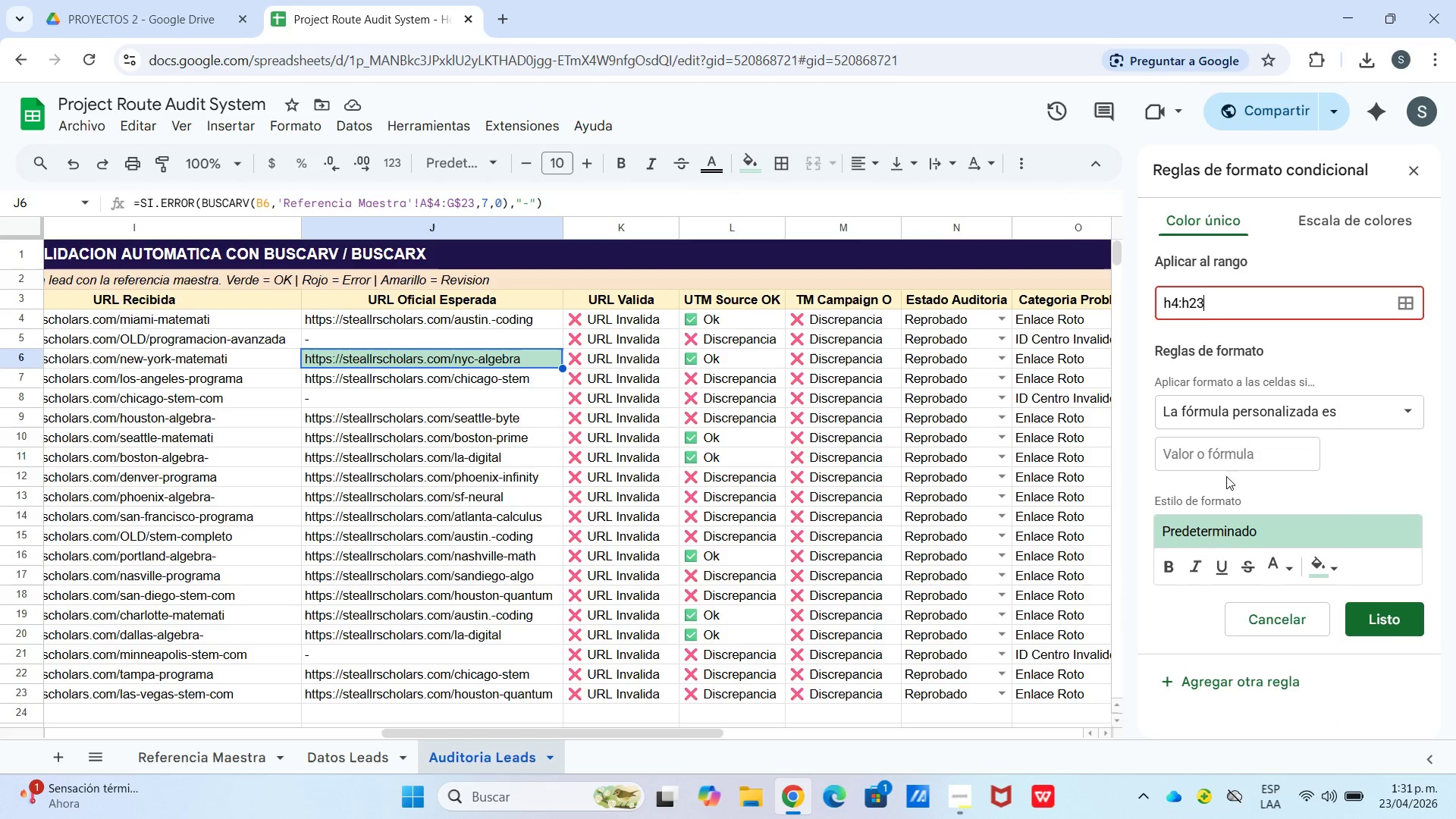 
double_click([1222, 472])
 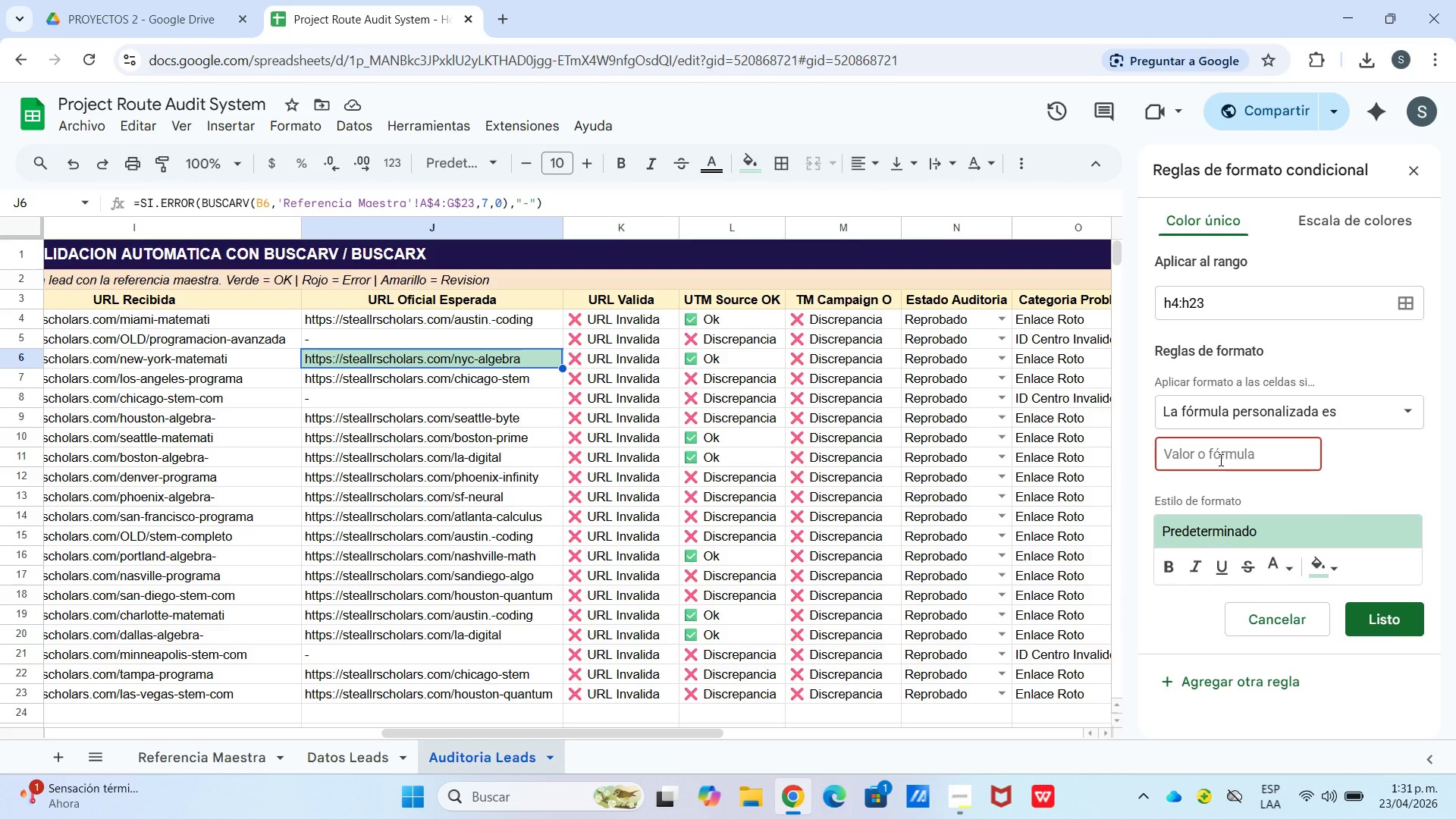 
triple_click([1219, 460])
 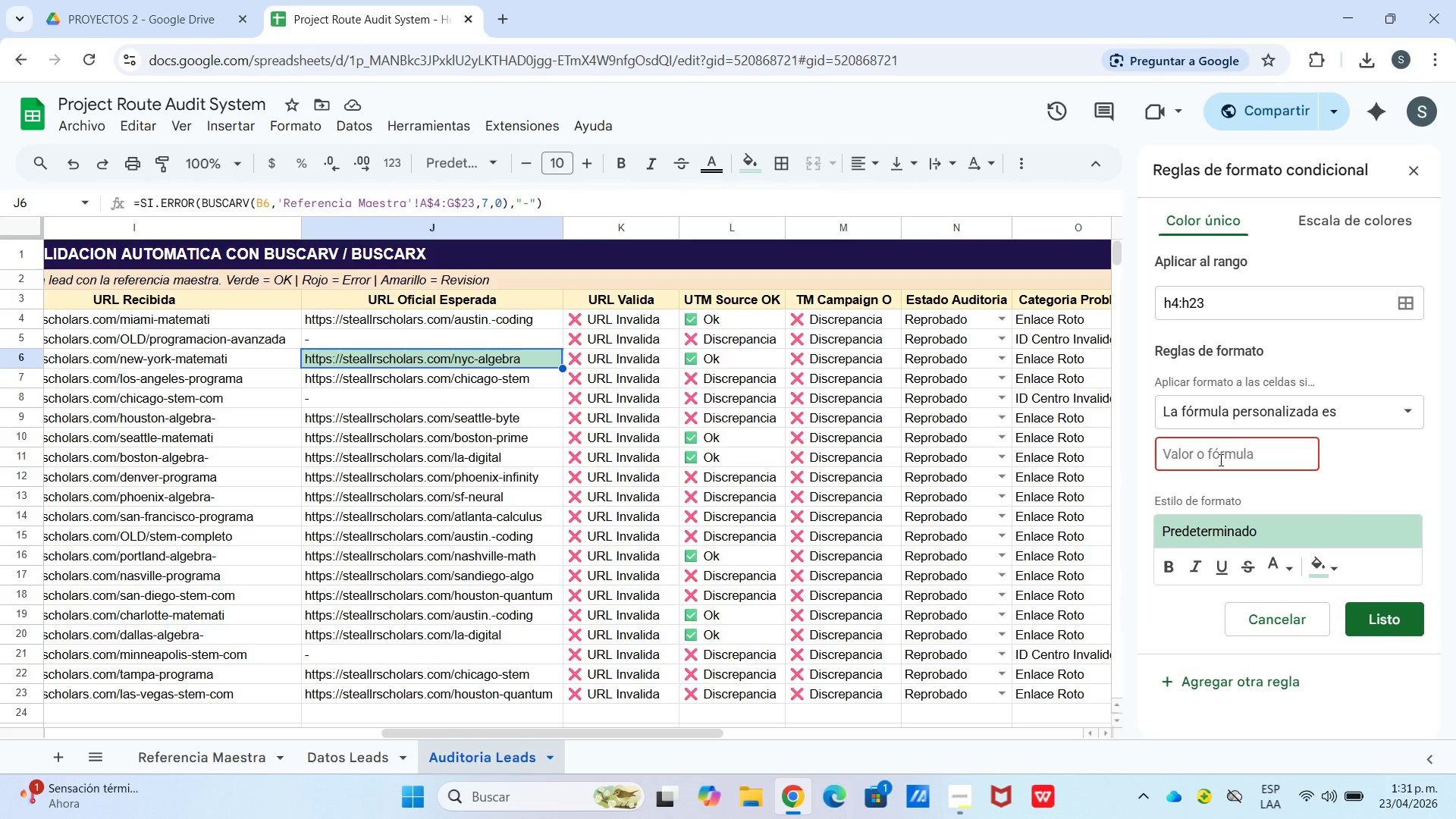 
type()h4)@)
 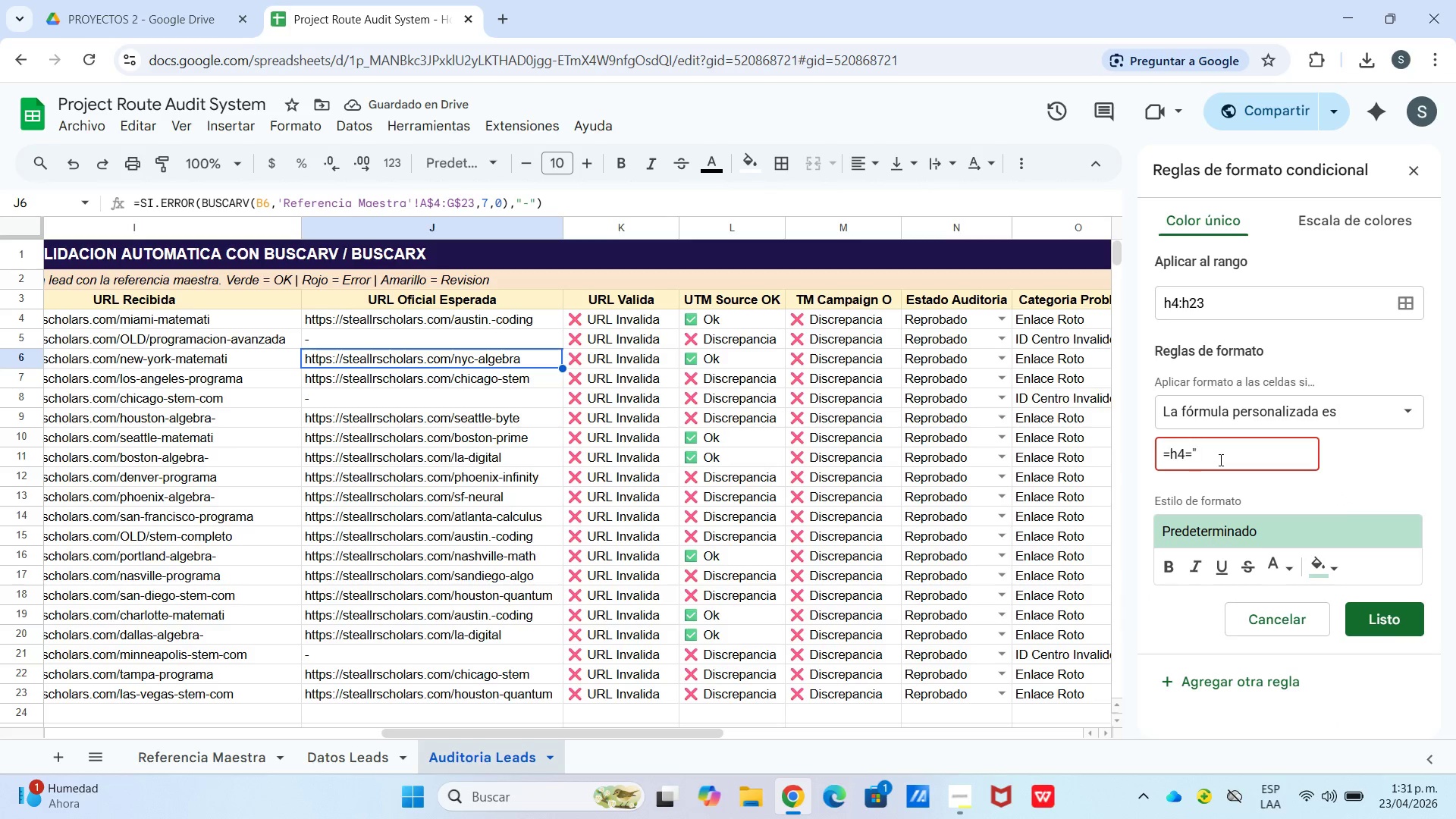 
left_click([1096, 35])
 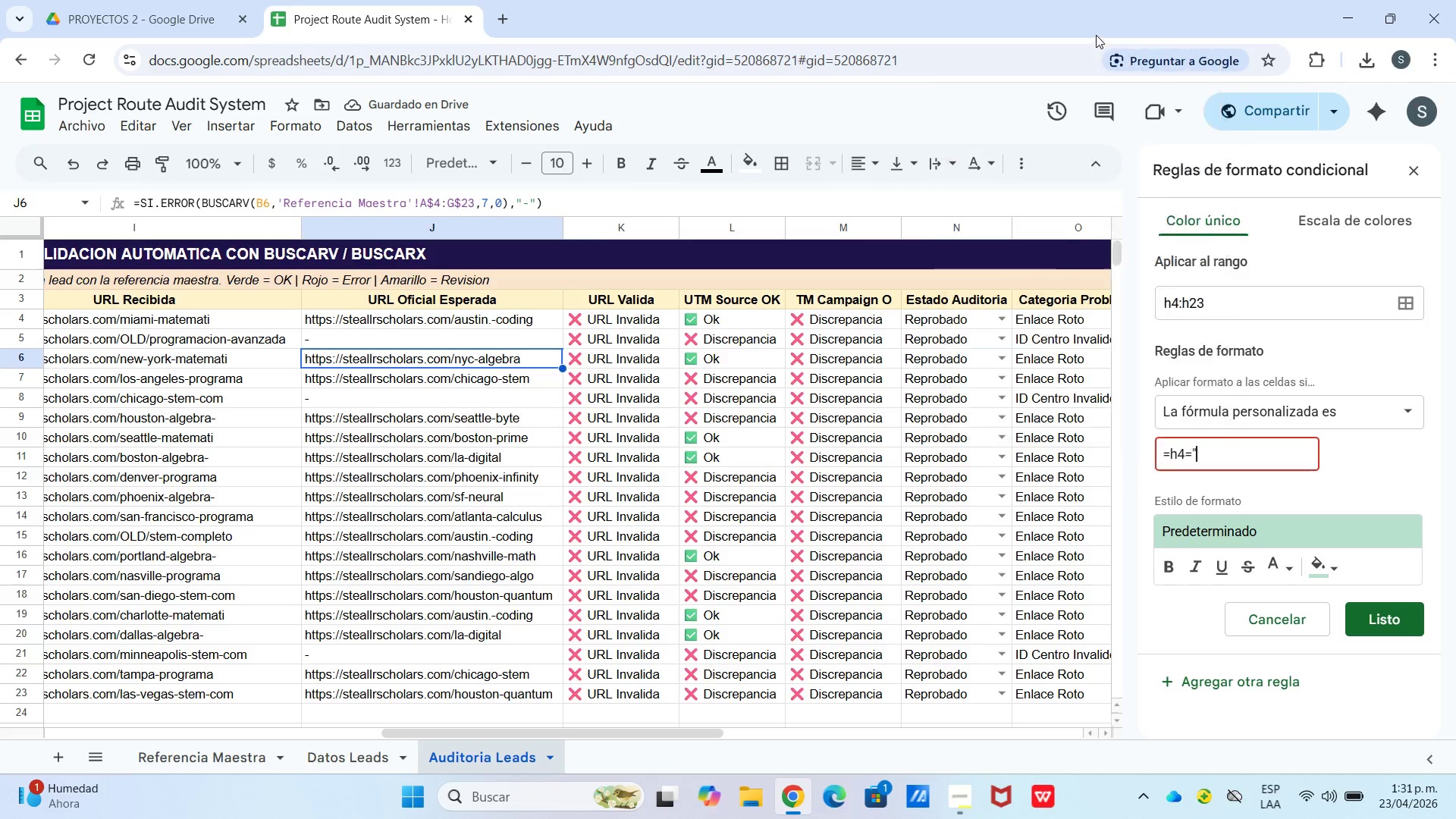 
key(Meta+MetaLeft)
 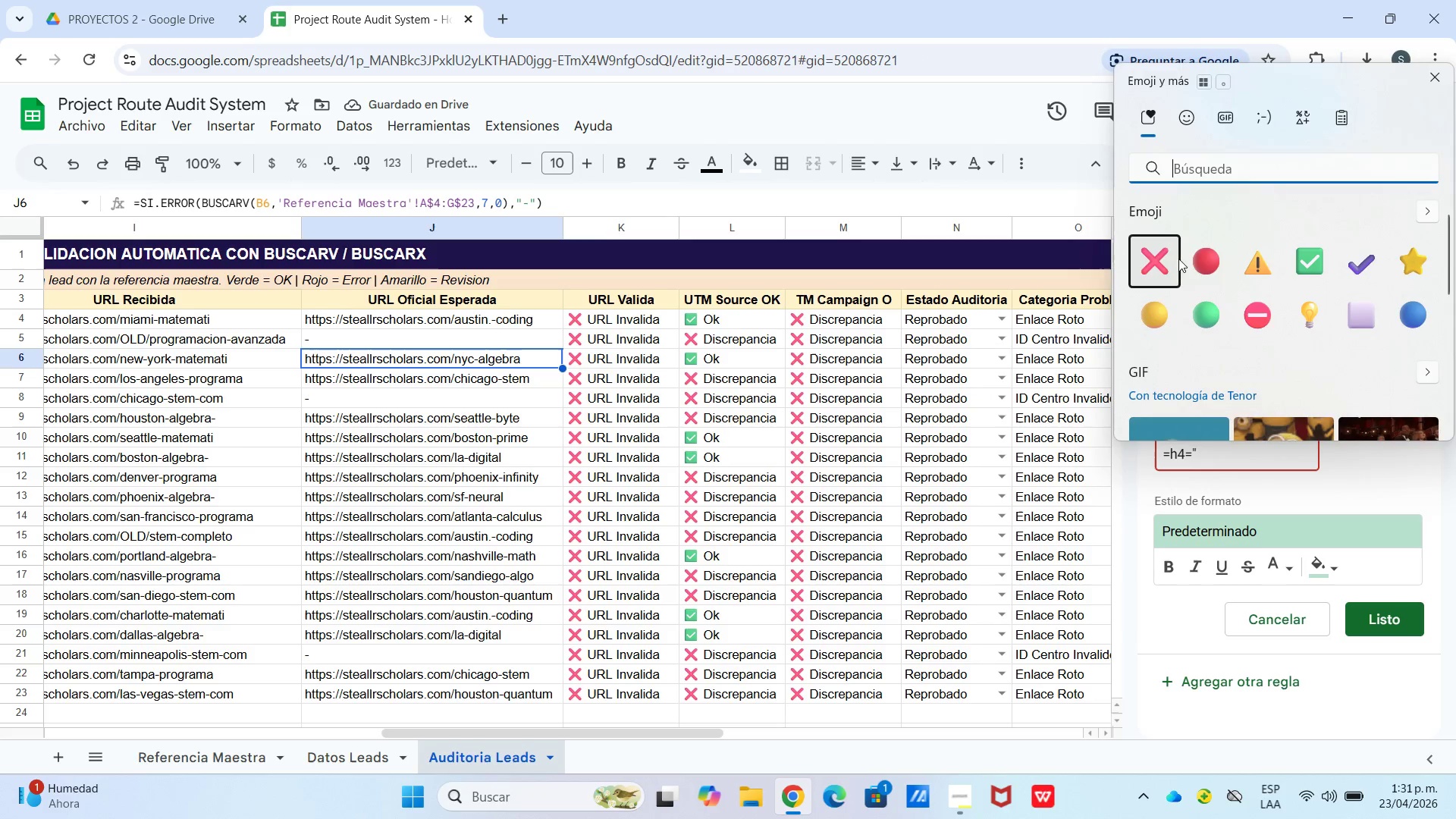 
key(Meta+Period)
 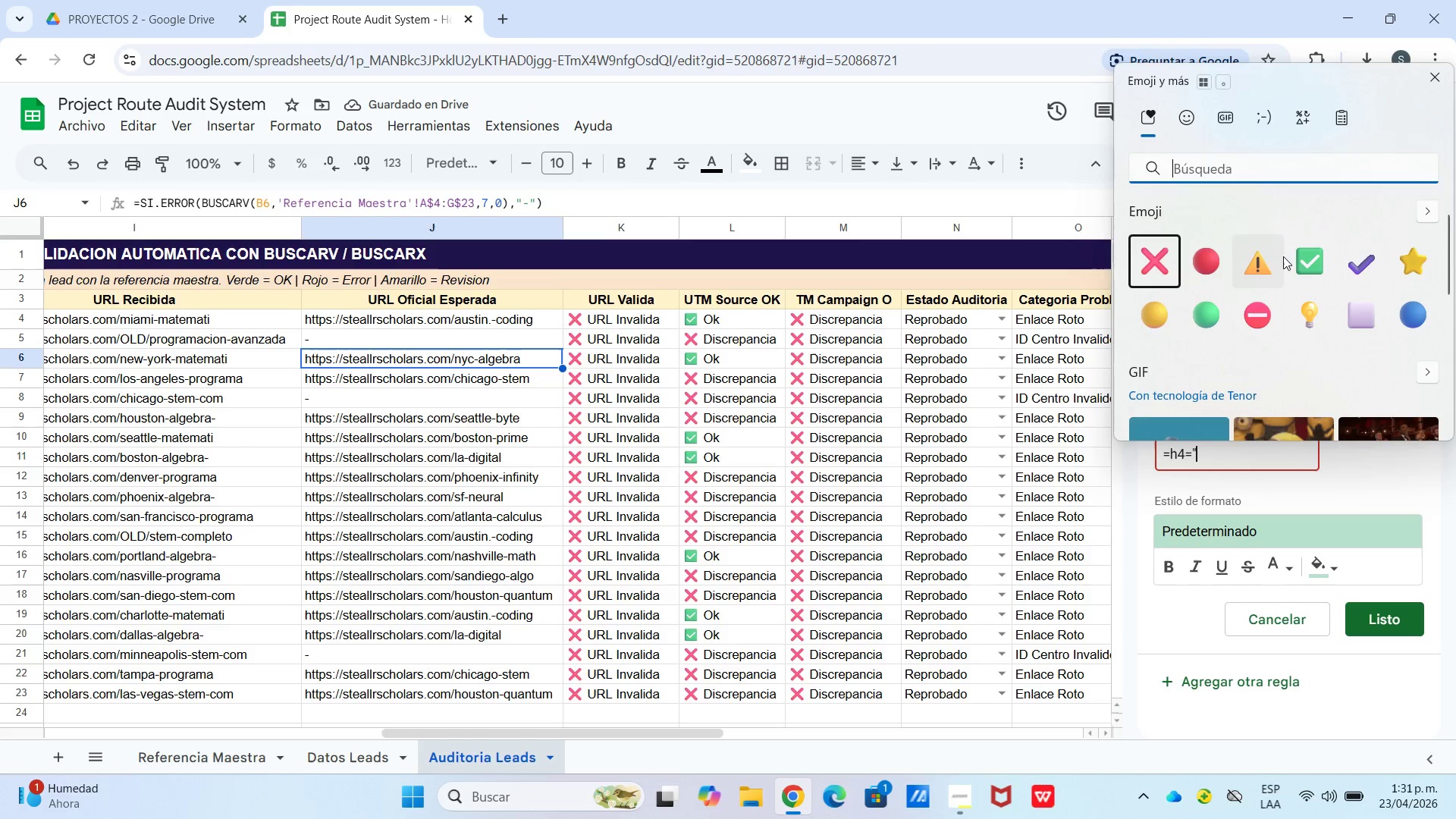 
left_click_drag(start_coordinate=[1301, 246], to_coordinate=[1301, 253])
 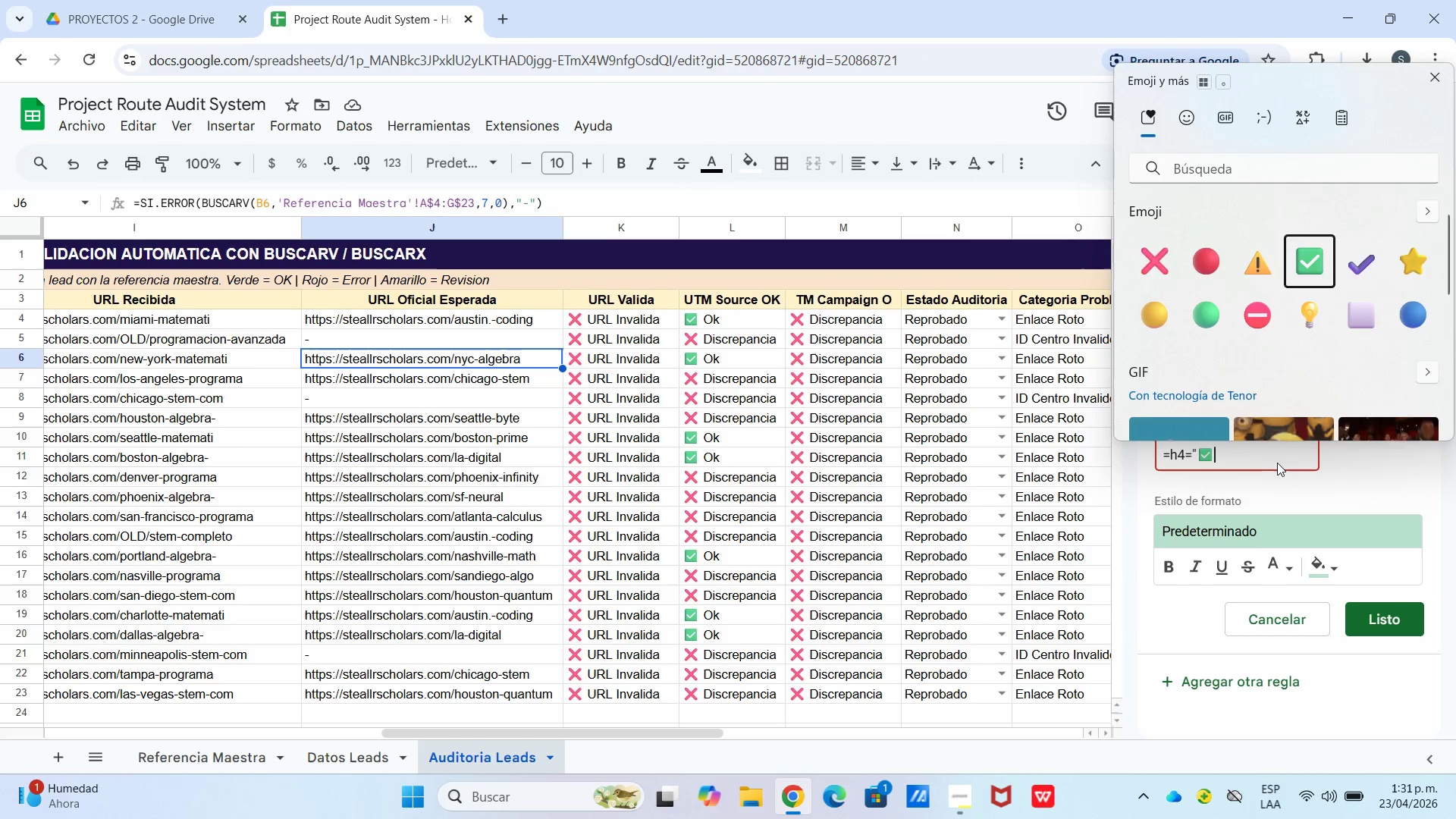 
left_click([1273, 460])
 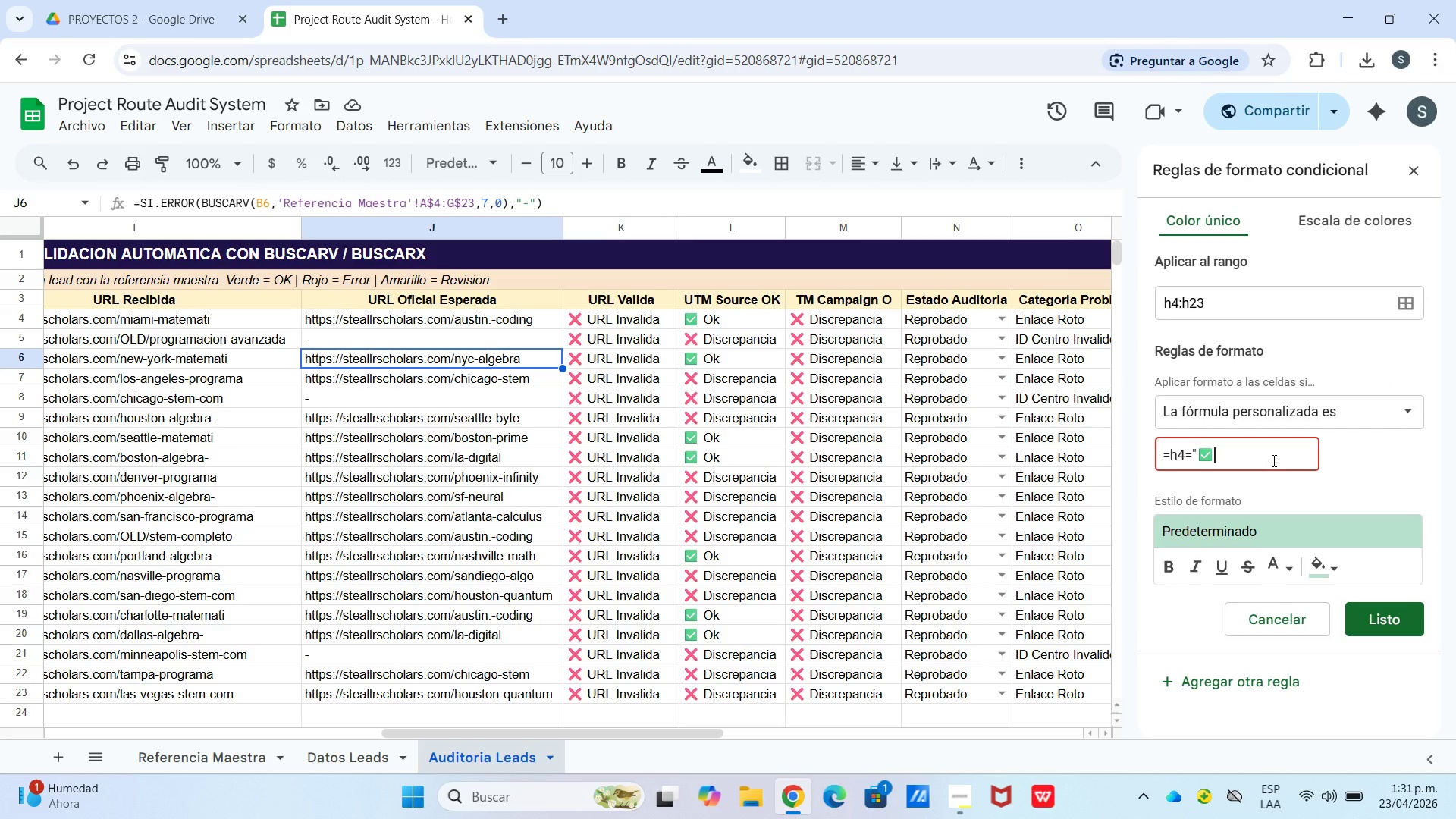 
type( Ok@)
 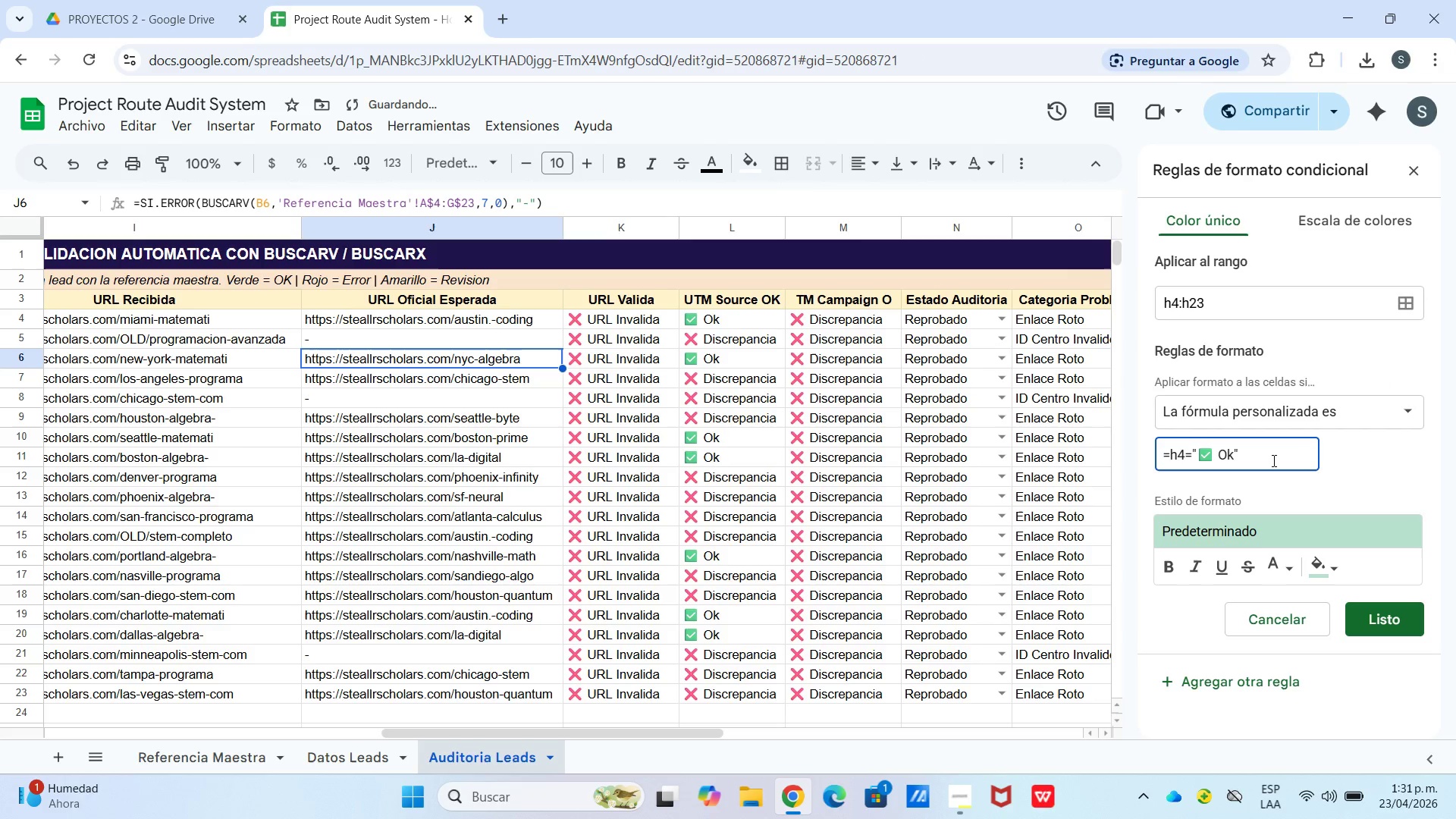 
left_click([1241, 539])
 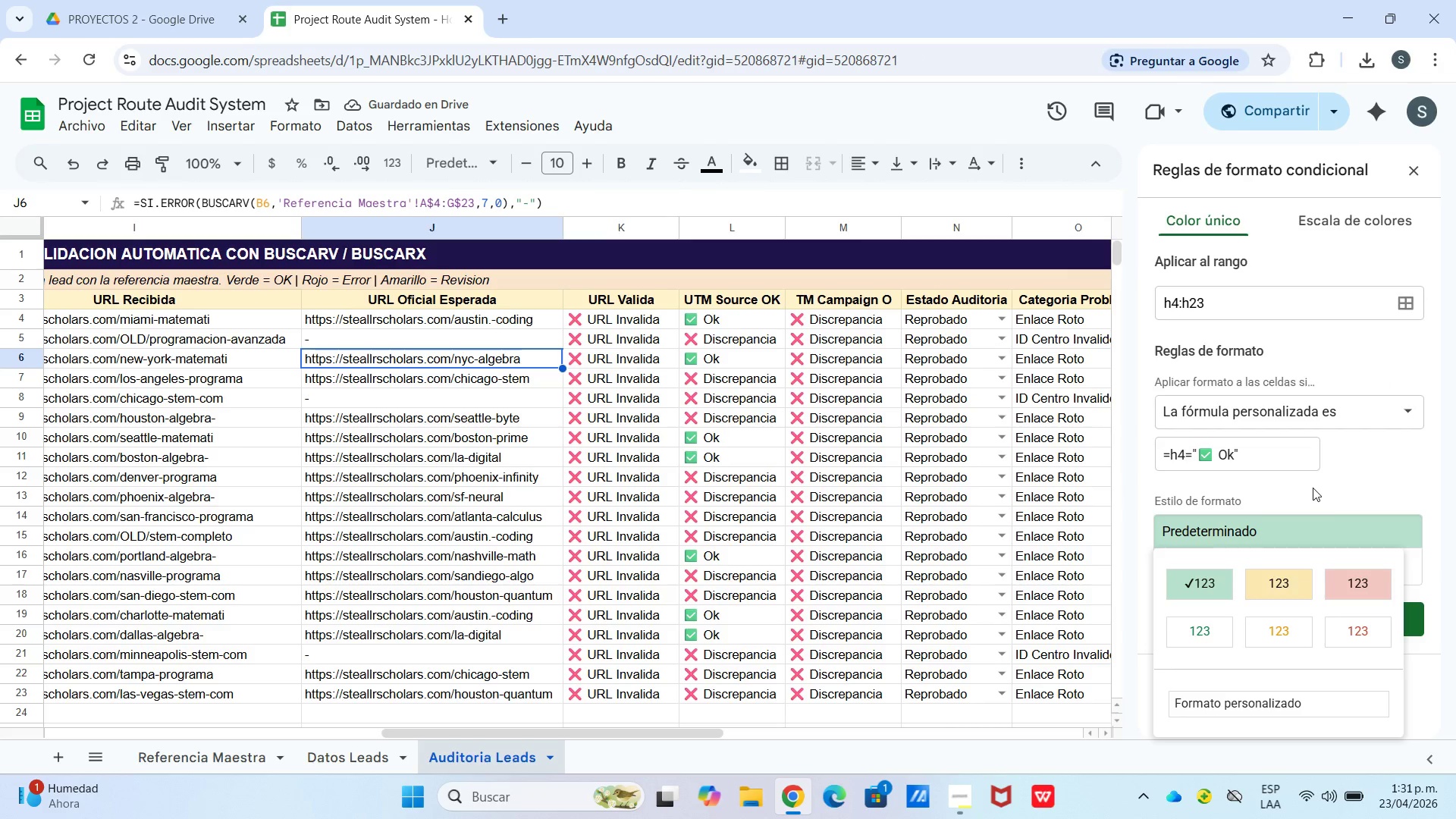 
left_click([1343, 501])
 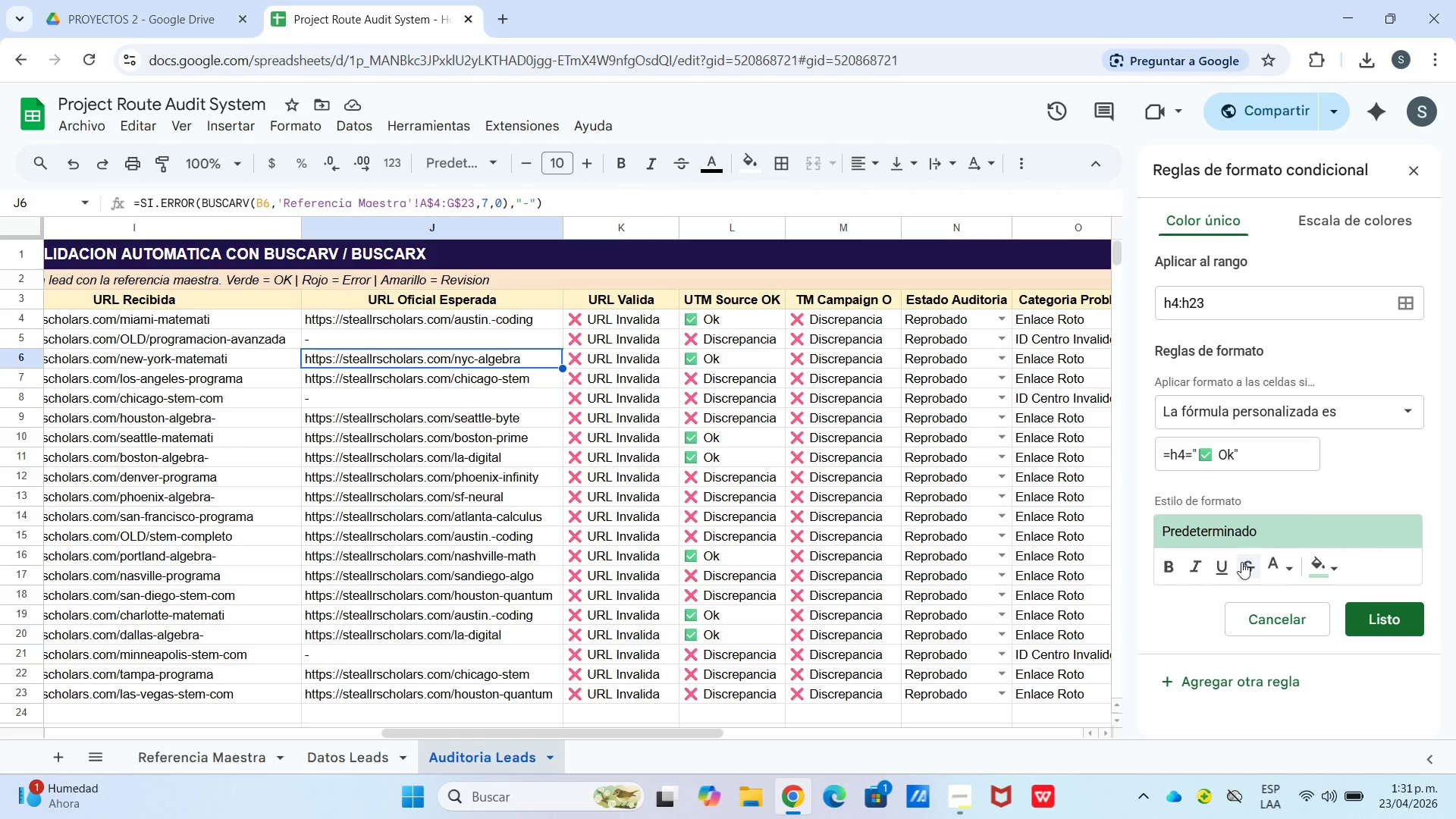 
left_click([1177, 564])
 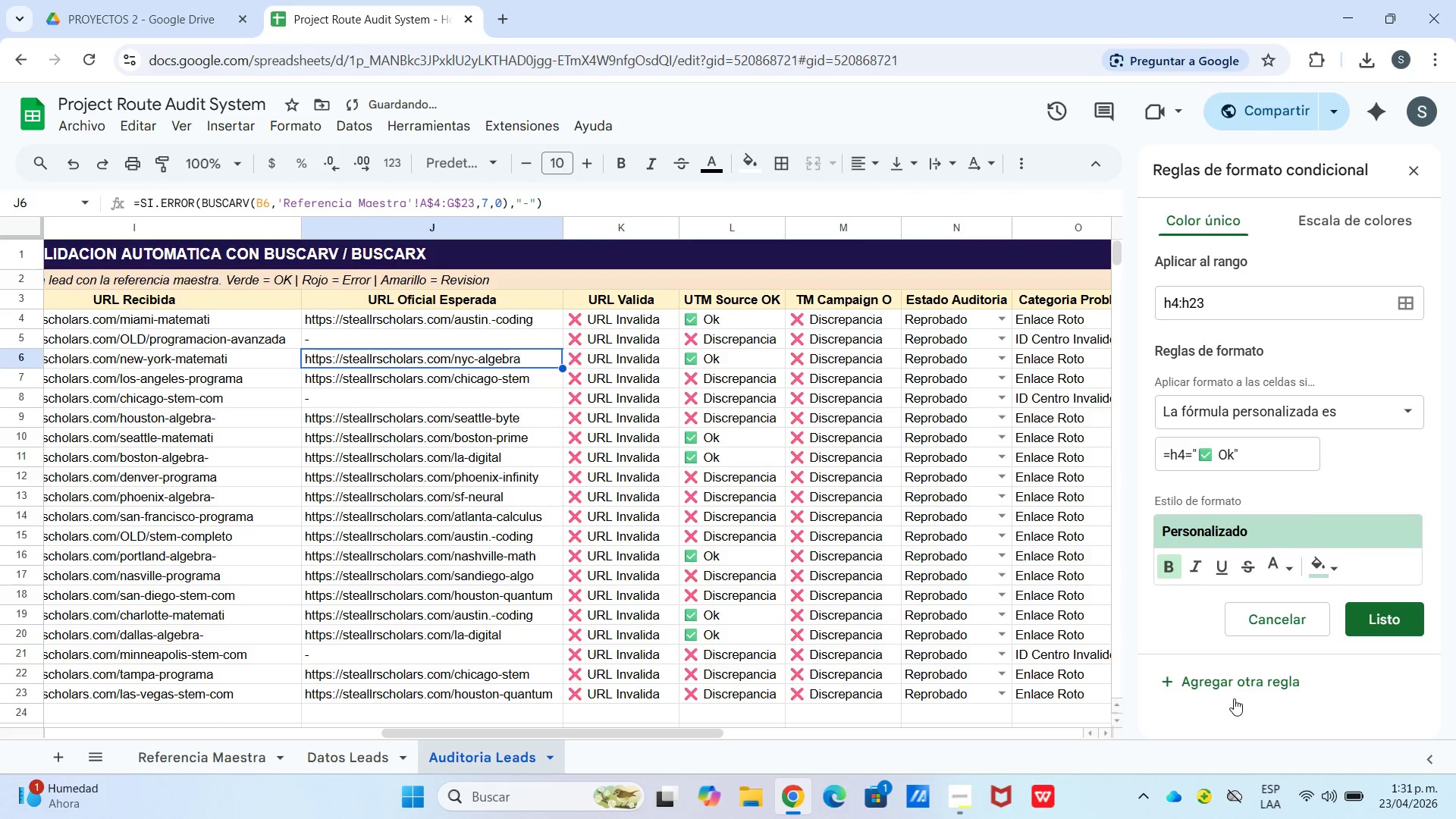 
left_click([1230, 678])
 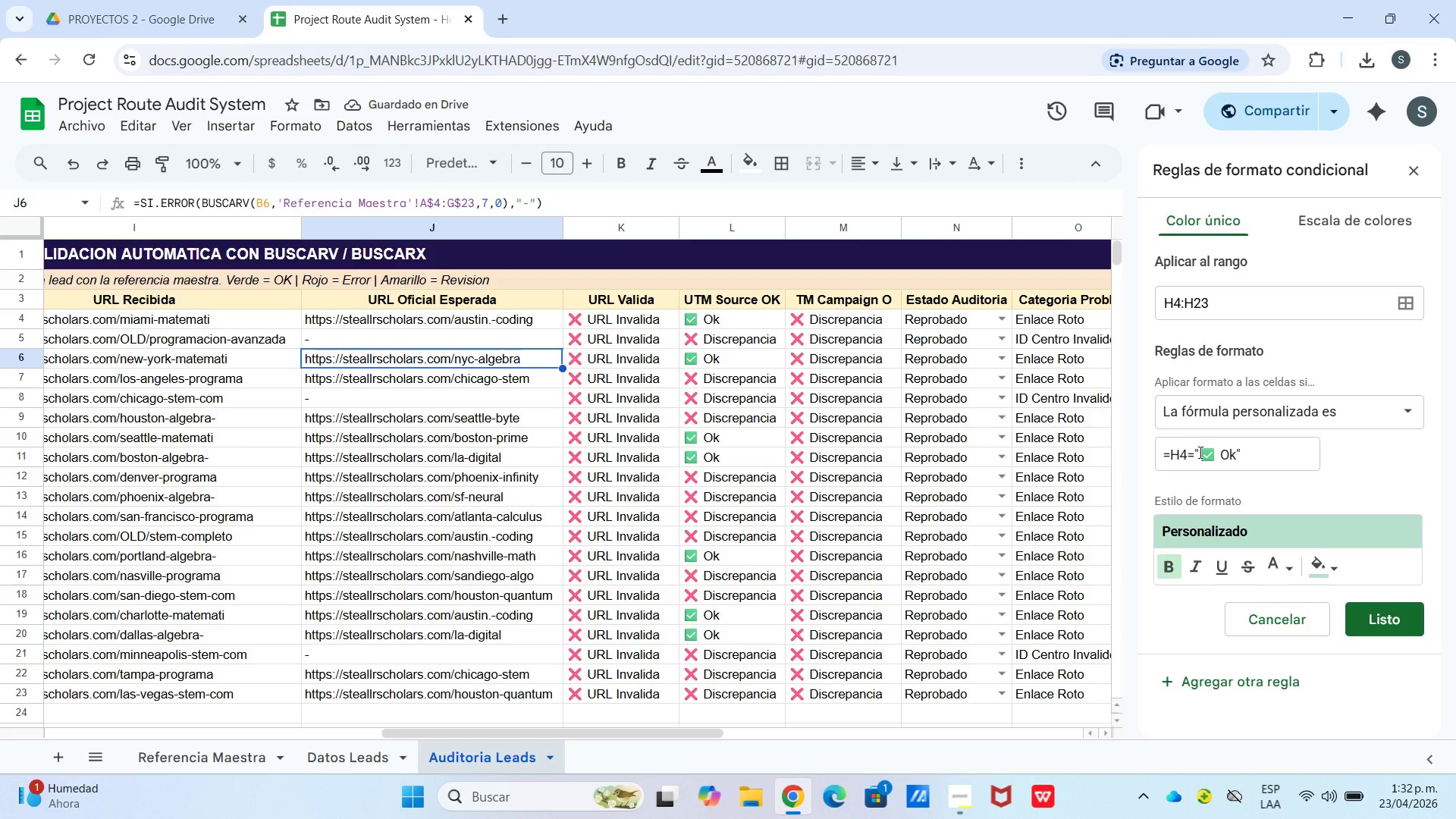 
wait(6.06)
 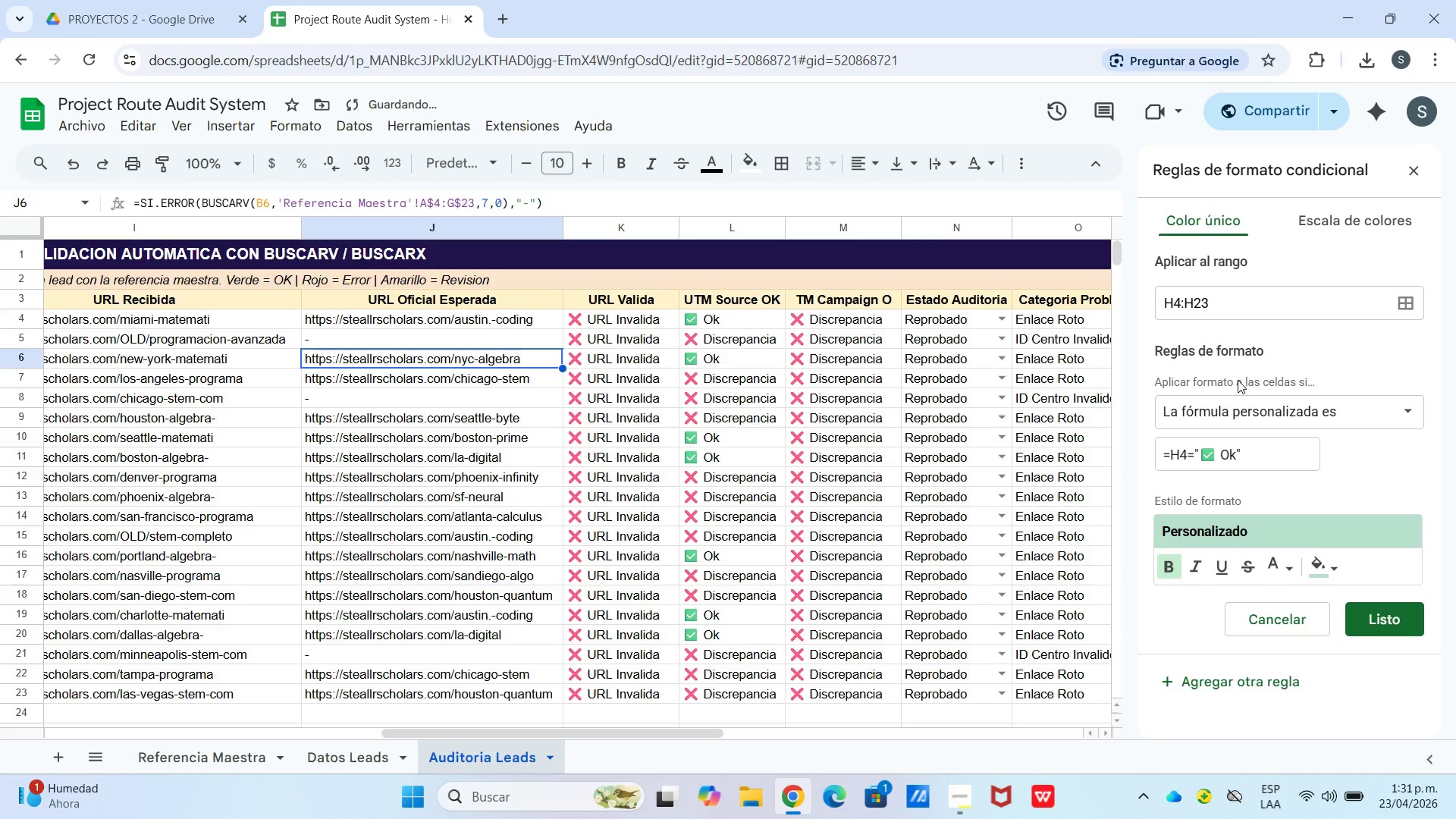 
left_click_drag(start_coordinate=[1207, 451], to_coordinate=[1233, 457])
 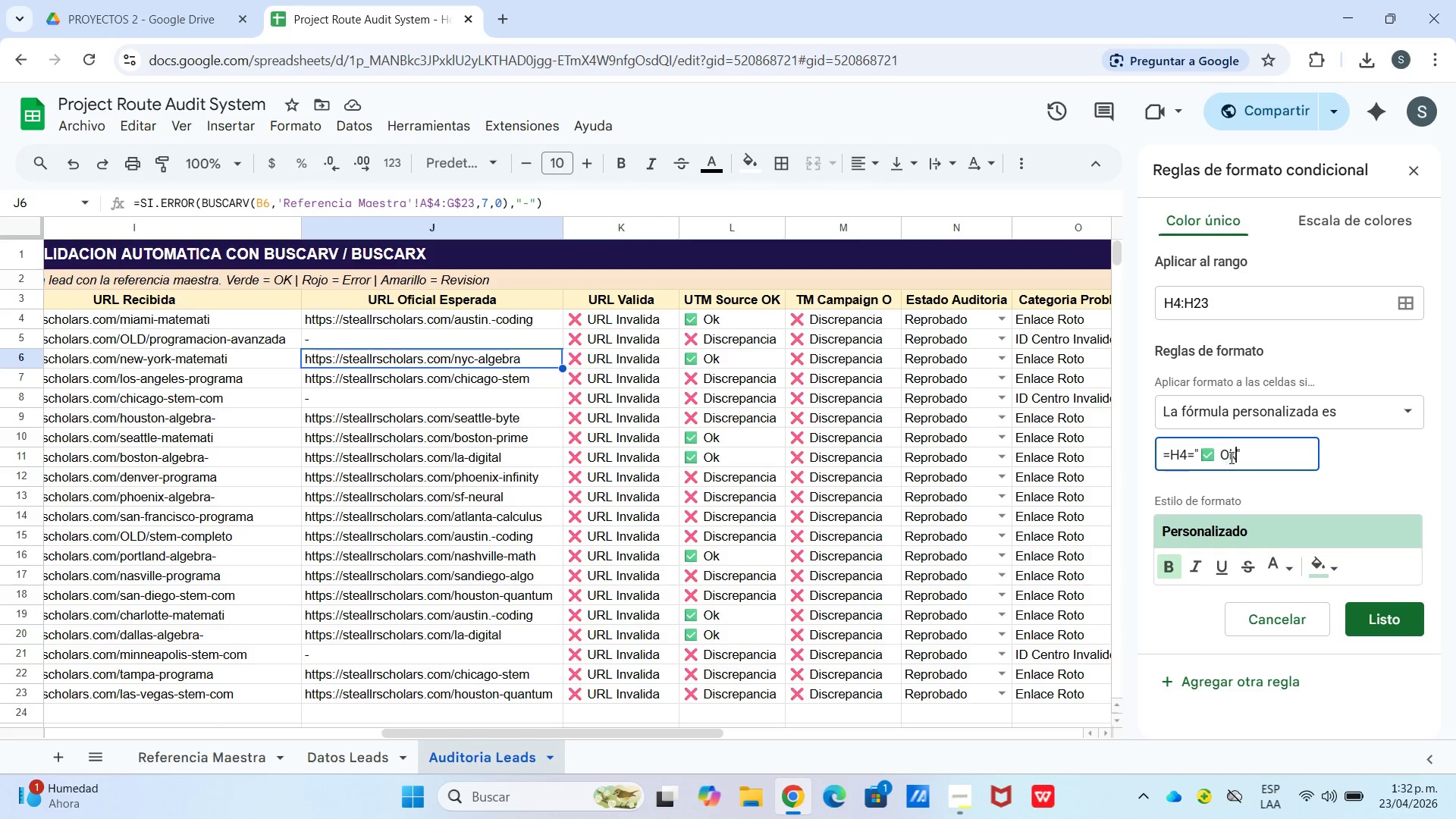 
left_click([1233, 457])
 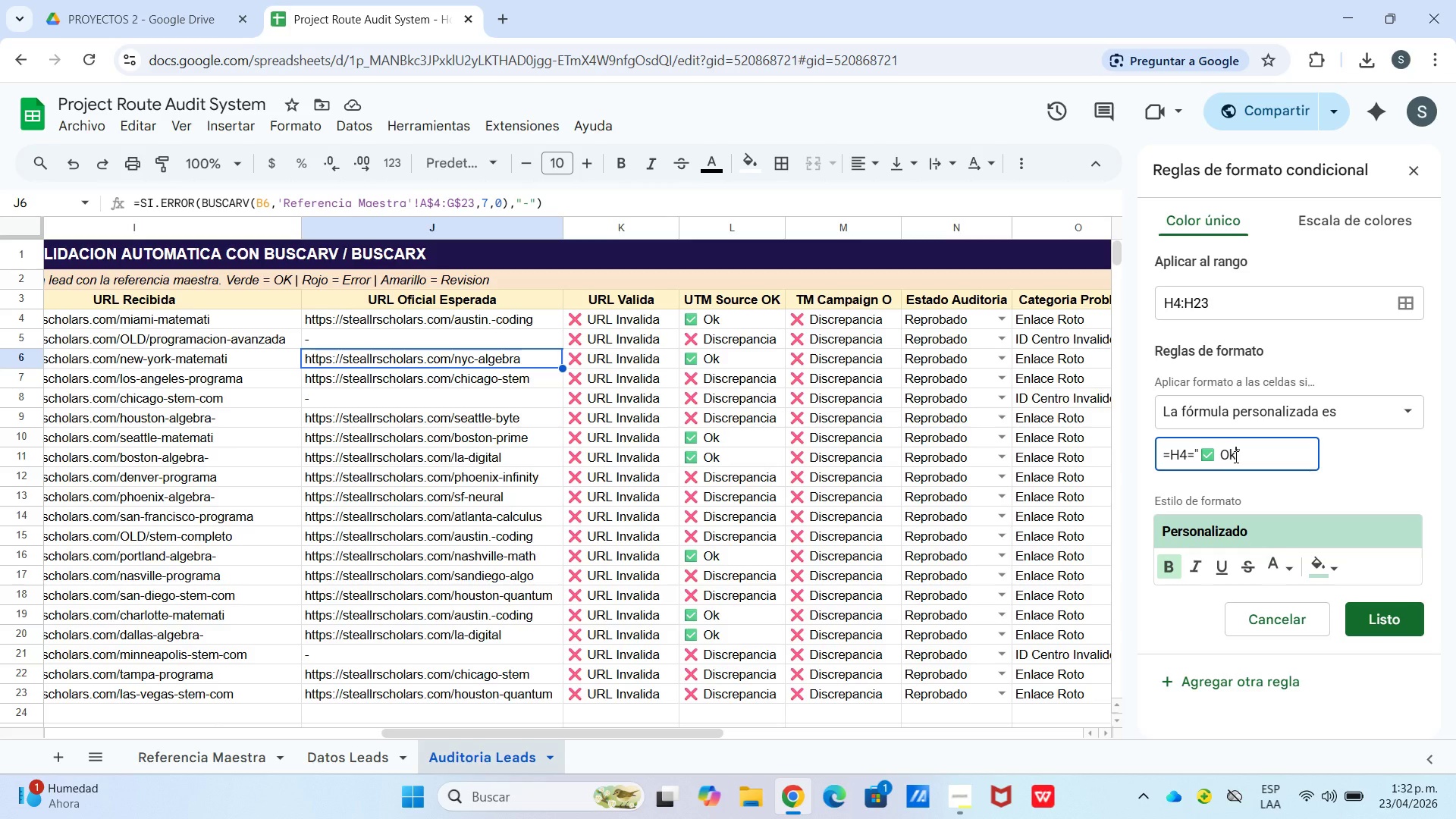 
key(F12)
 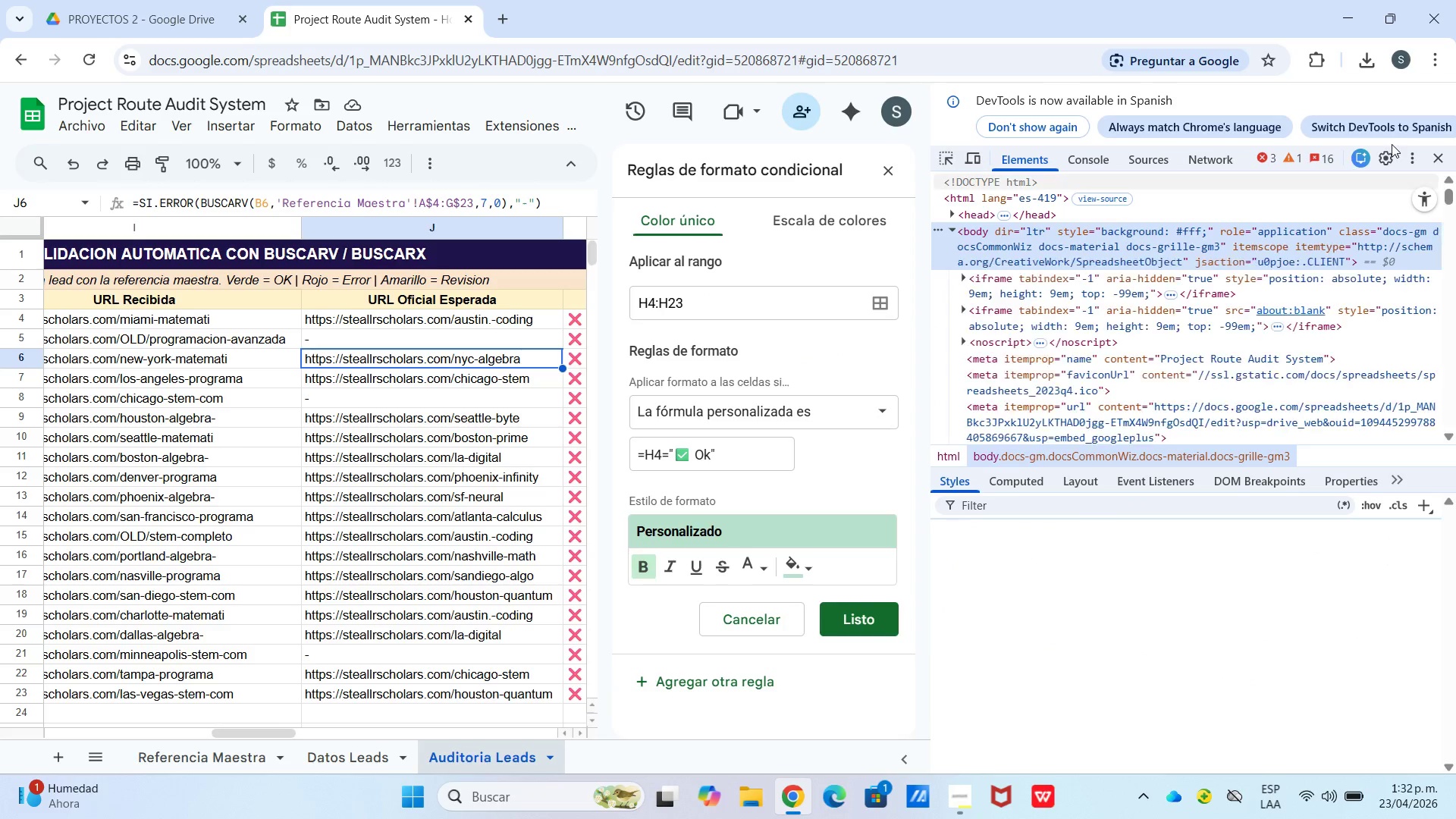 
left_click([1436, 155])
 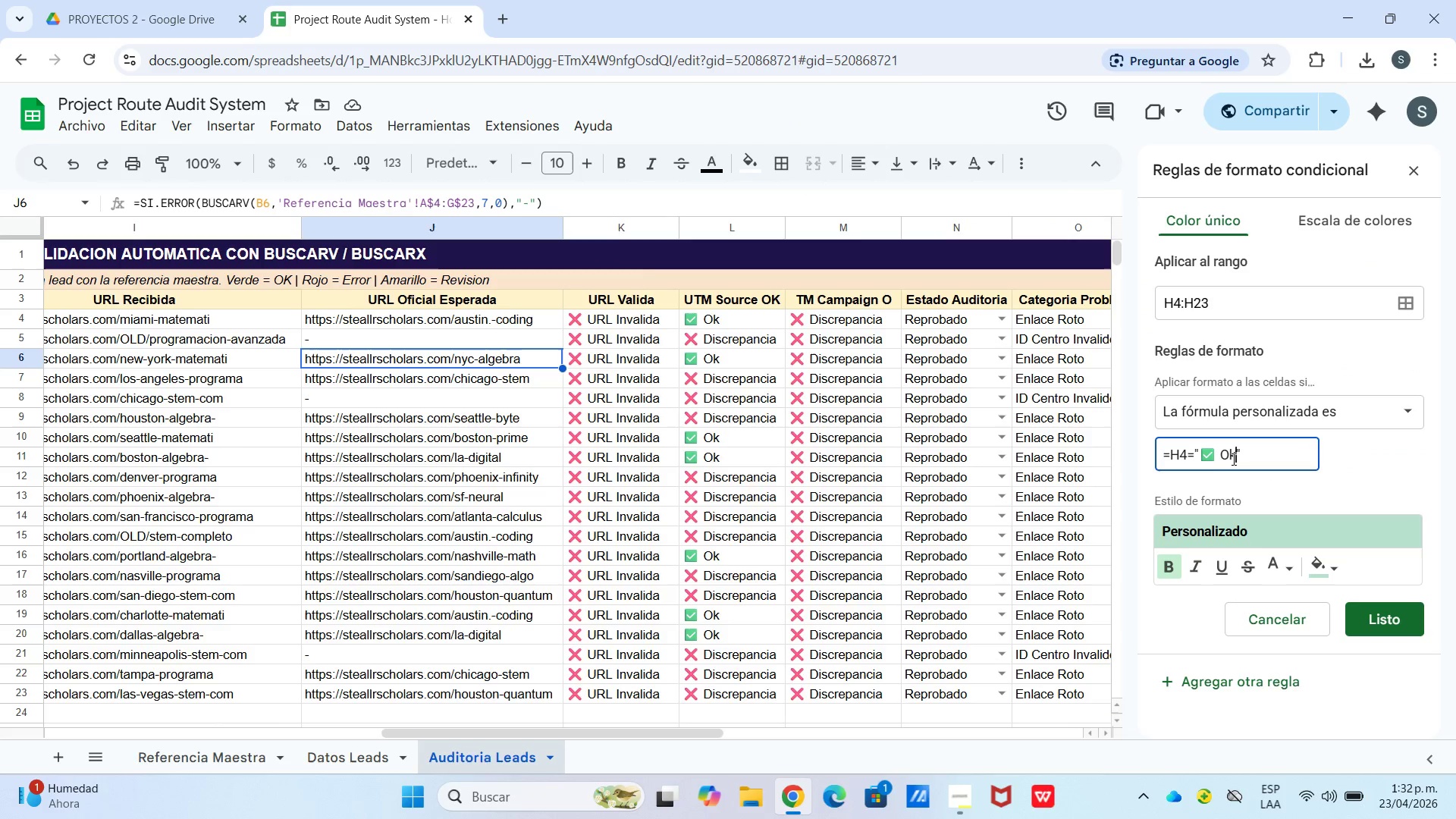 
key(Backspace)
 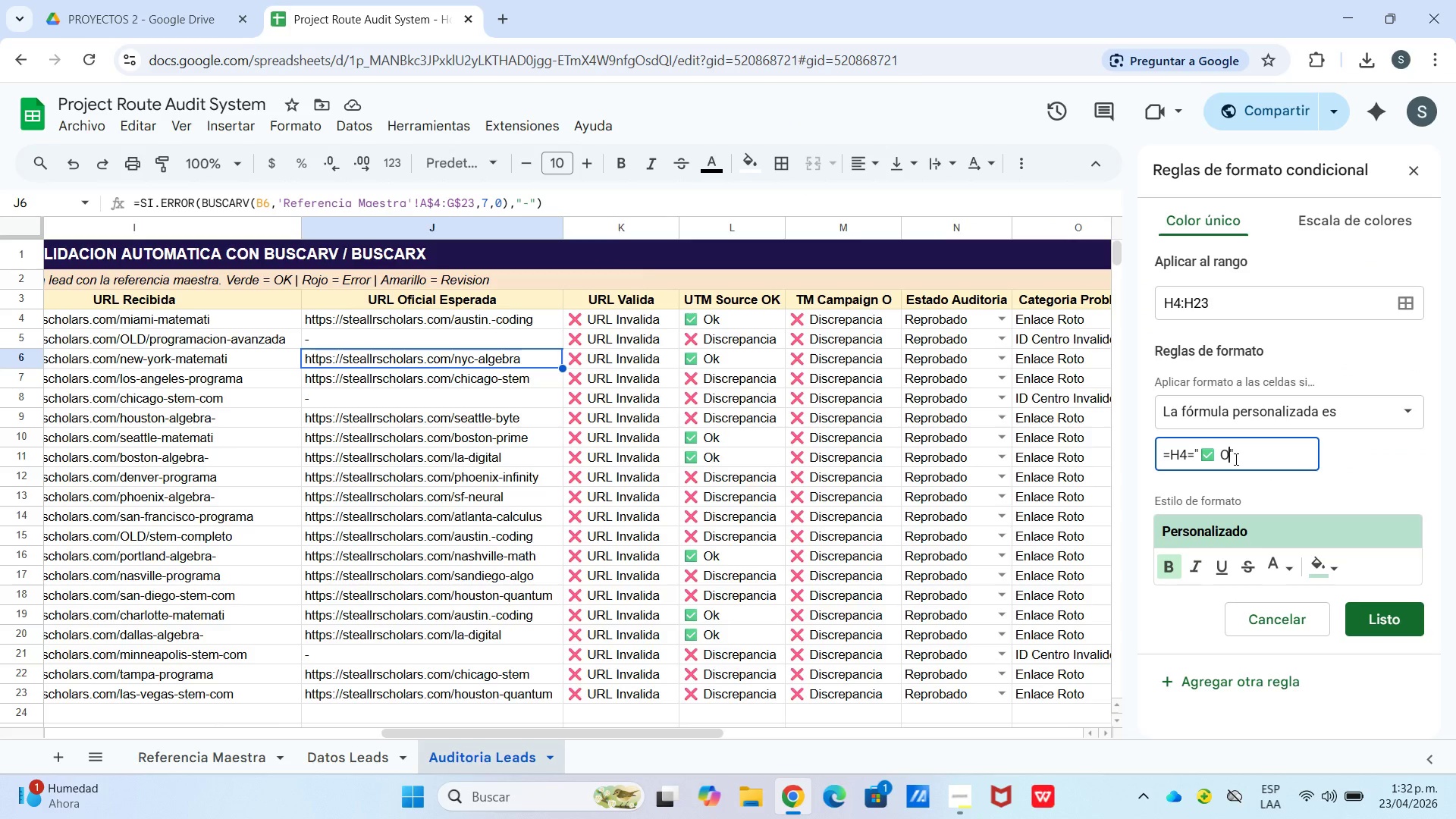 
key(Backspace)
 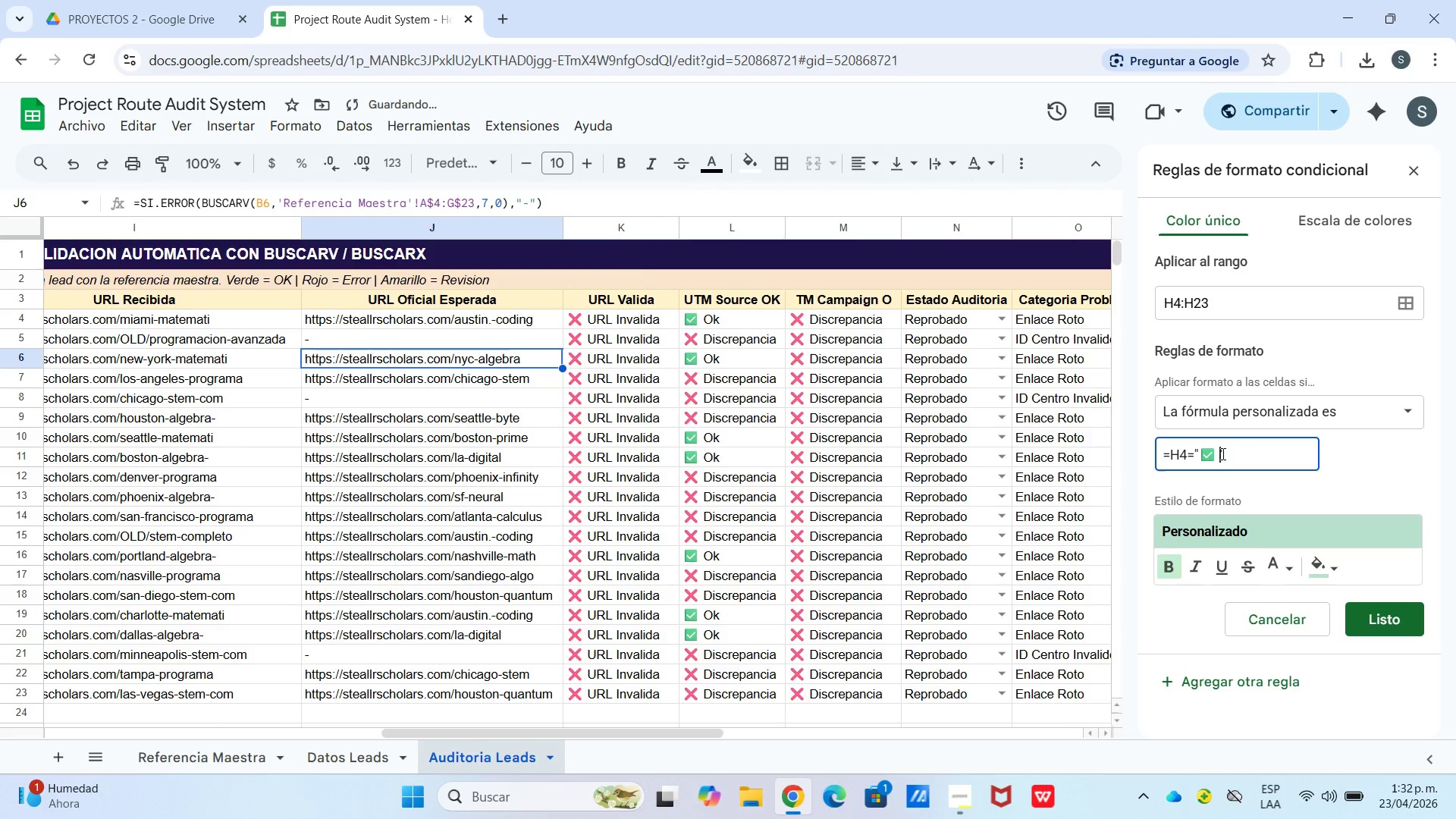 
right_click([1216, 453])
 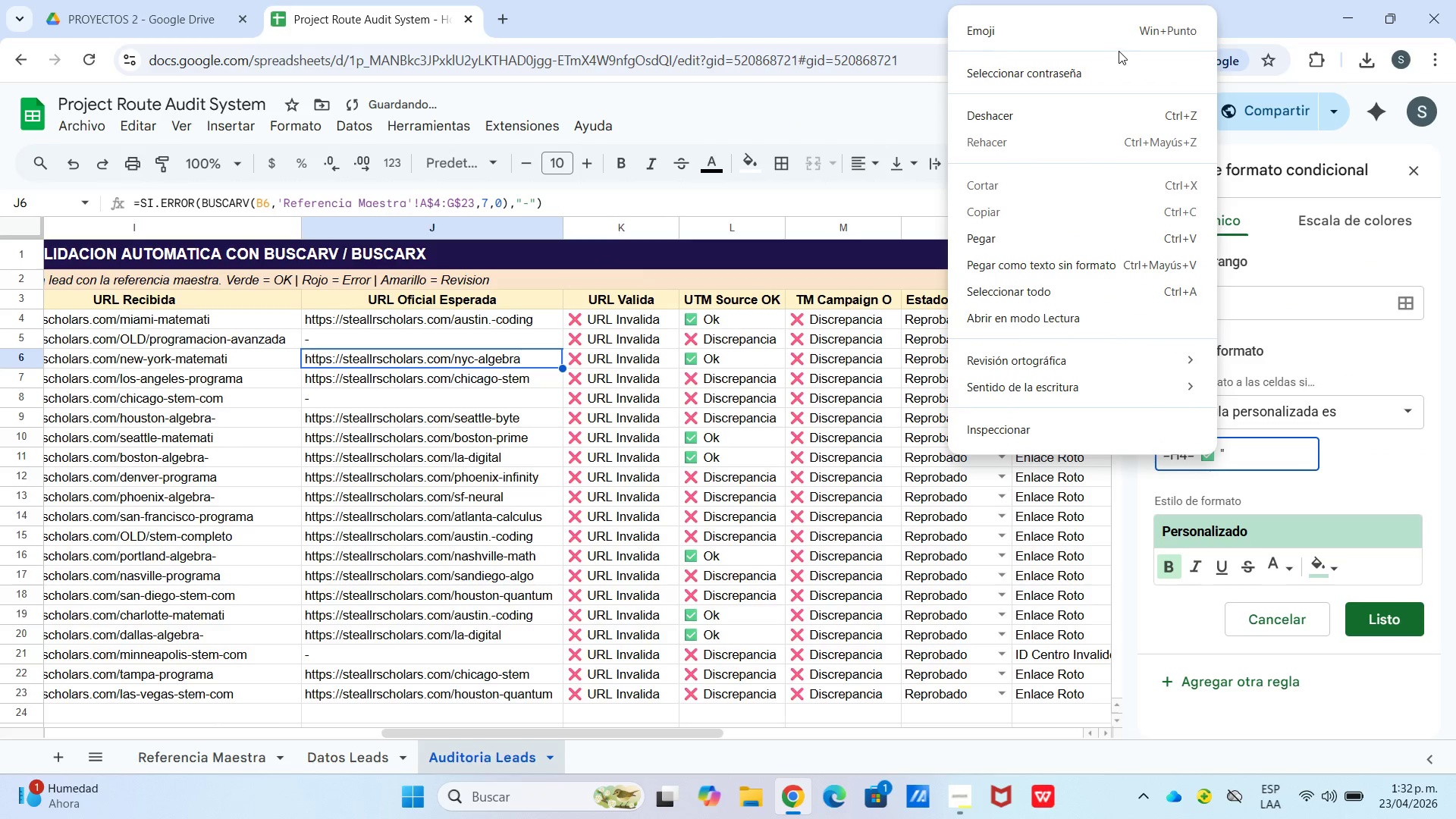 
left_click([1107, 38])
 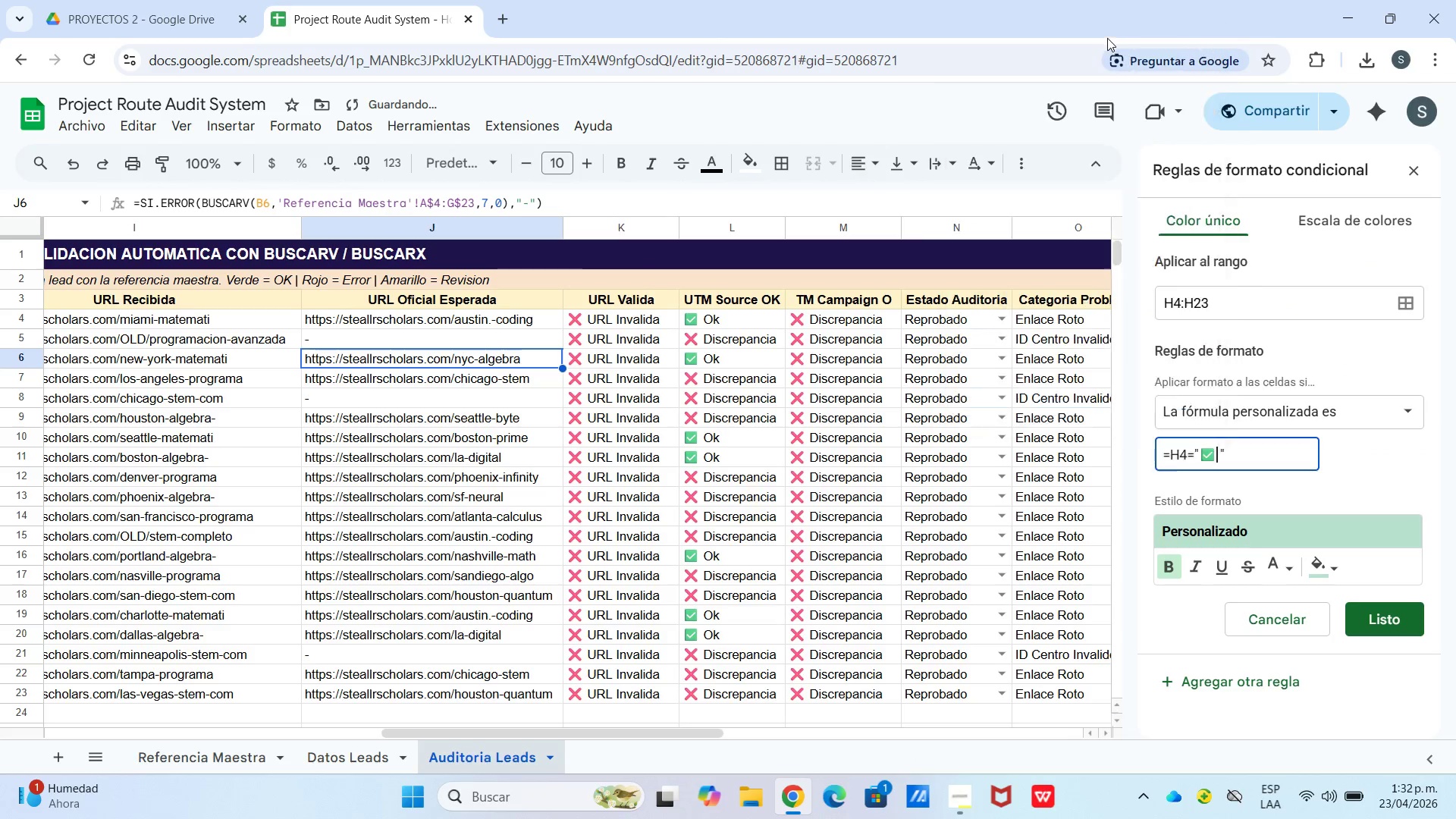 
key(Meta+MetaLeft)
 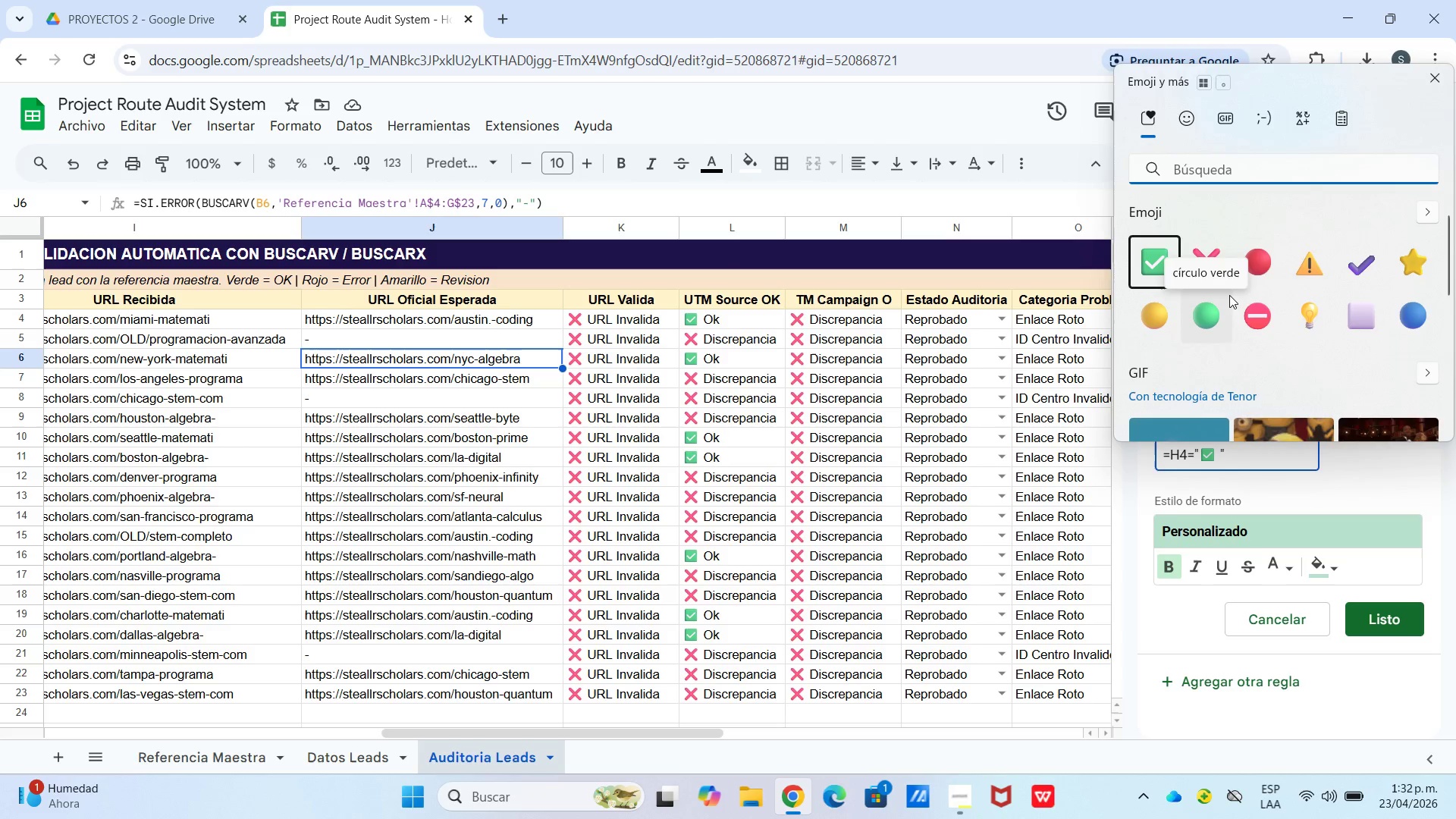 
key(Meta+Period)
 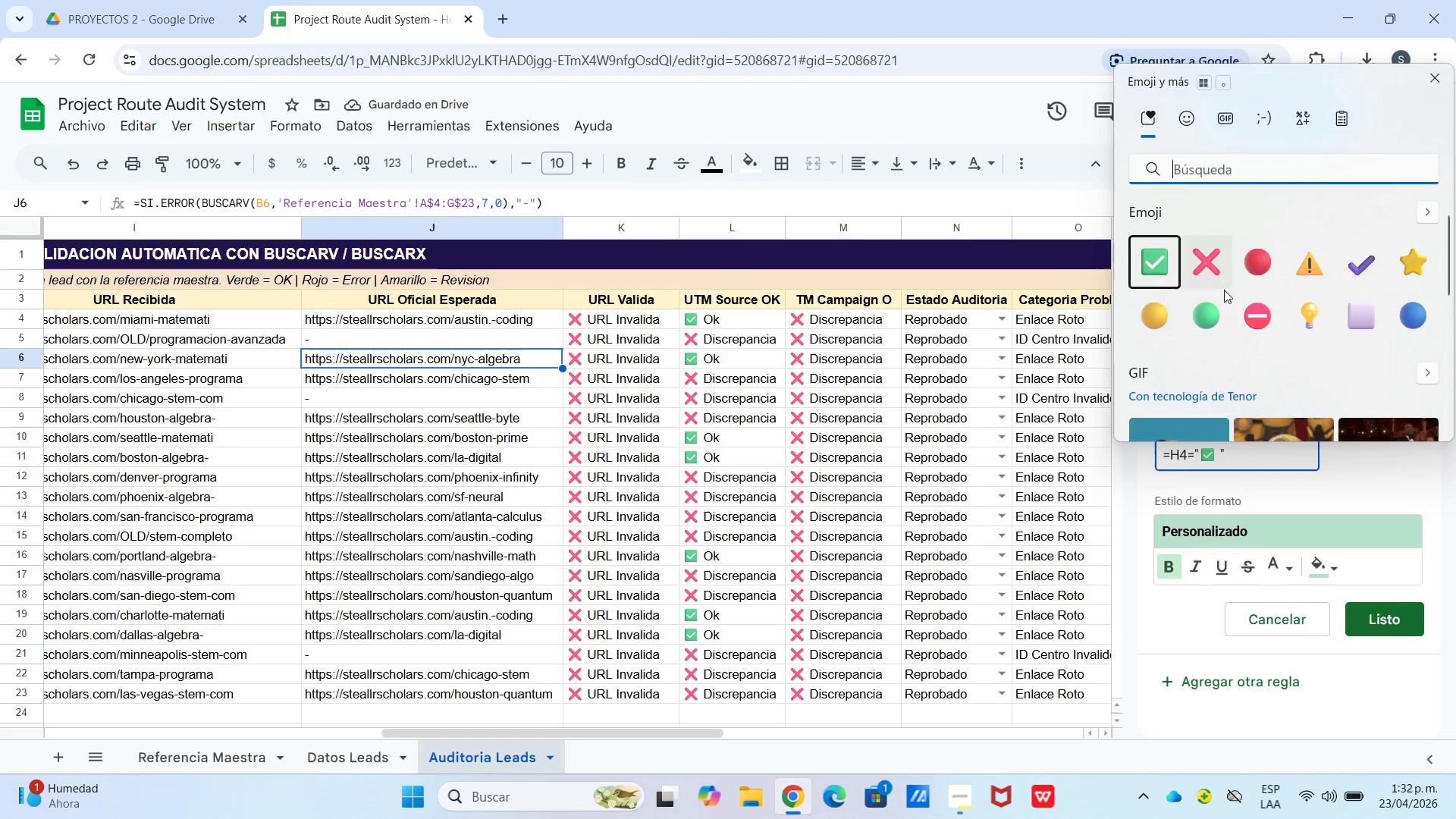 
wait(5.22)
 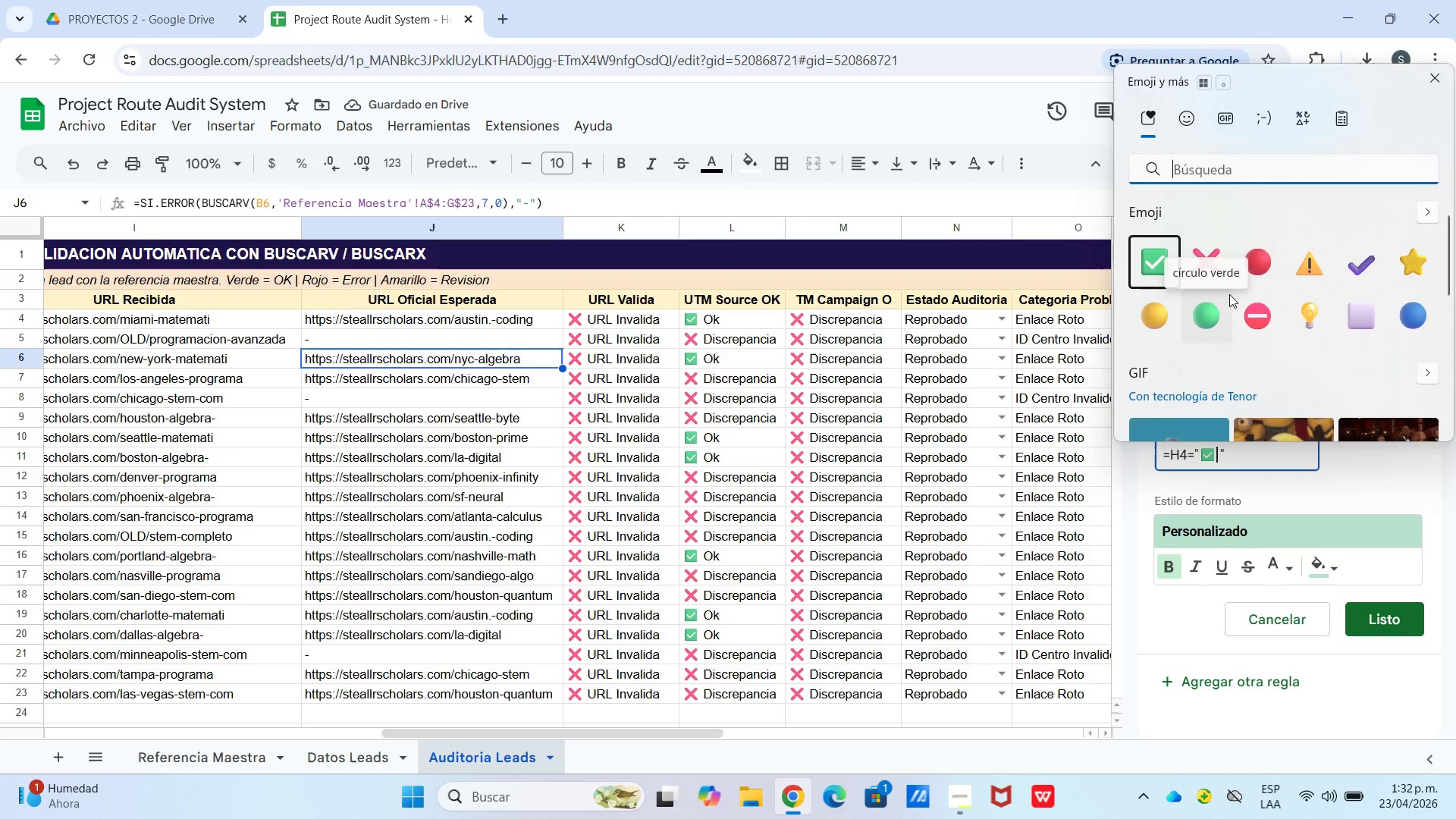 
left_click([1247, 281])
 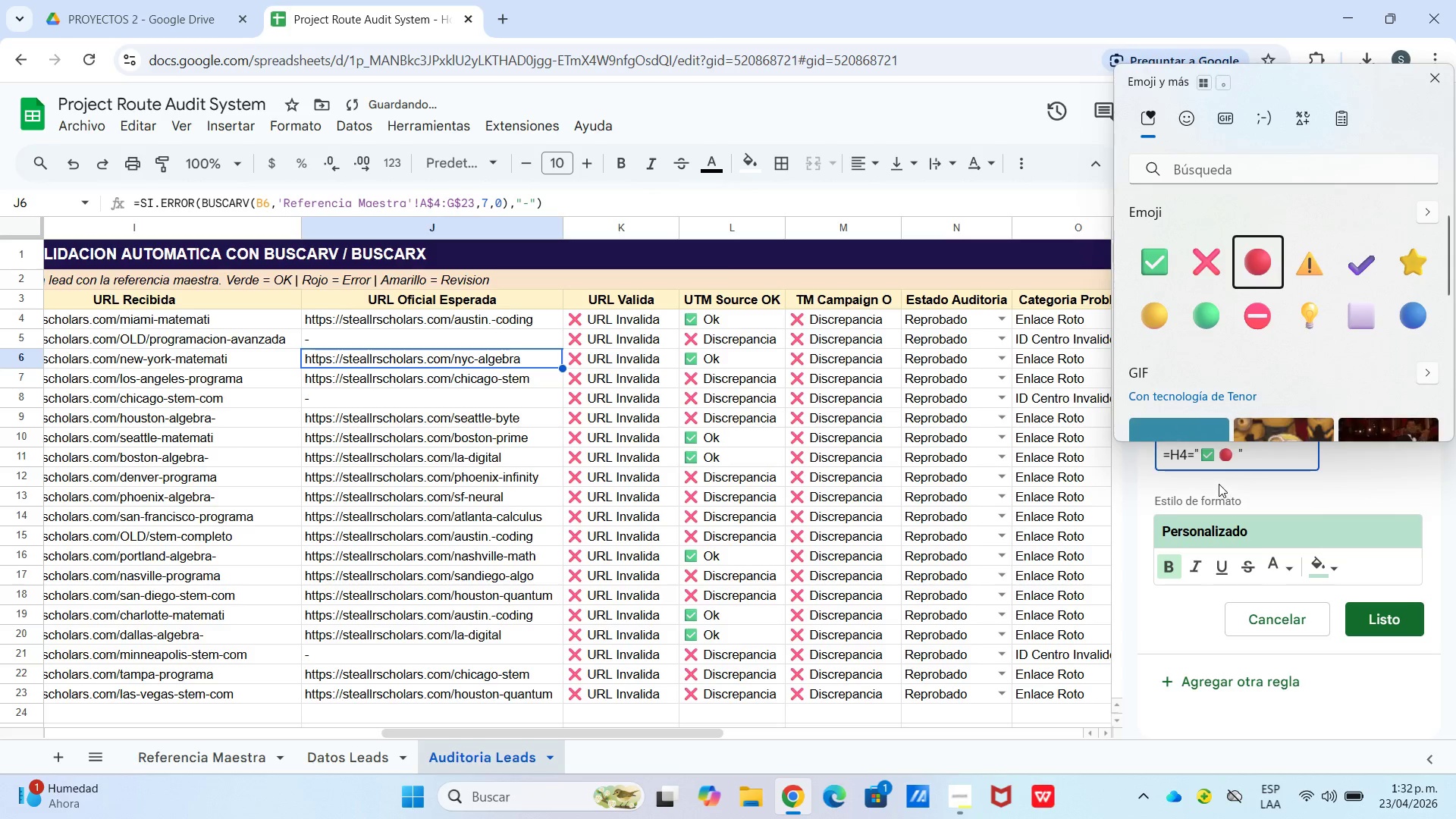 
double_click([1217, 452])
 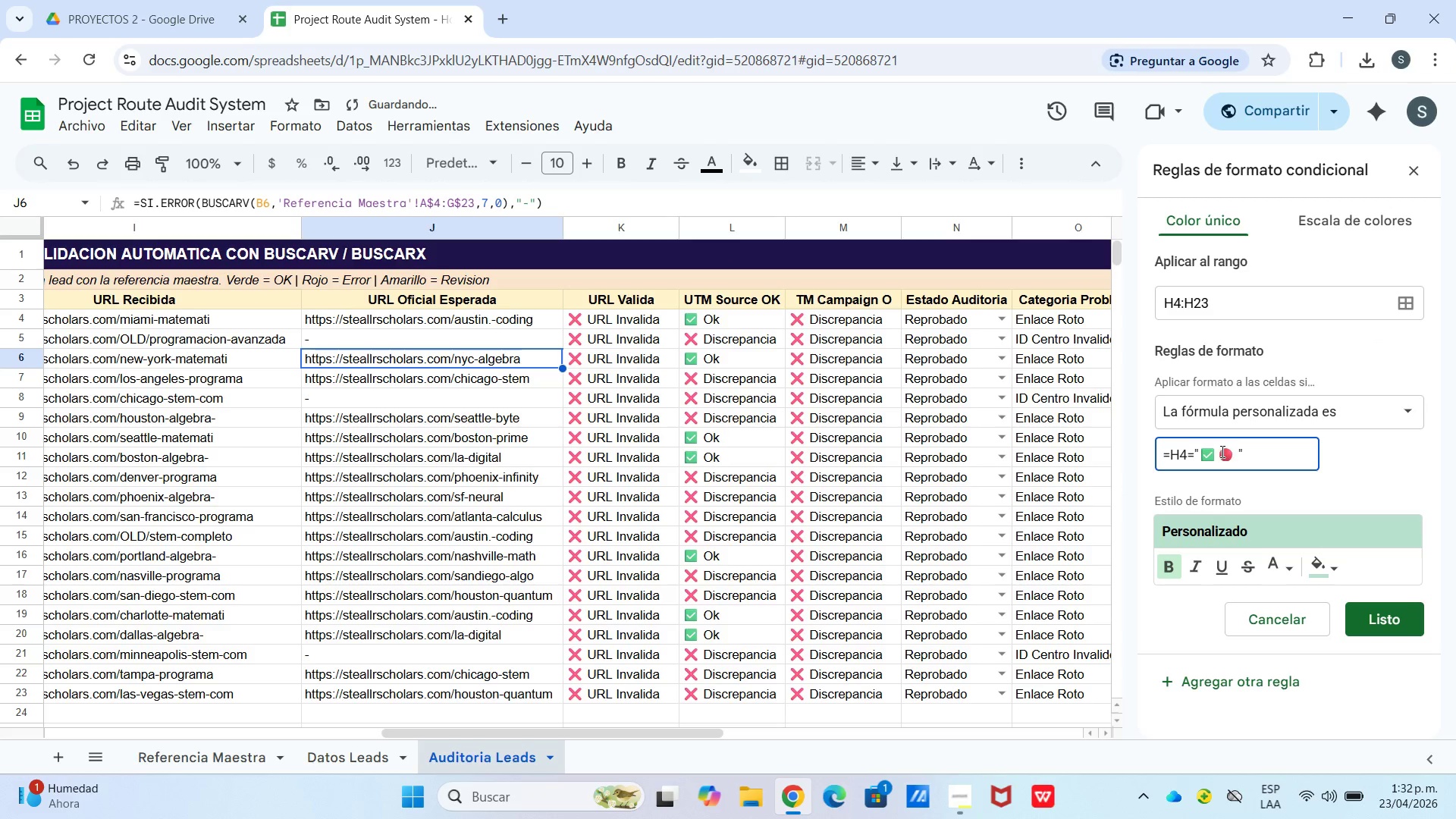 
key(Backspace)
 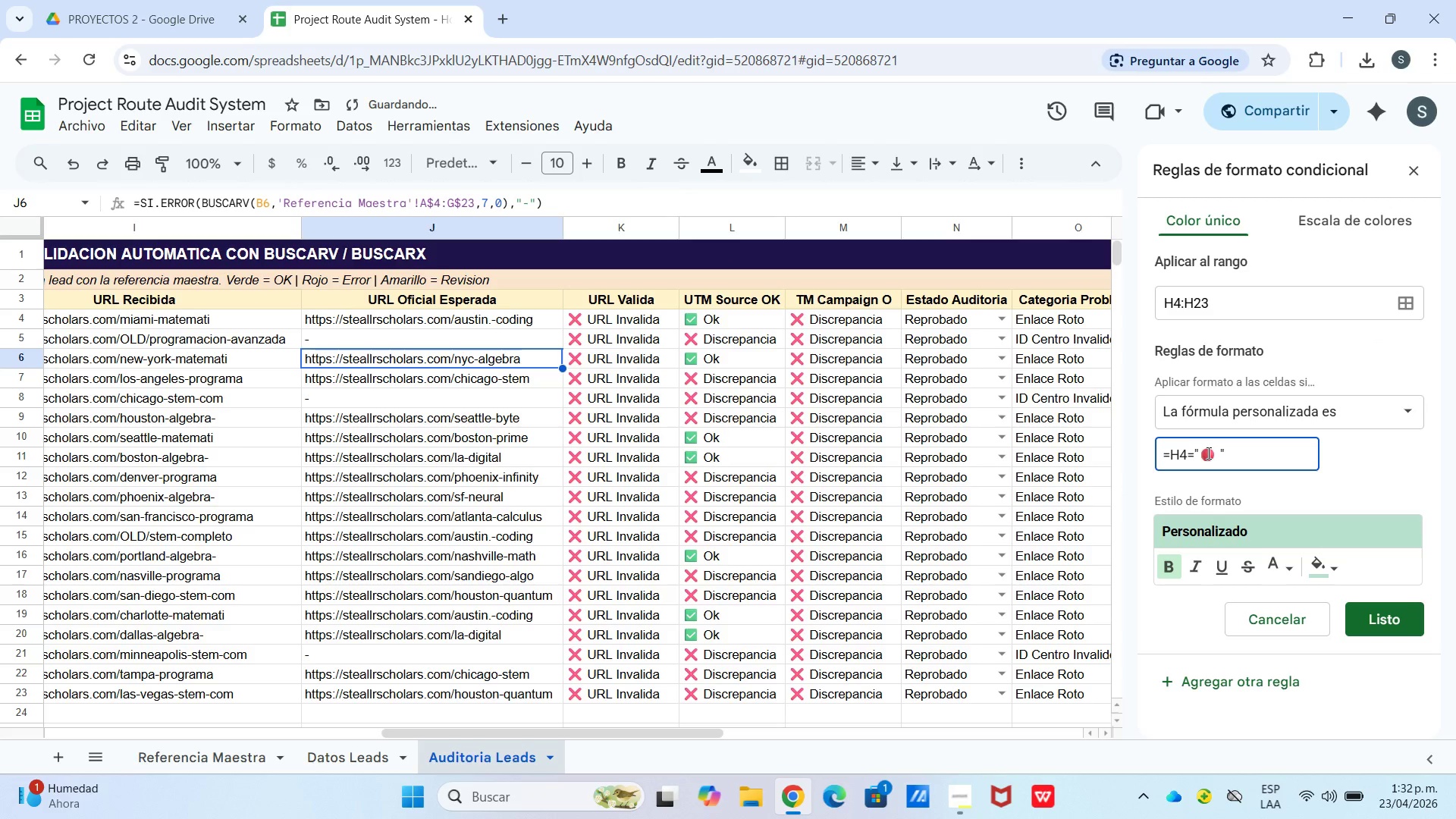 
left_click([1213, 453])
 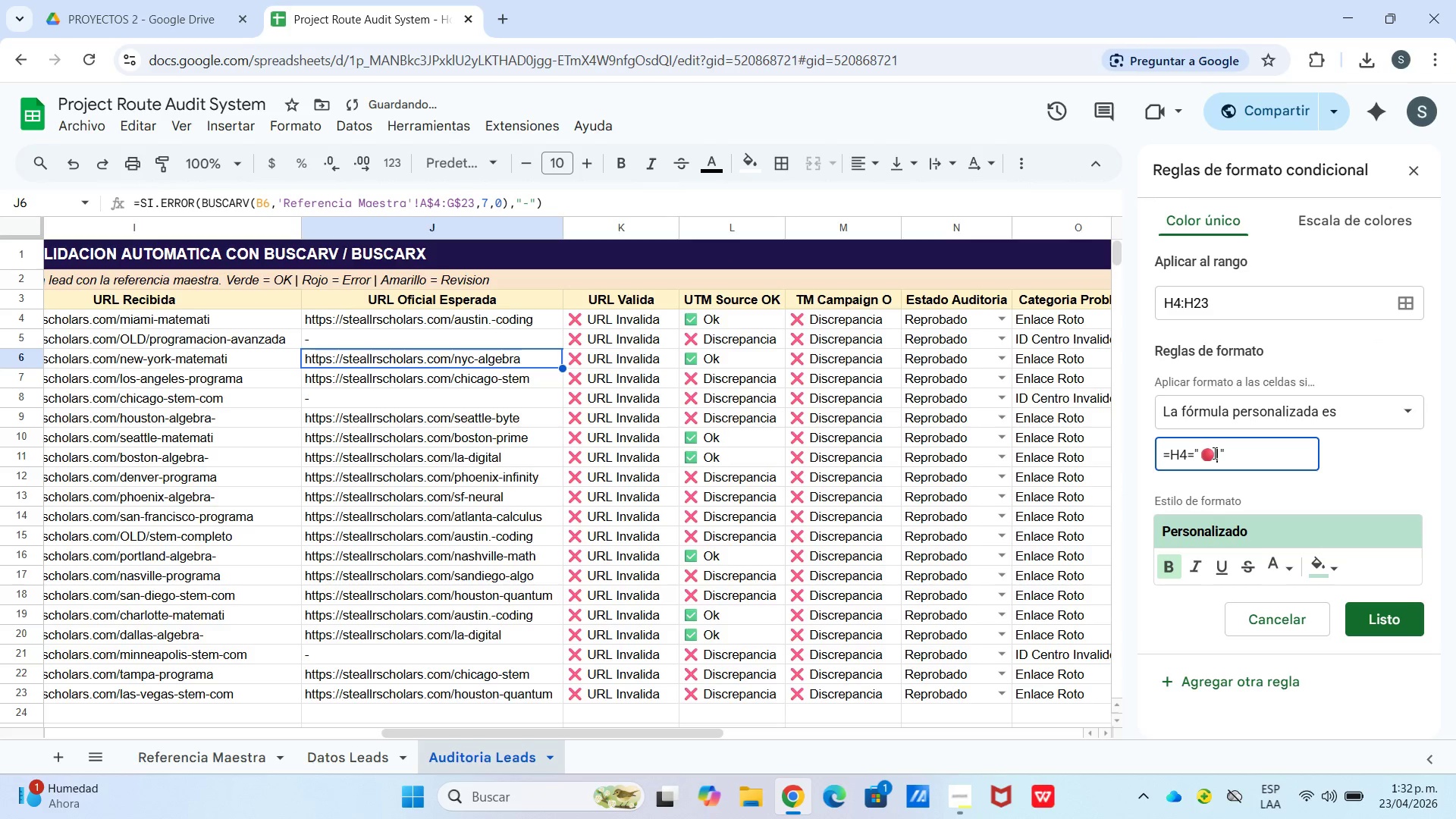 
type( SLA Roto)
 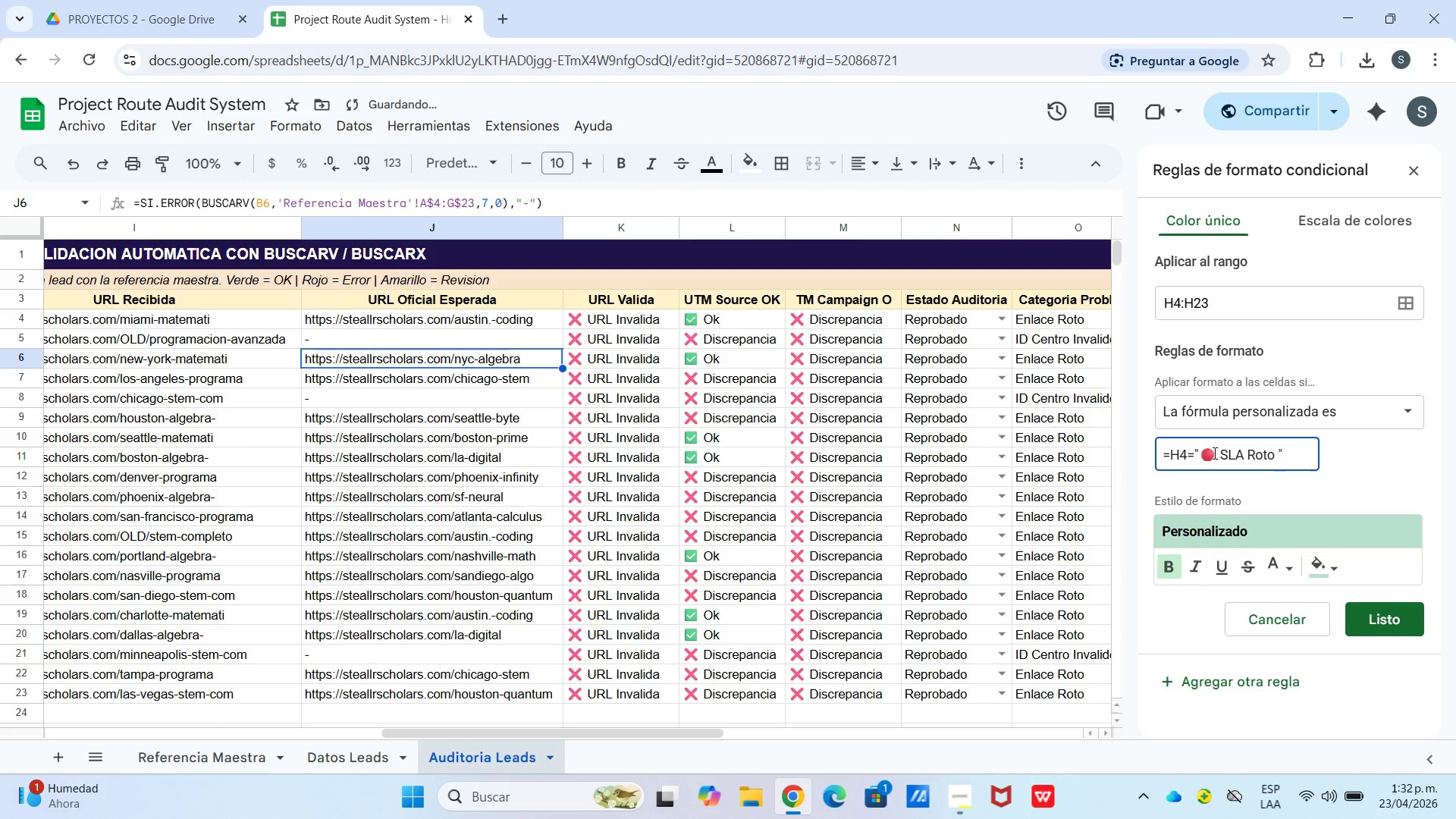 
double_click([1330, 527])
 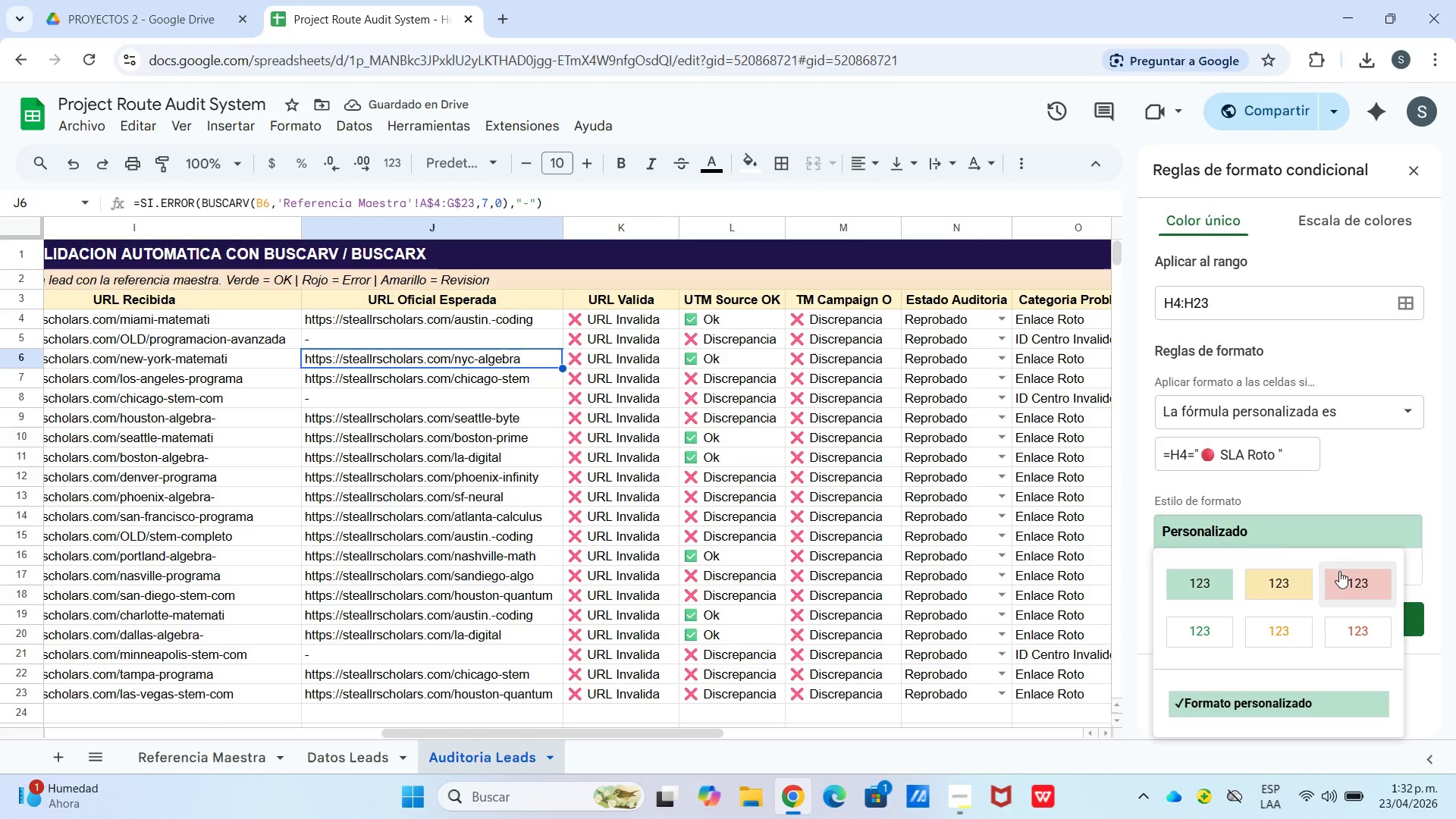 
left_click([1348, 567])
 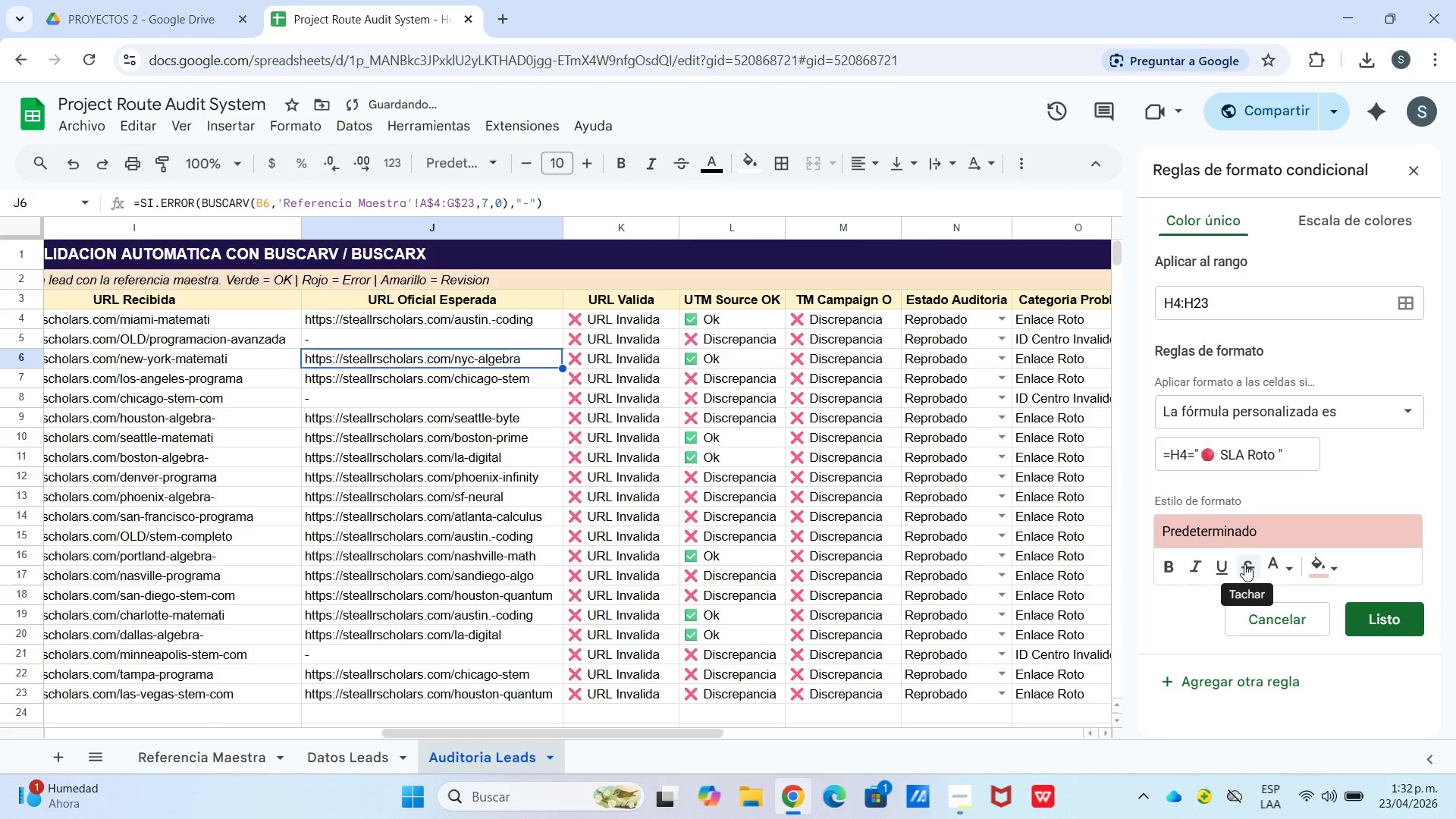 
left_click([1180, 574])
 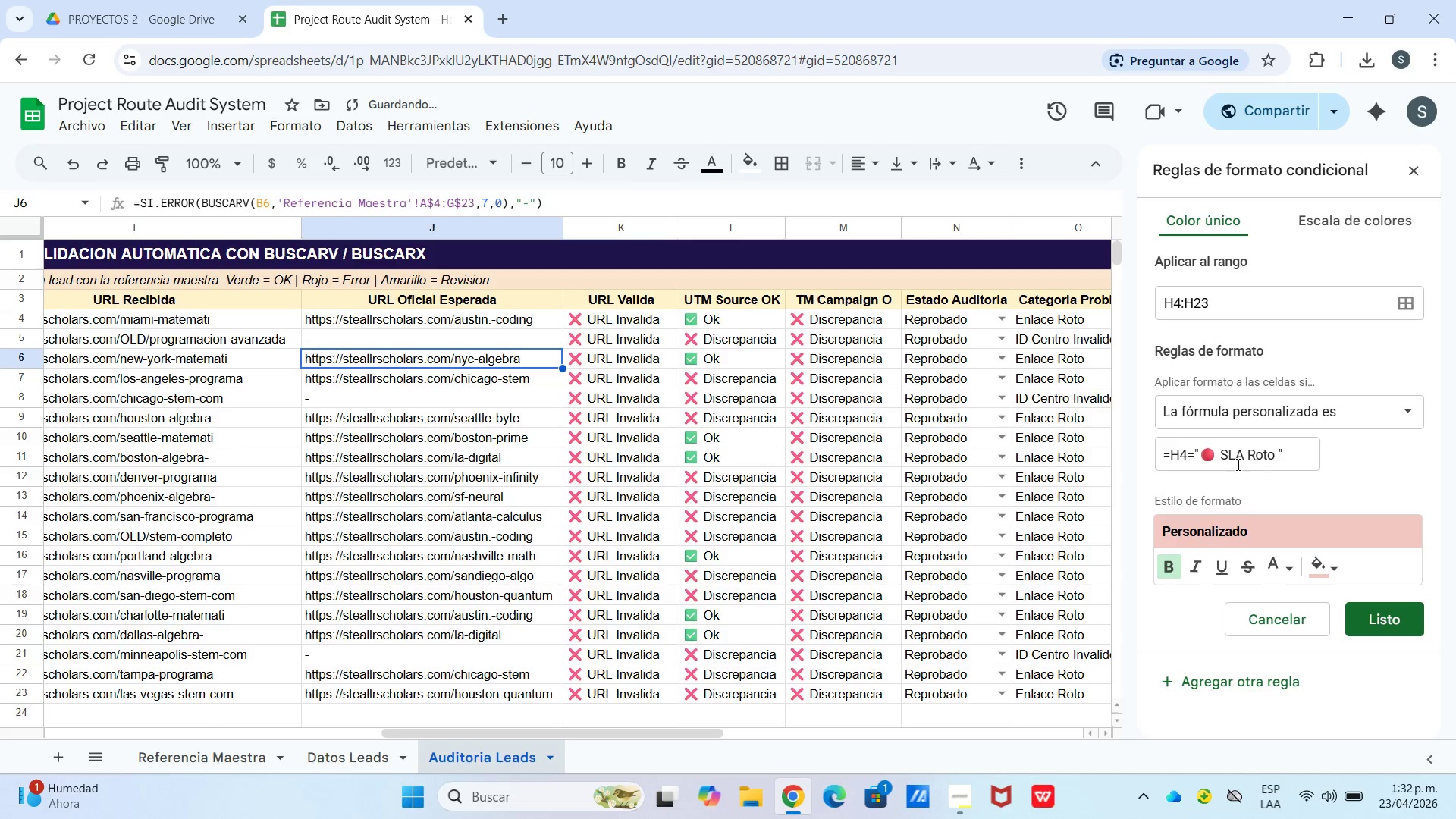 
left_click_drag(start_coordinate=[1207, 457], to_coordinate=[1275, 457])
 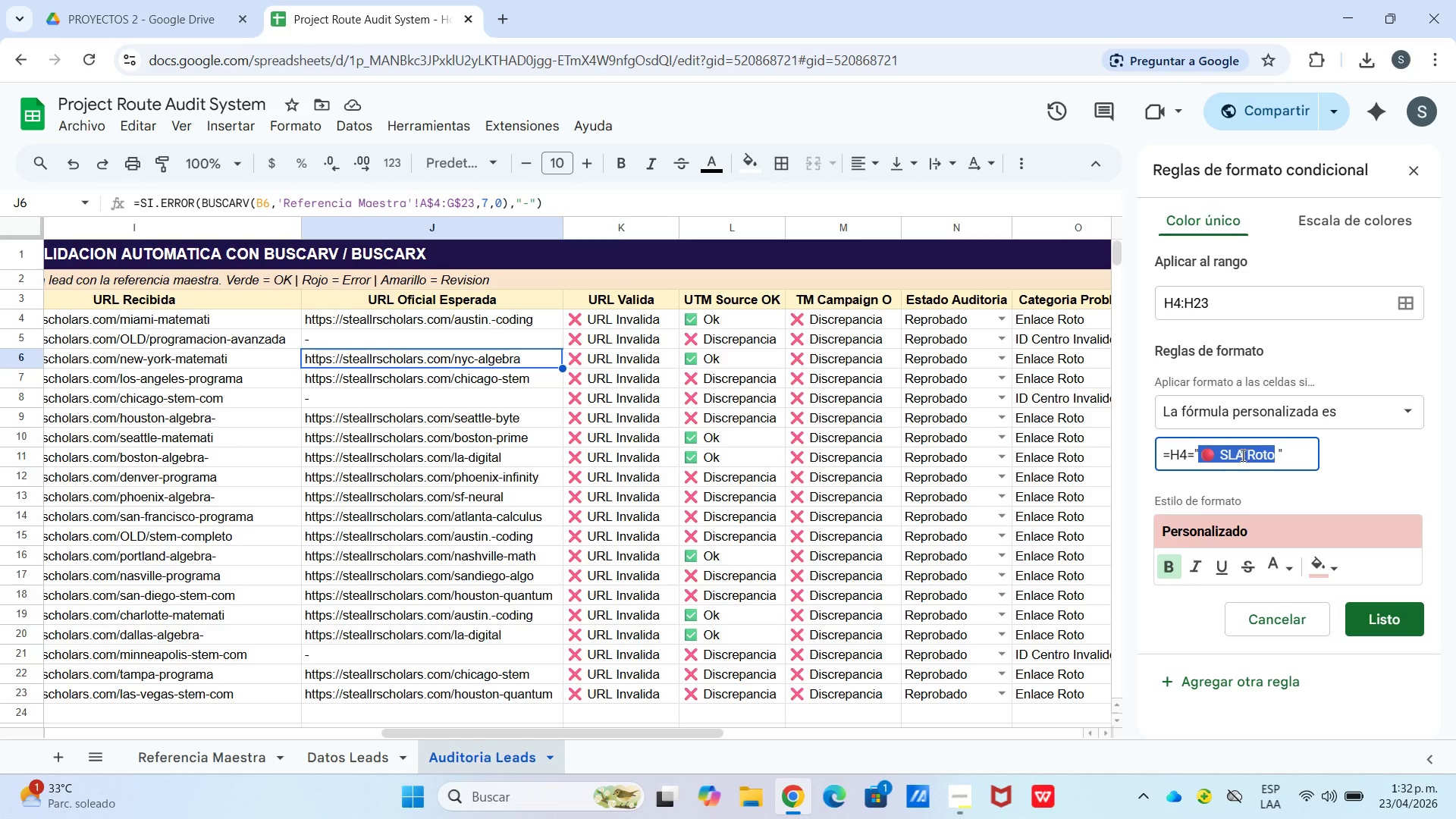 
left_click([1188, 299])
 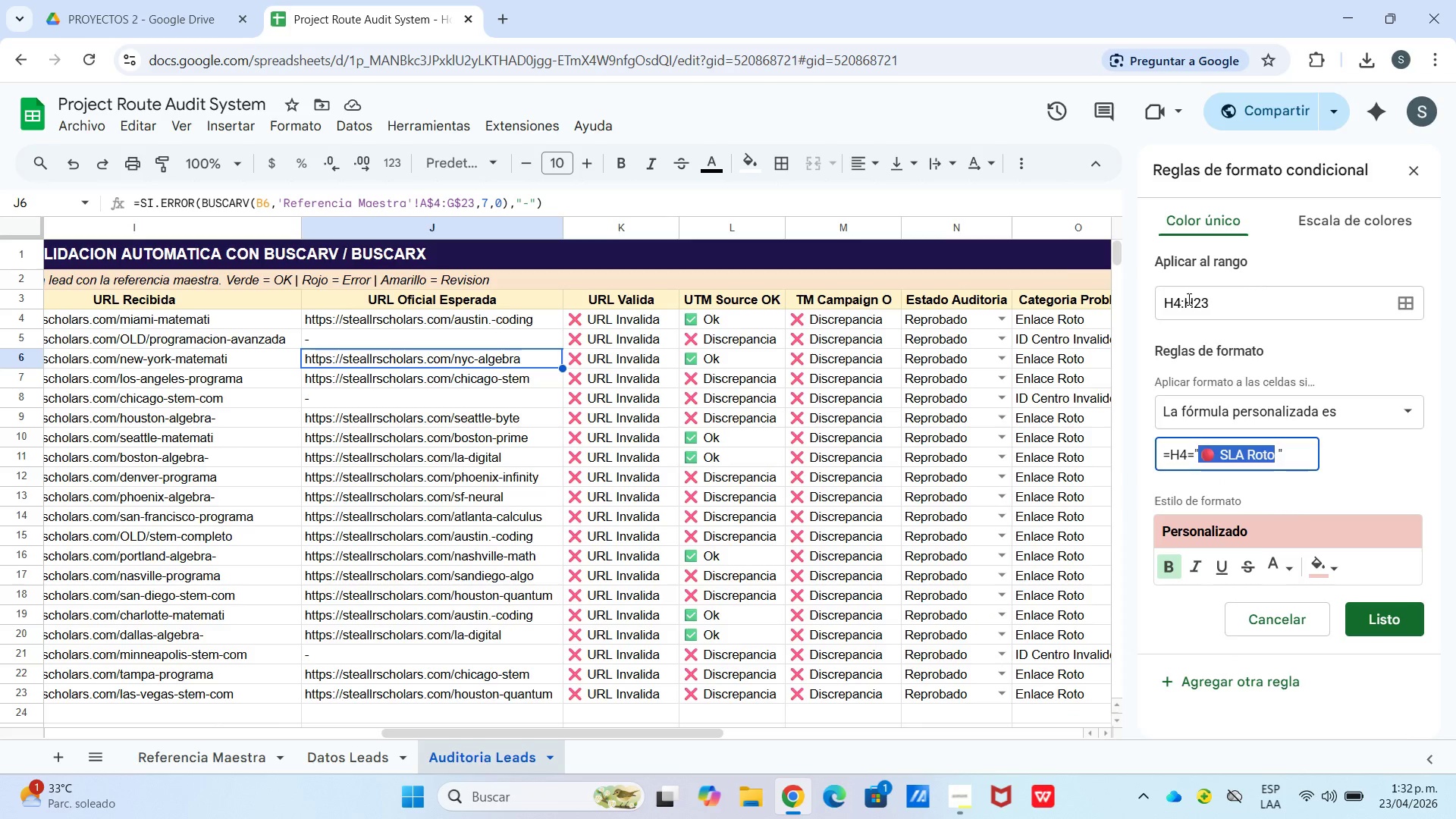 
hold_key(key=Period, duration=21.44)
 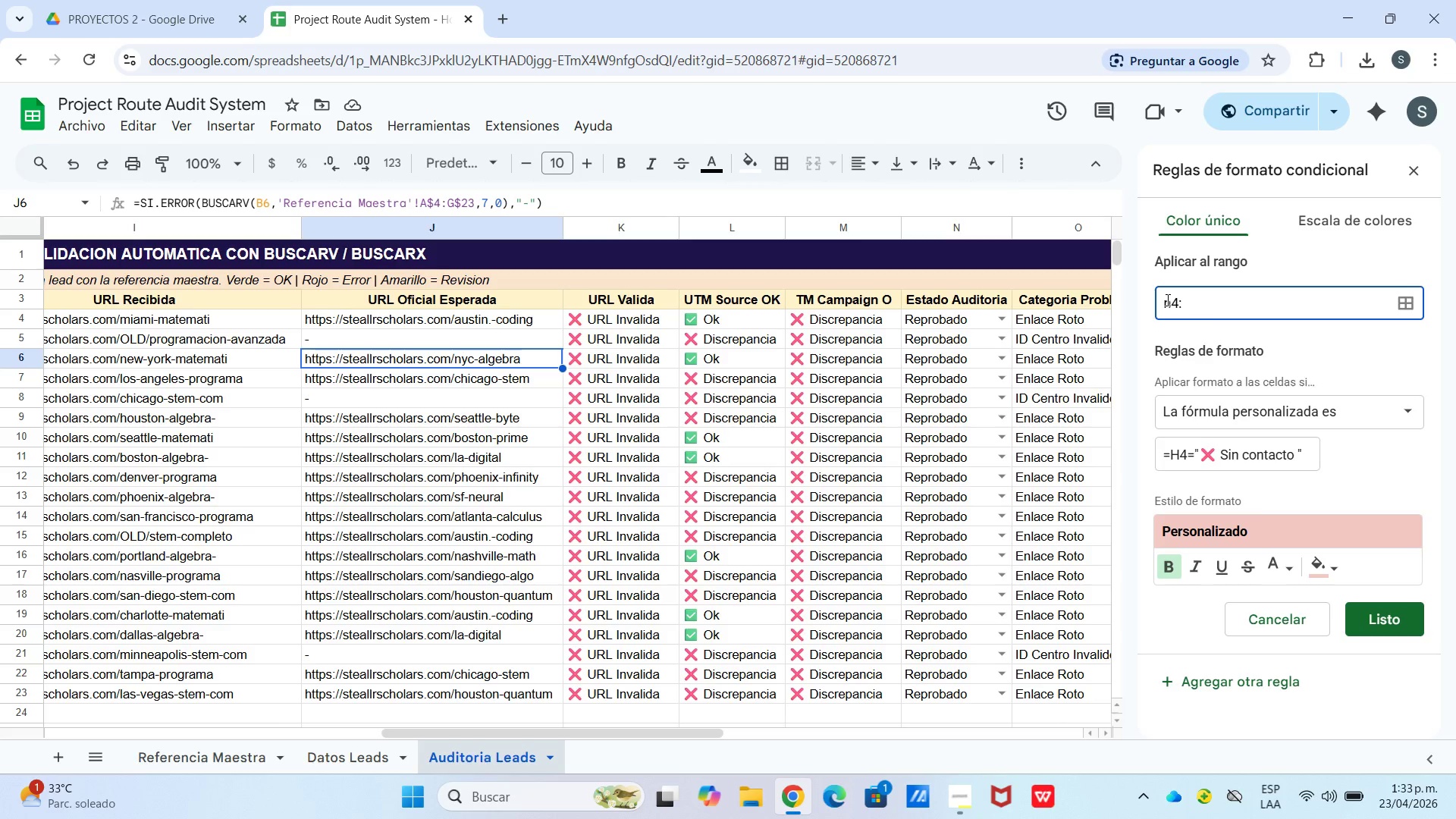 
type( Sin contacto)
 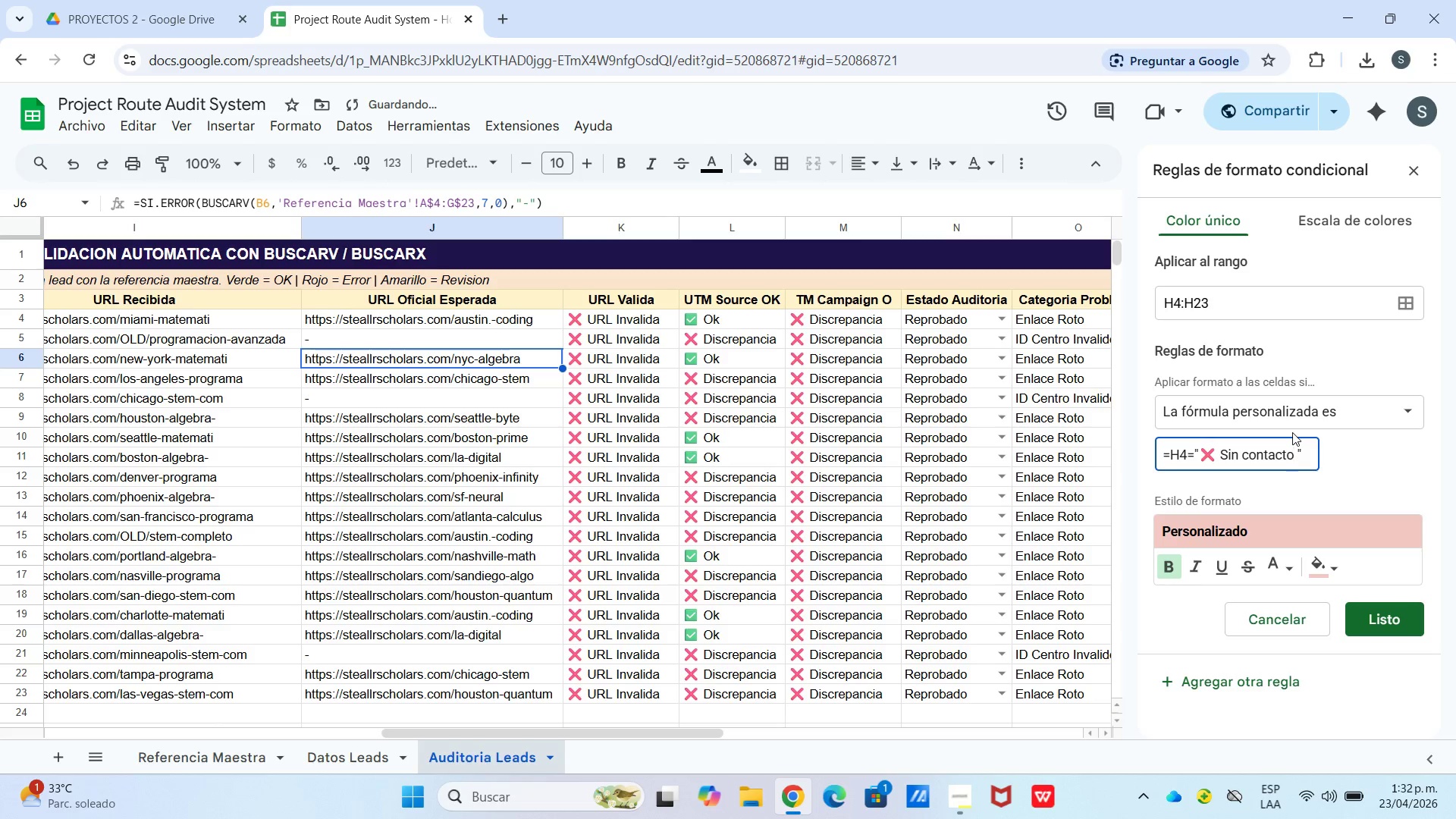 
left_click([1260, 682])
 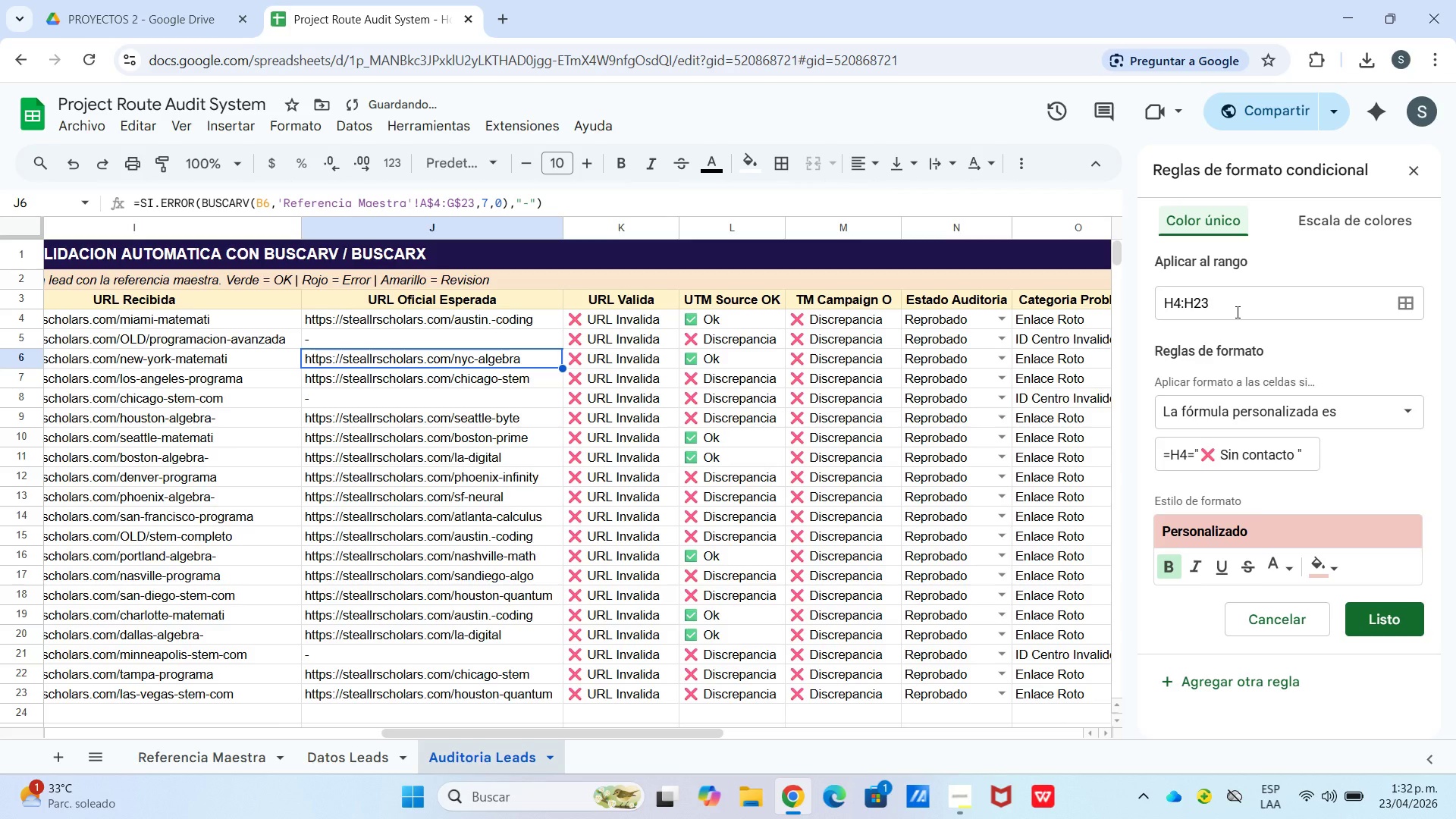 
left_click_drag(start_coordinate=[1226, 312], to_coordinate=[1153, 316])
 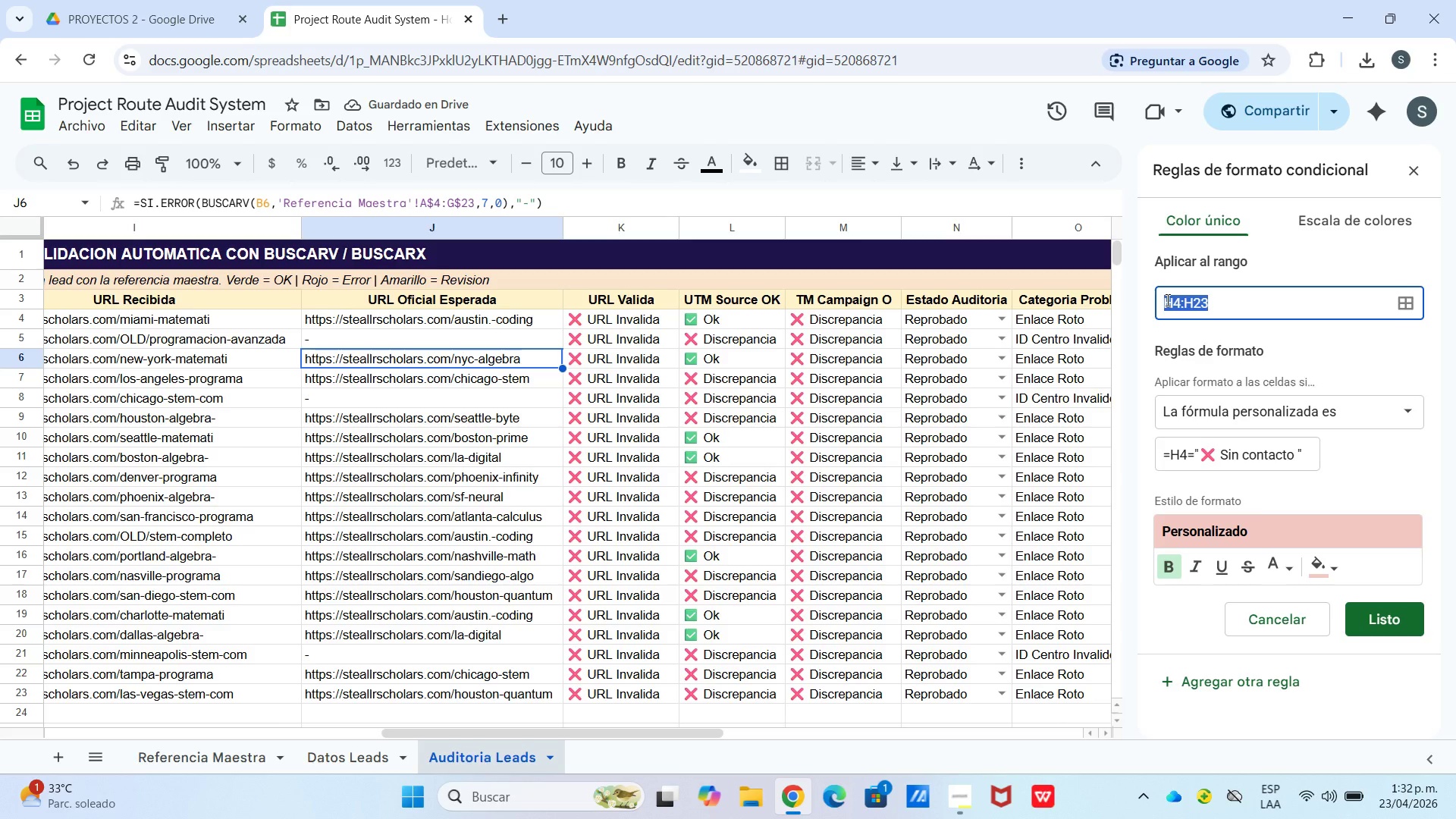 
type(n4n23)
 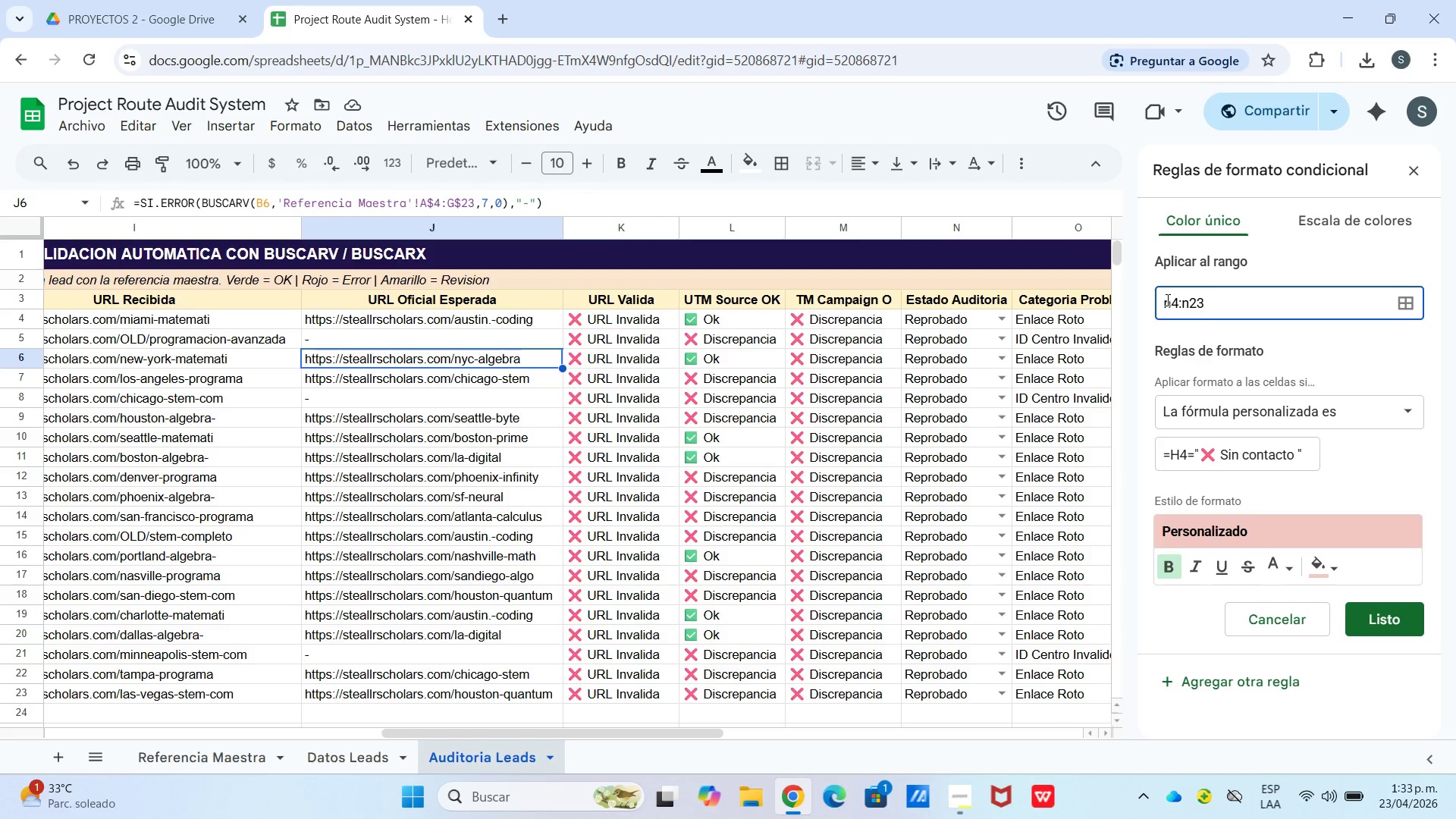 
wait(7.08)
 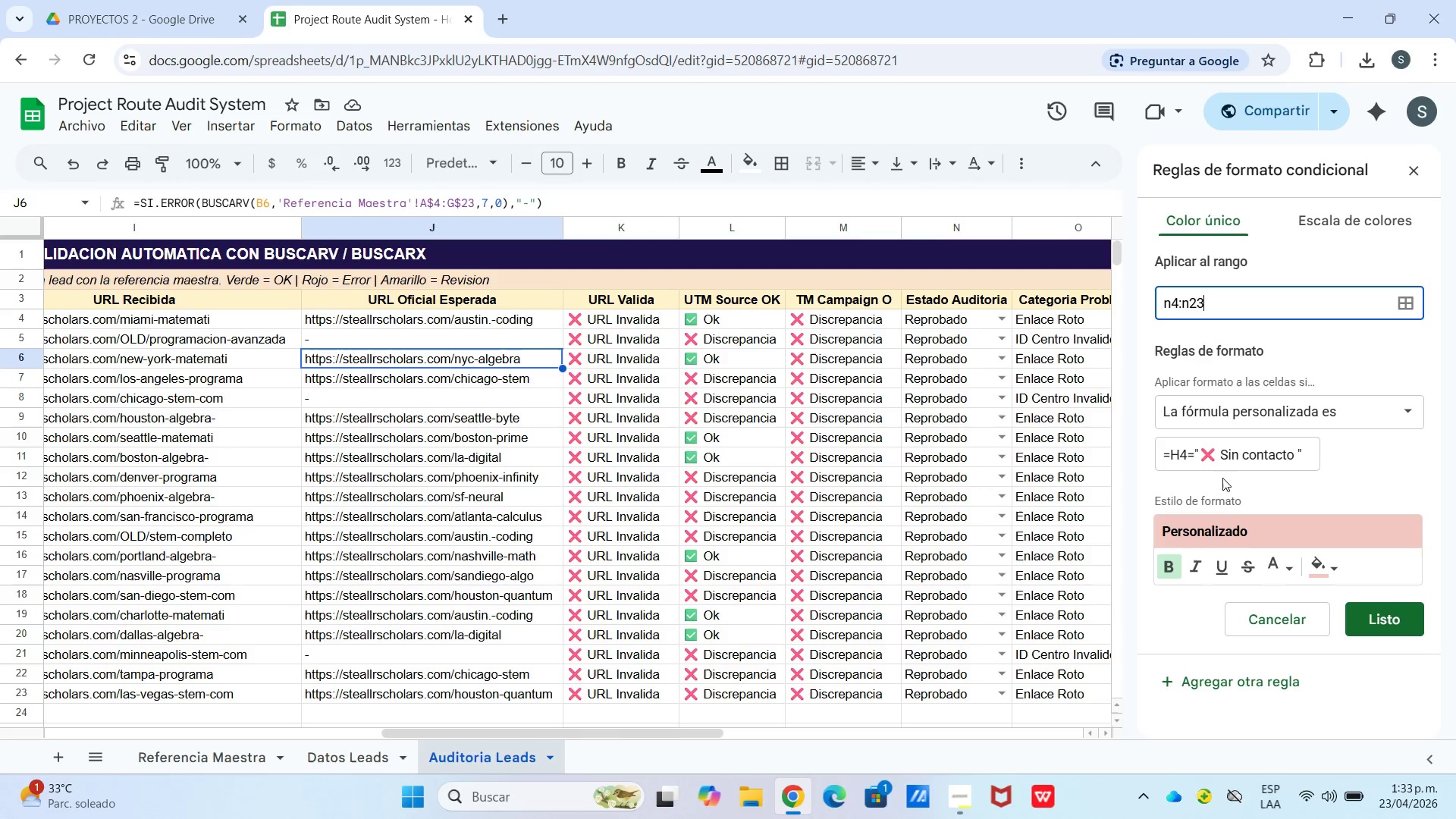 
left_click_drag(start_coordinate=[1178, 457], to_coordinate=[1174, 457])
 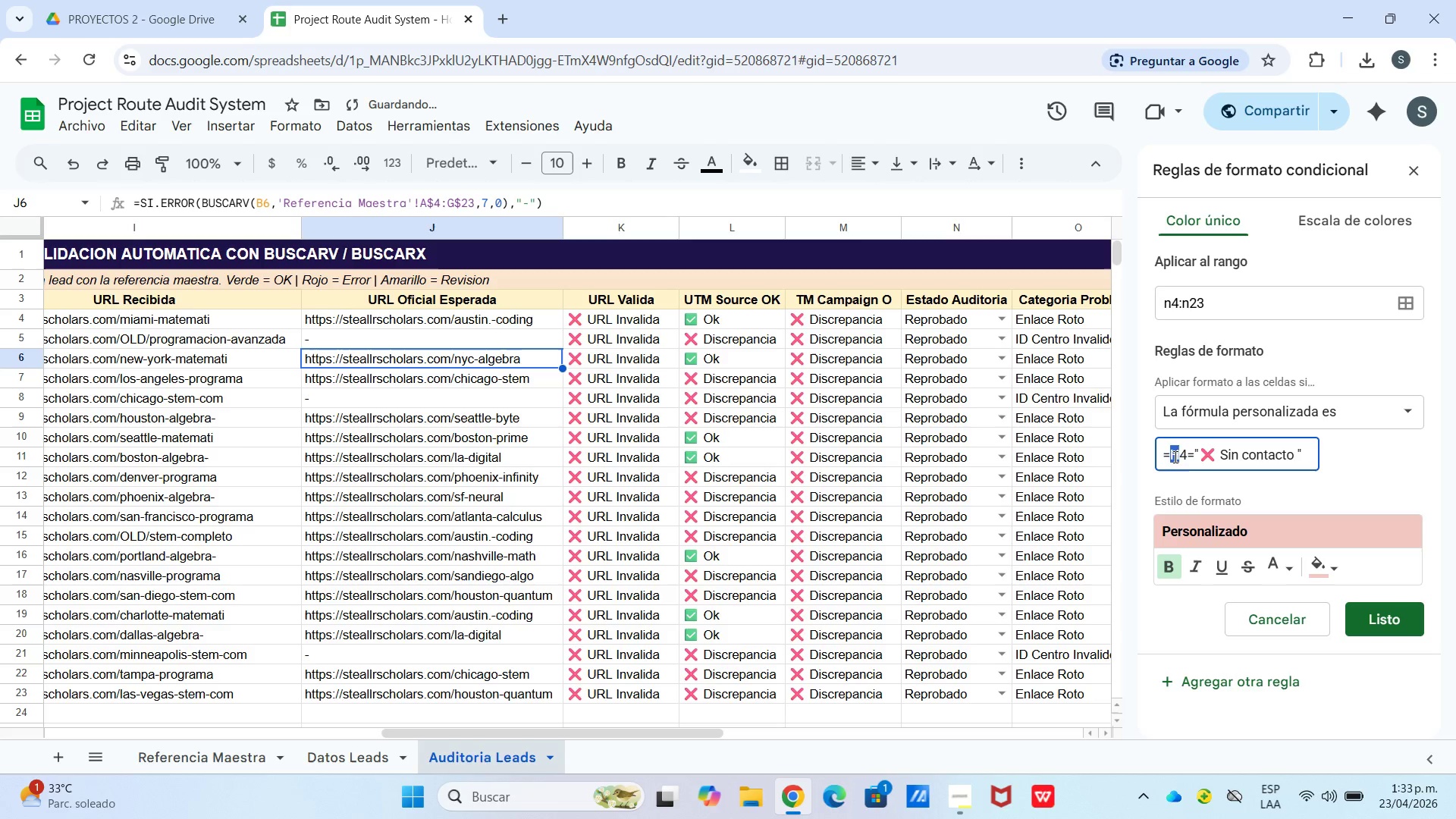 
key(Backspace)
 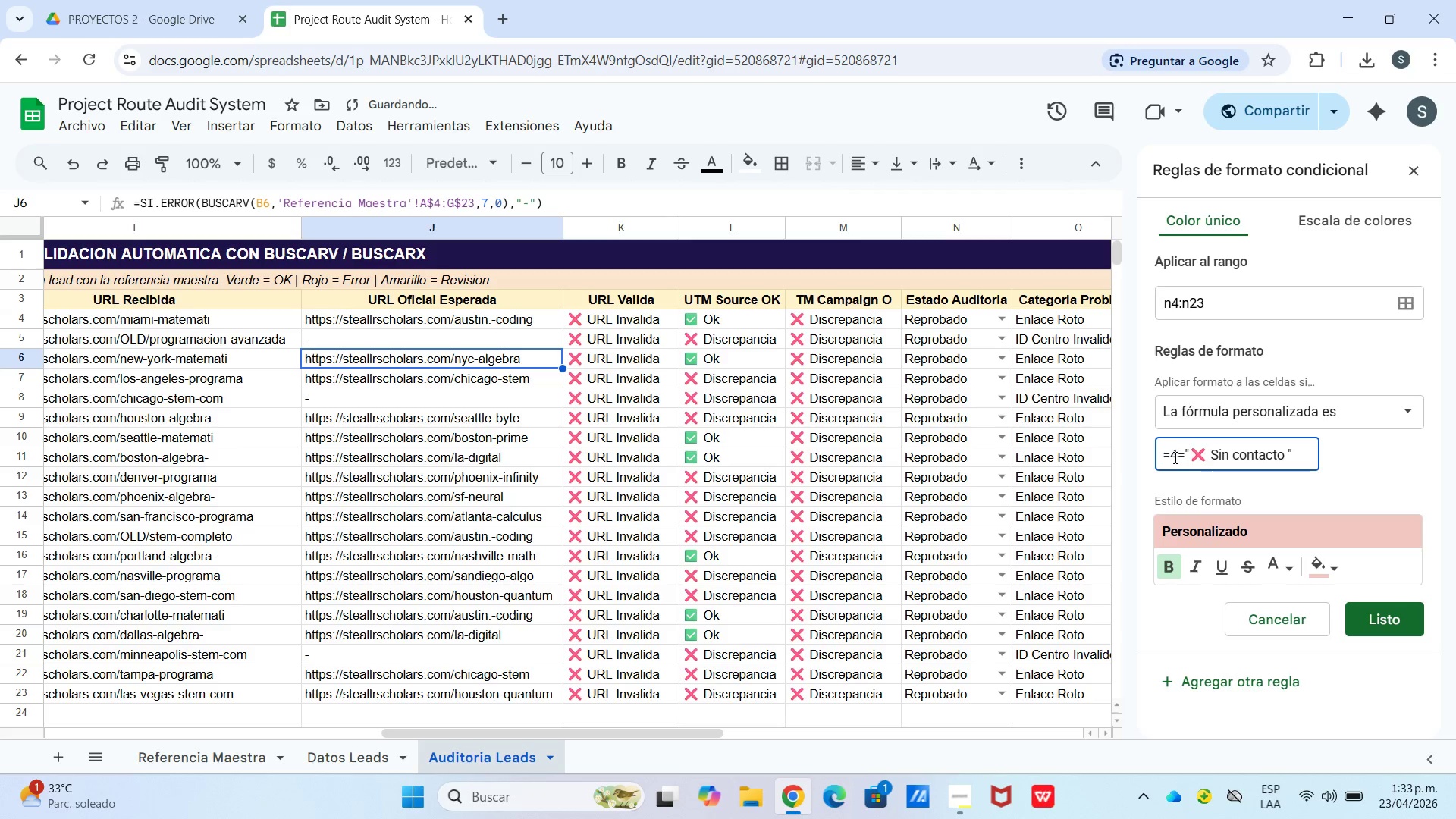 
key(N)
 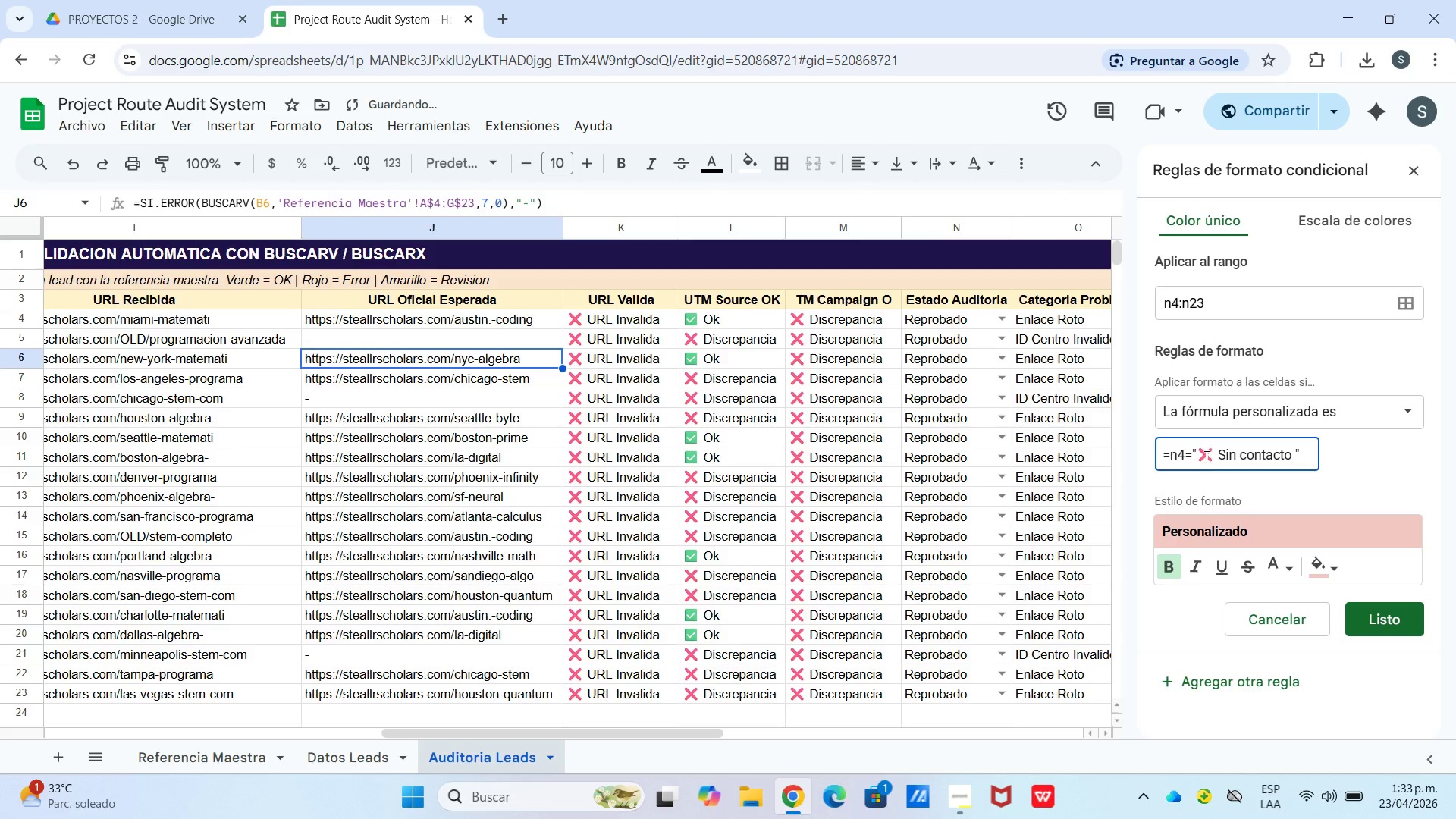 
left_click_drag(start_coordinate=[1205, 457], to_coordinate=[1294, 460])
 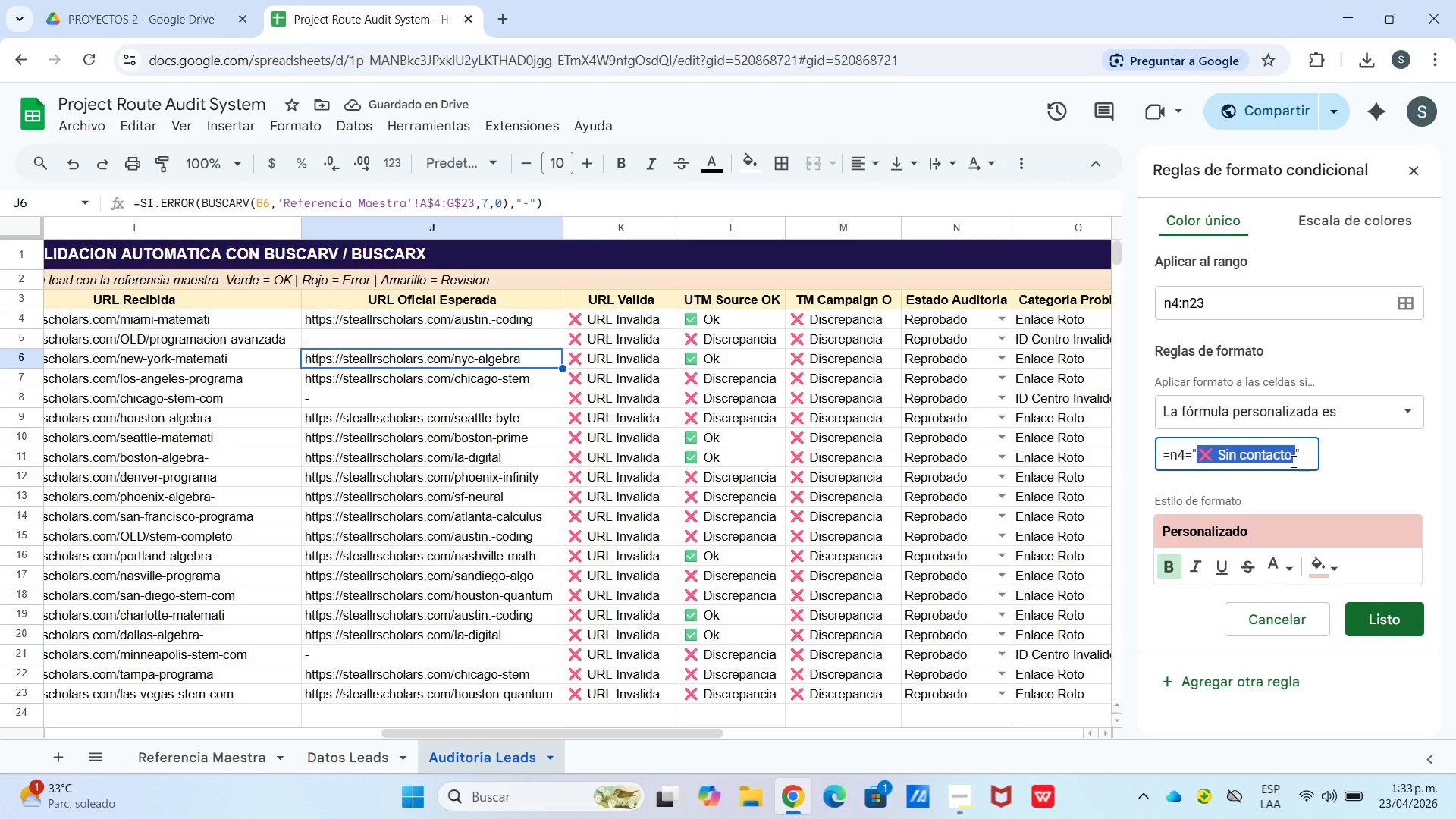 
type(Reprobado)
 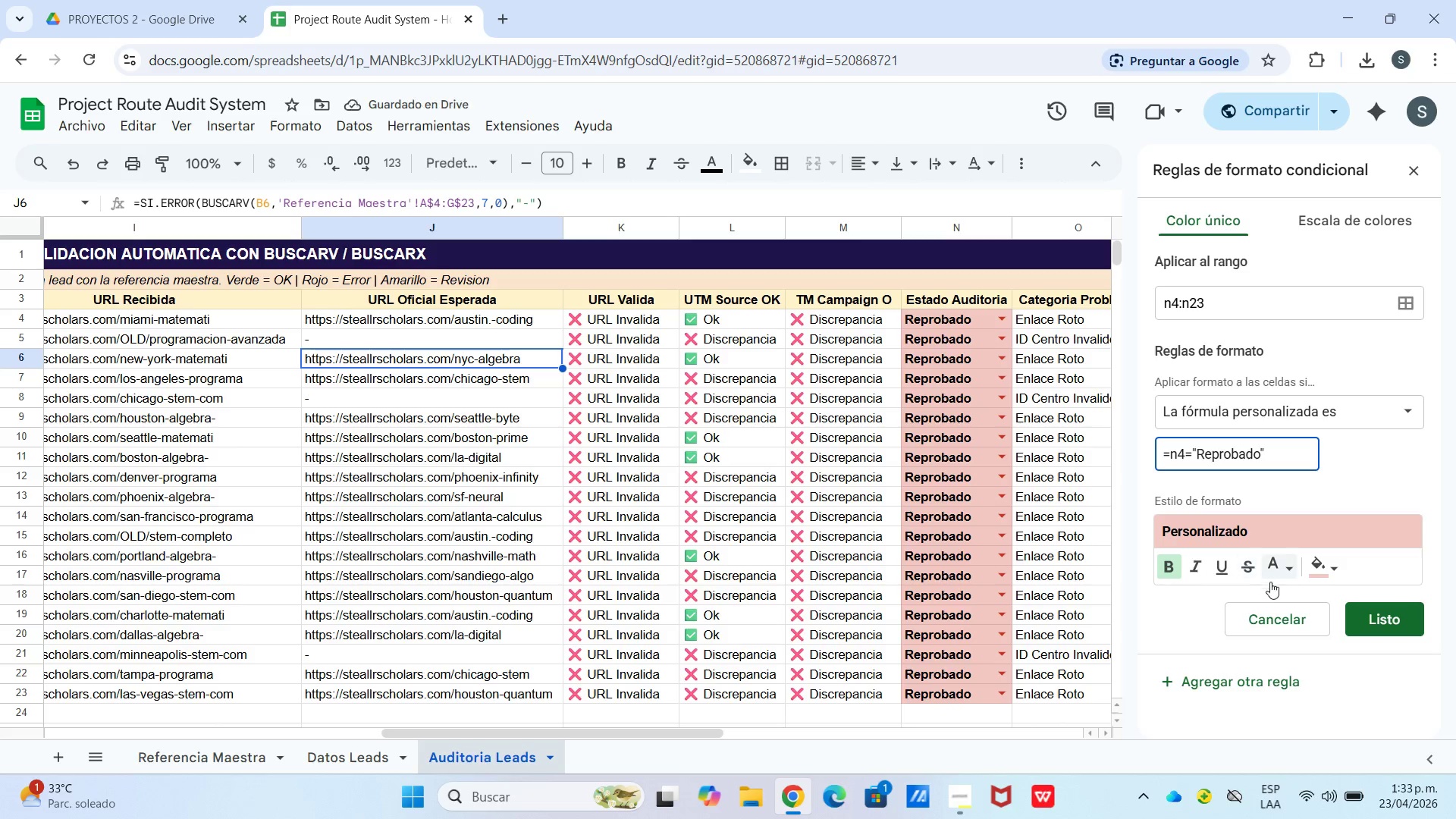 
left_click([1266, 679])
 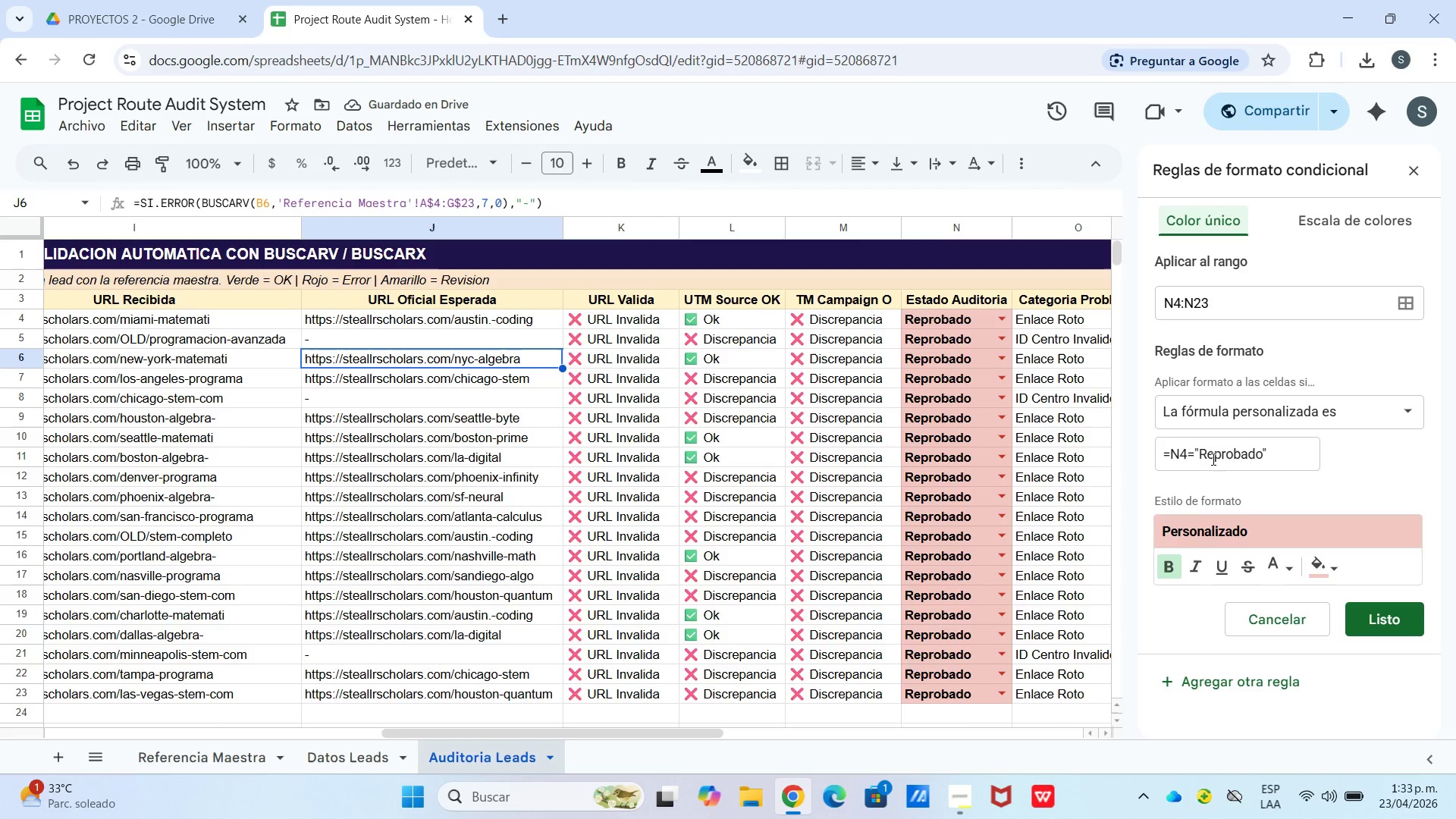 
wait(5.47)
 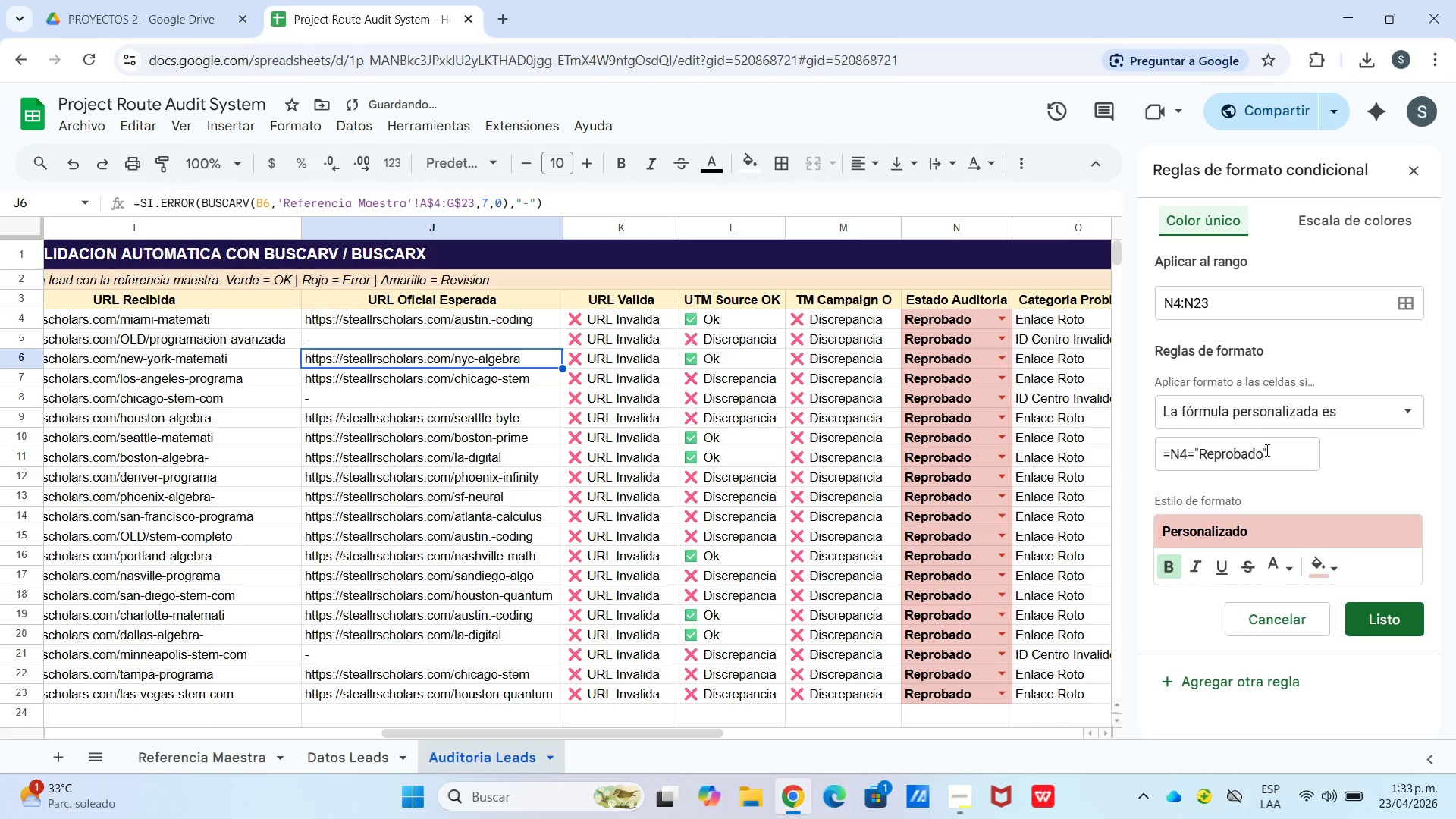 
left_click_drag(start_coordinate=[1210, 450], to_coordinate=[1218, 450])
 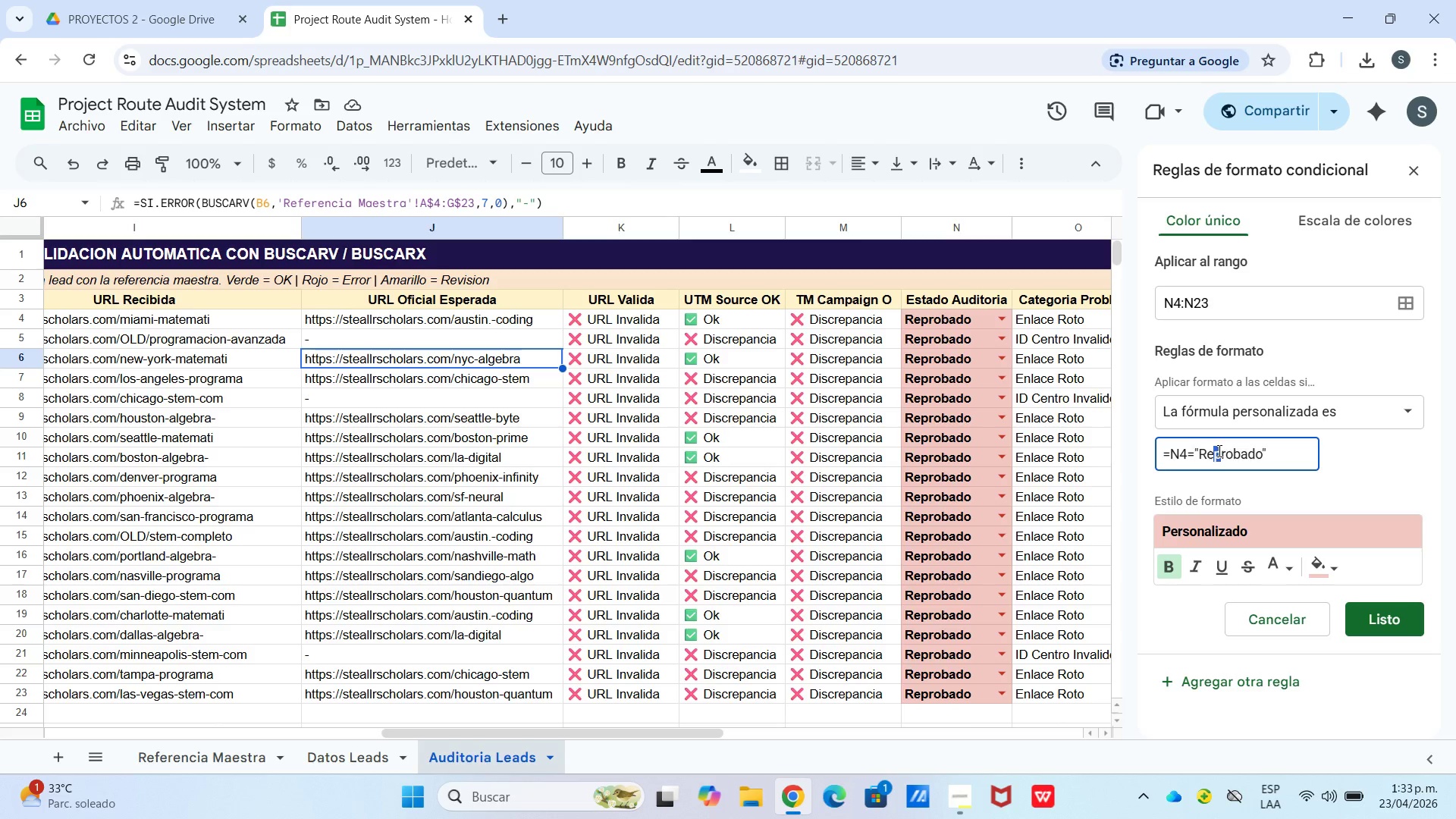 
left_click_drag(start_coordinate=[1218, 450], to_coordinate=[1238, 453])
 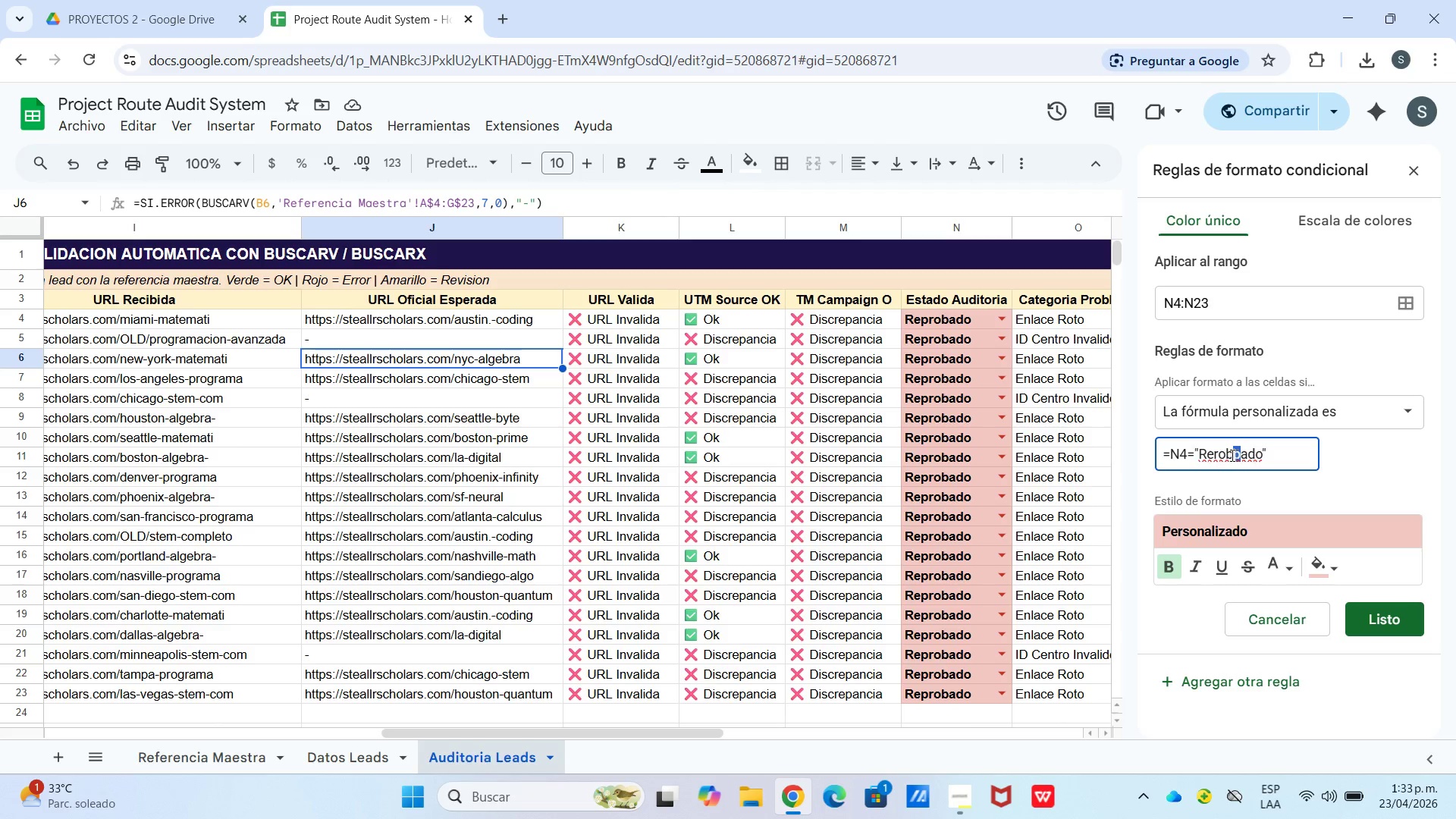 
left_click([1231, 455])
 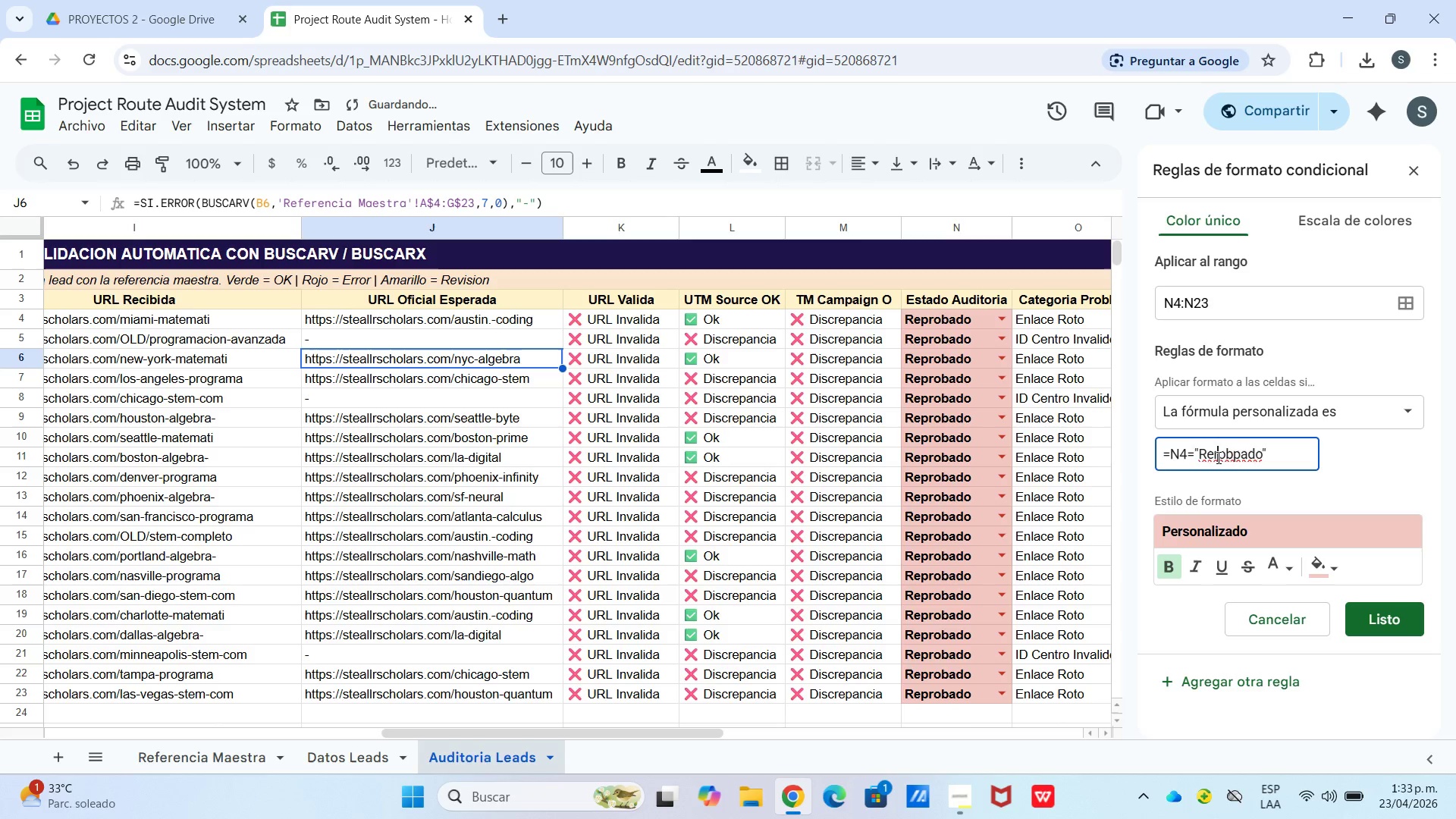 
left_click_drag(start_coordinate=[1217, 457], to_coordinate=[1260, 463])
 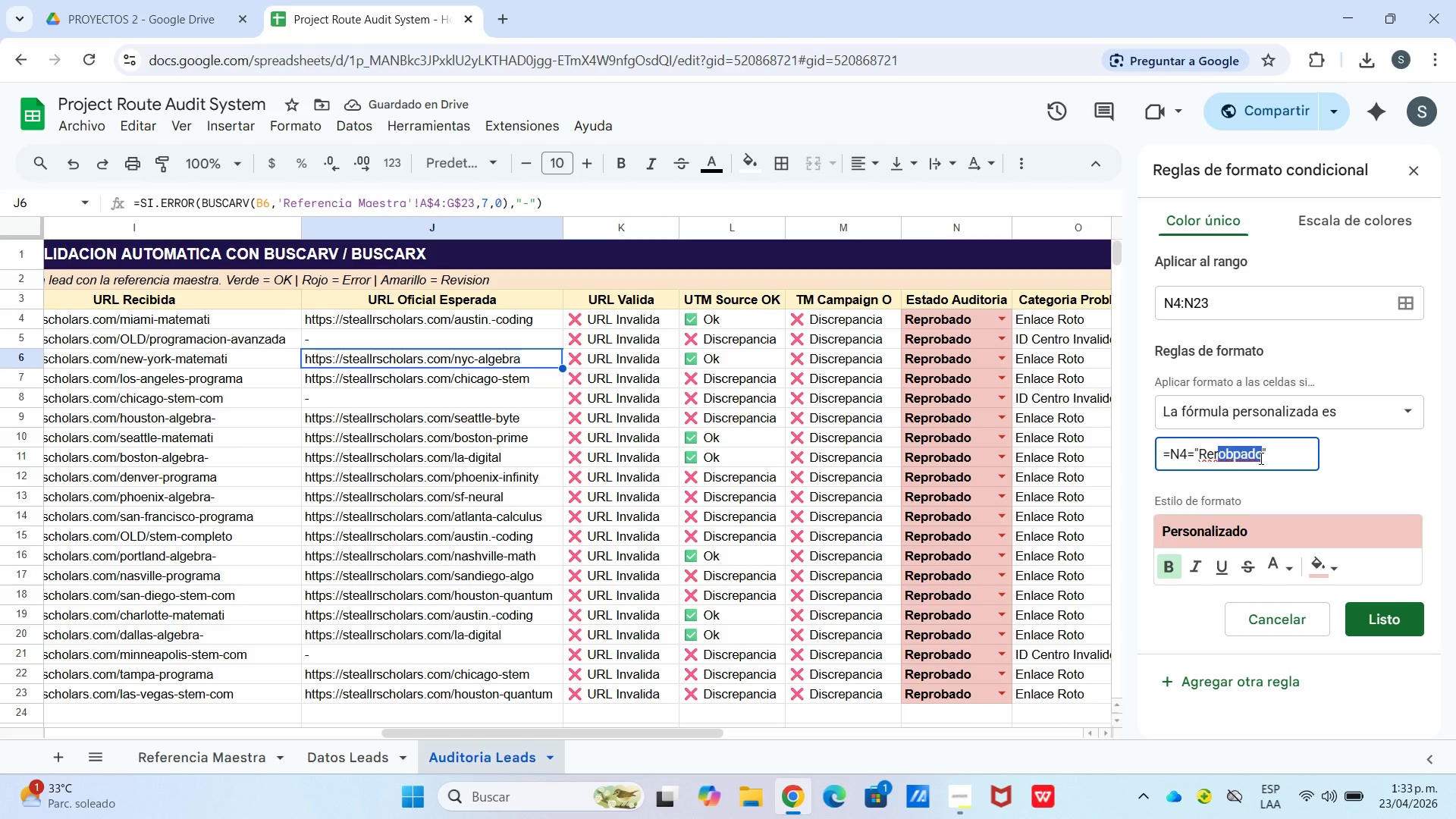 
key(Backspace)
type(vi)
key(Backspace)
key(Backspace)
key(Backspace)
type(vision Manual)
 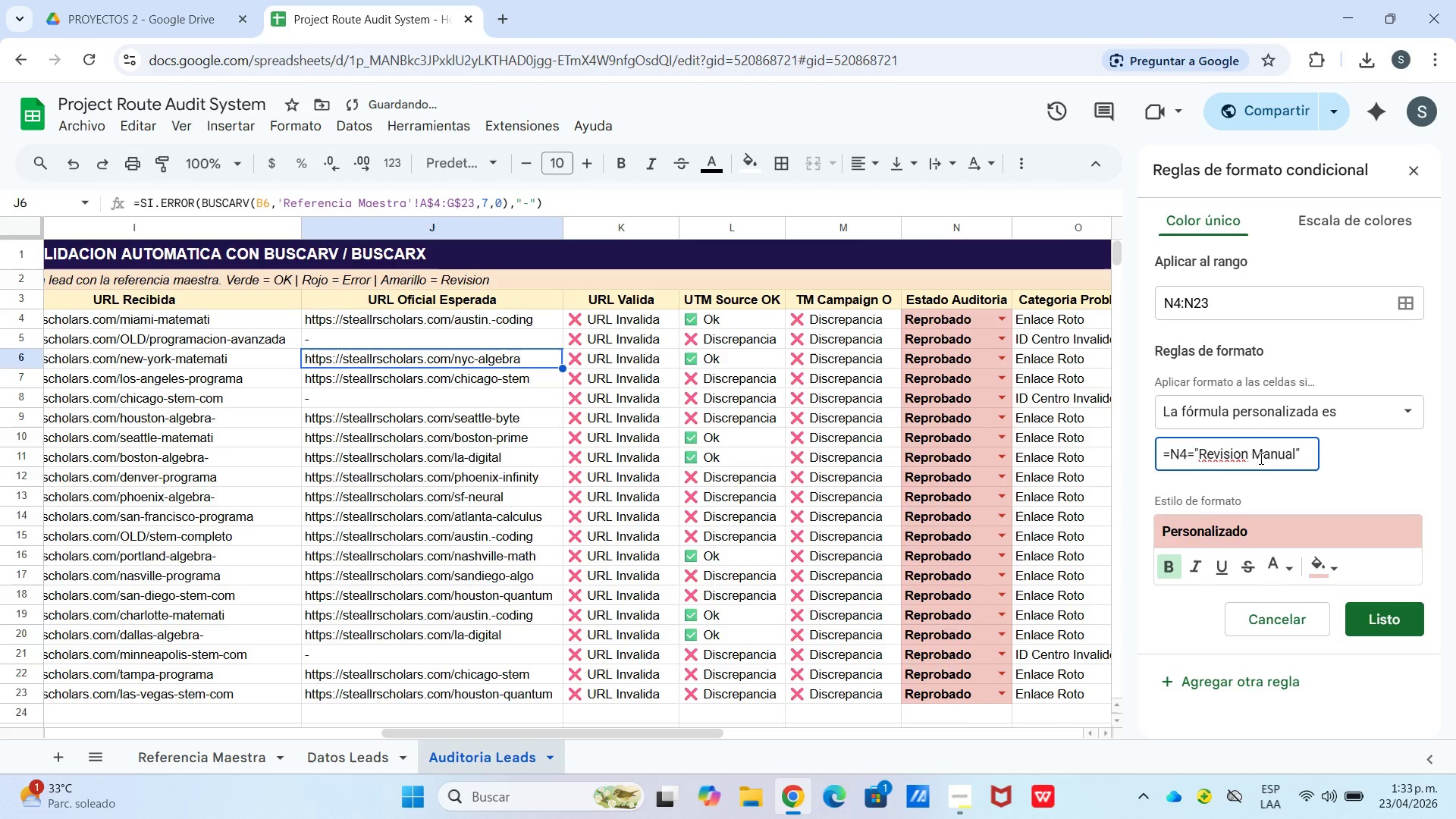 
left_click([1334, 560])
 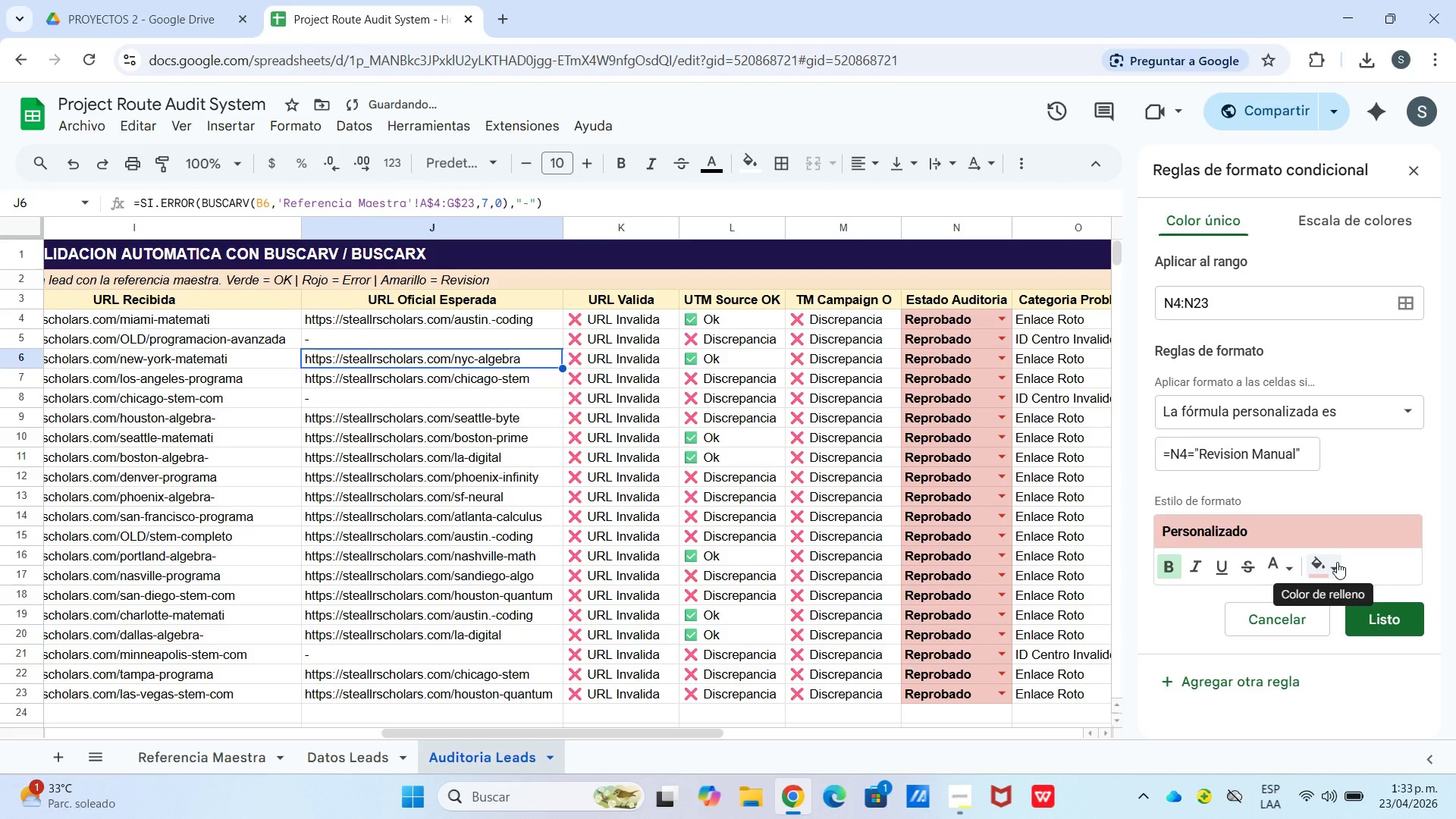 
left_click_drag(start_coordinate=[1341, 563], to_coordinate=[1347, 563])
 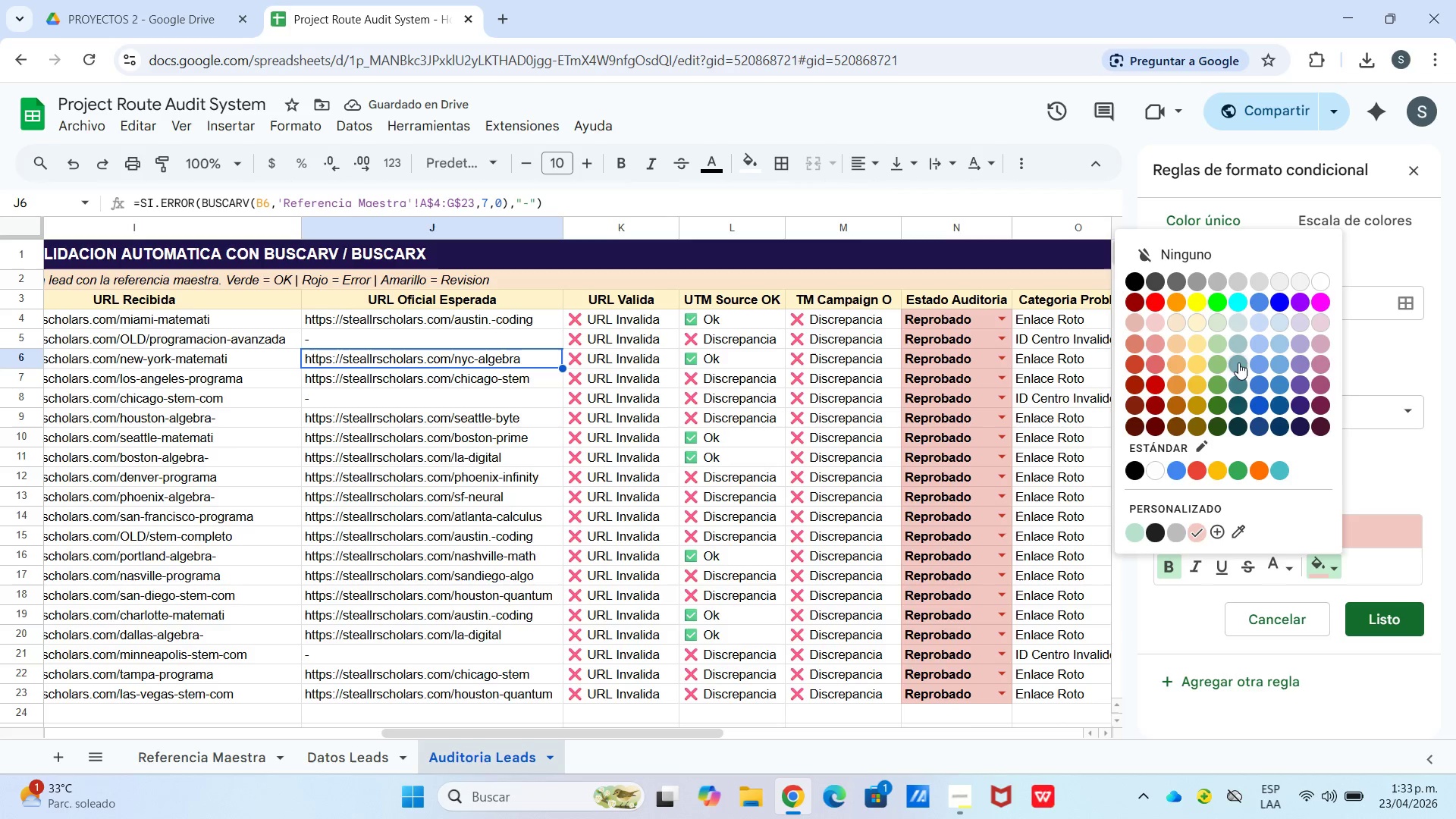 
left_click([1198, 320])
 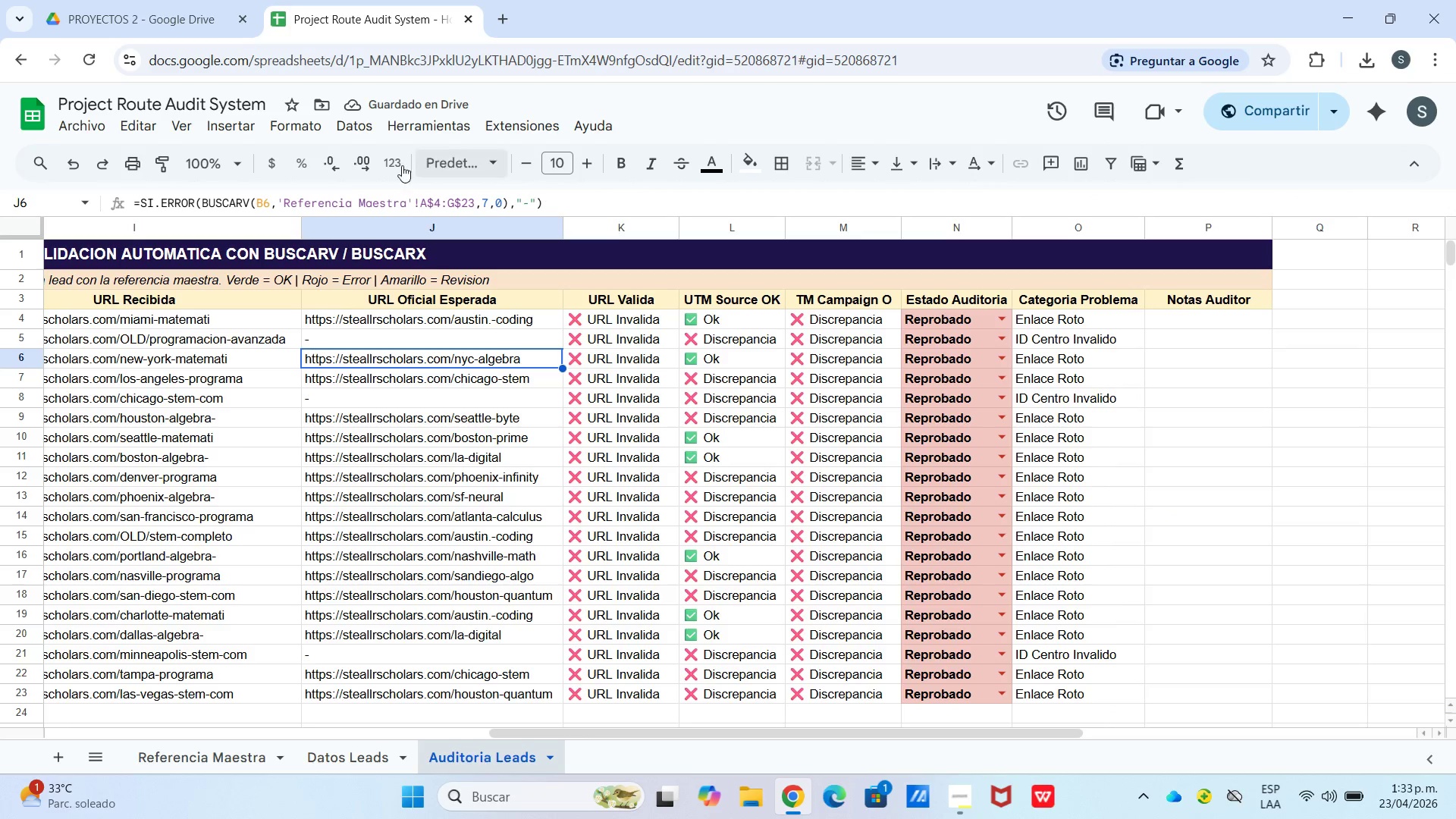 
left_click([276, 127])
 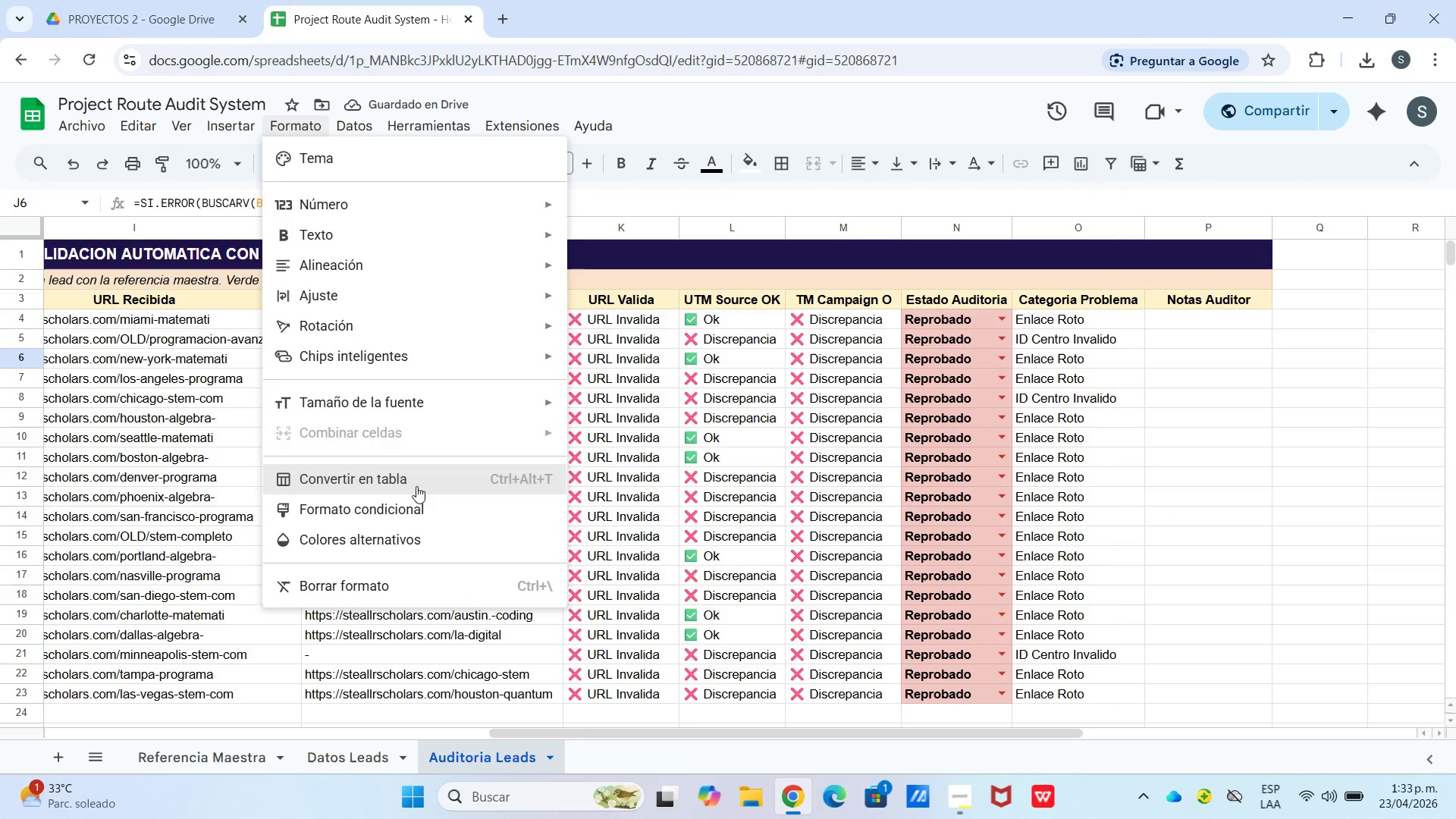 
left_click([419, 498])
 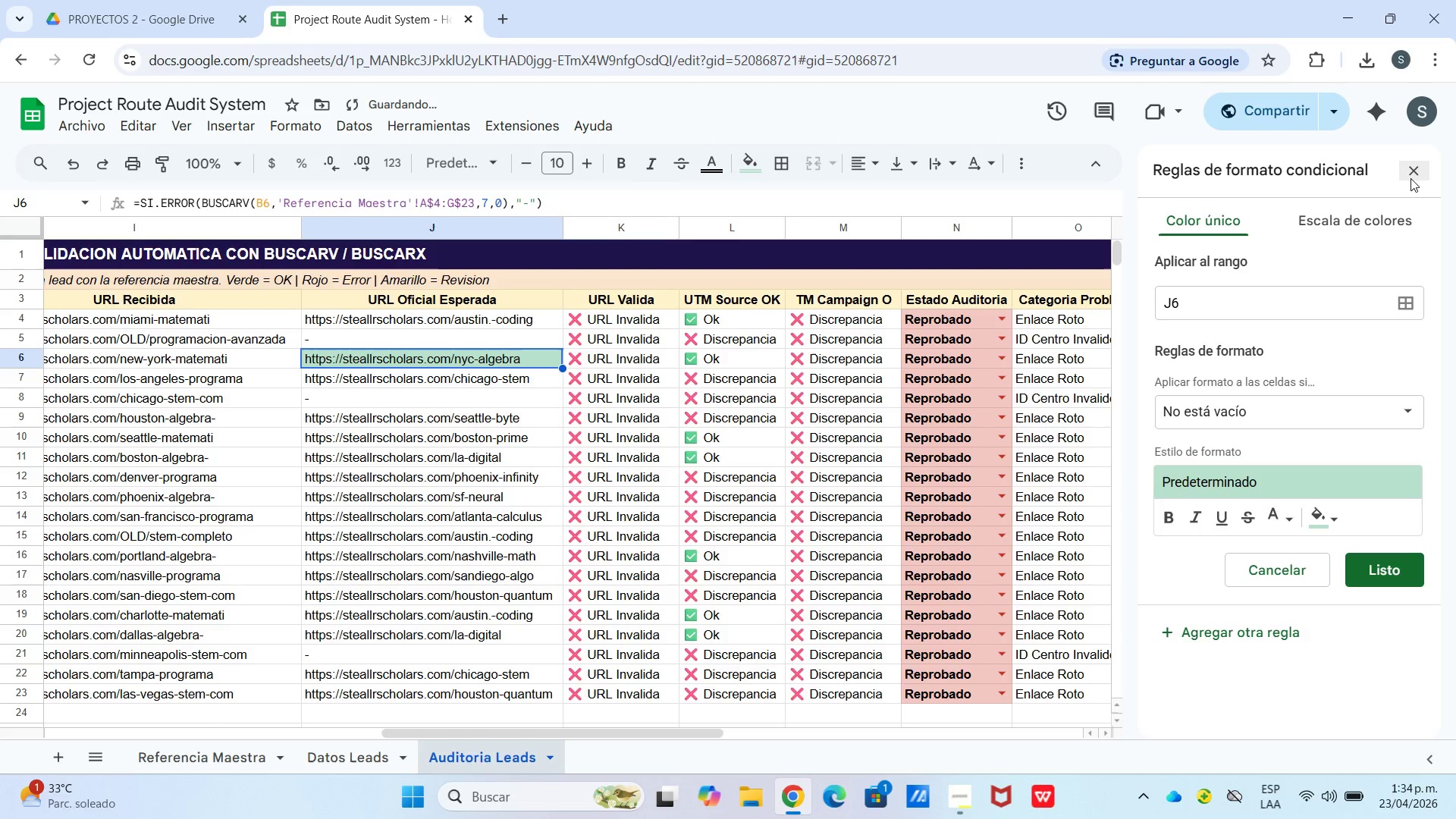 
left_click([1409, 177])
 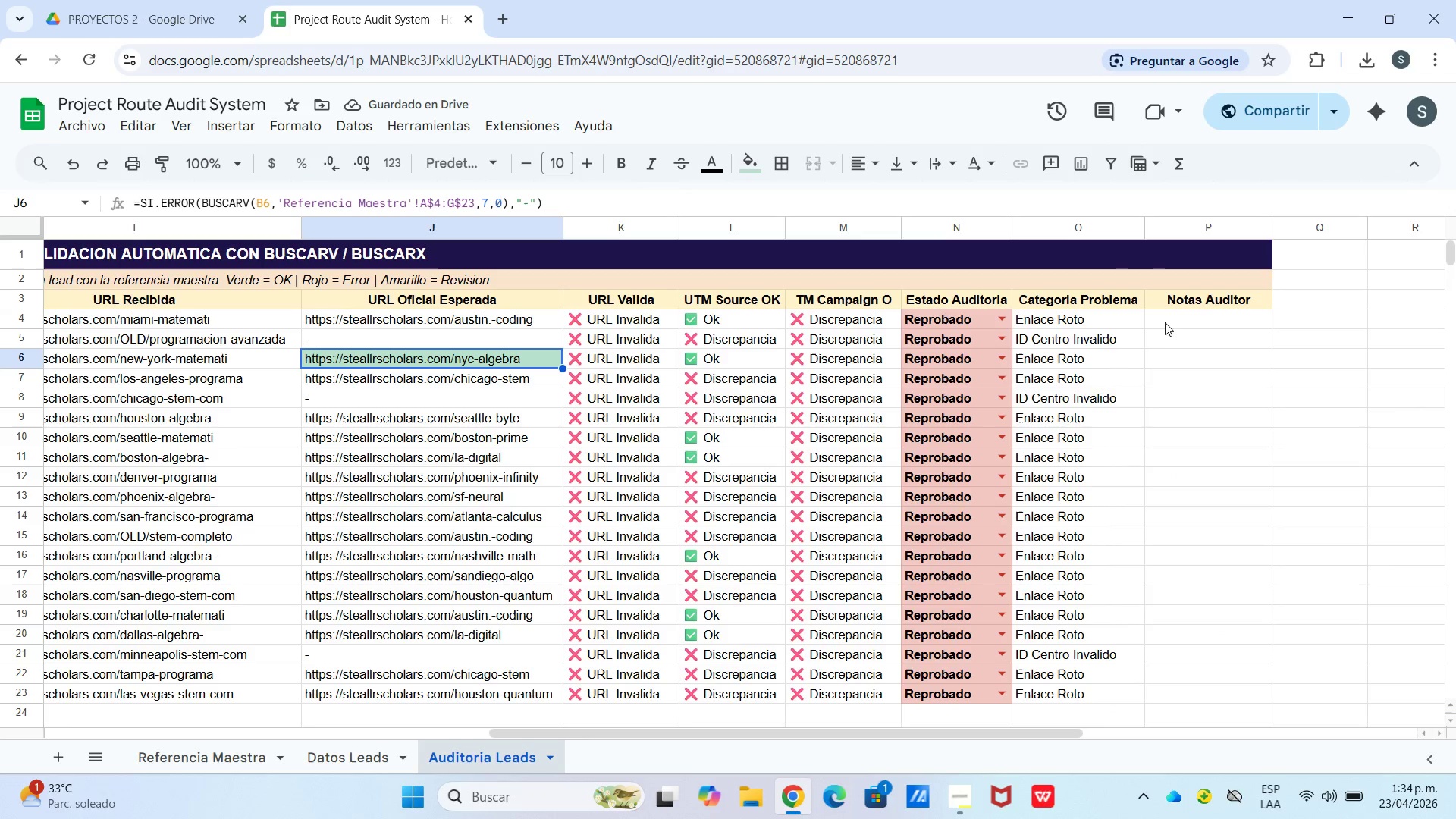 
left_click([1003, 322])
 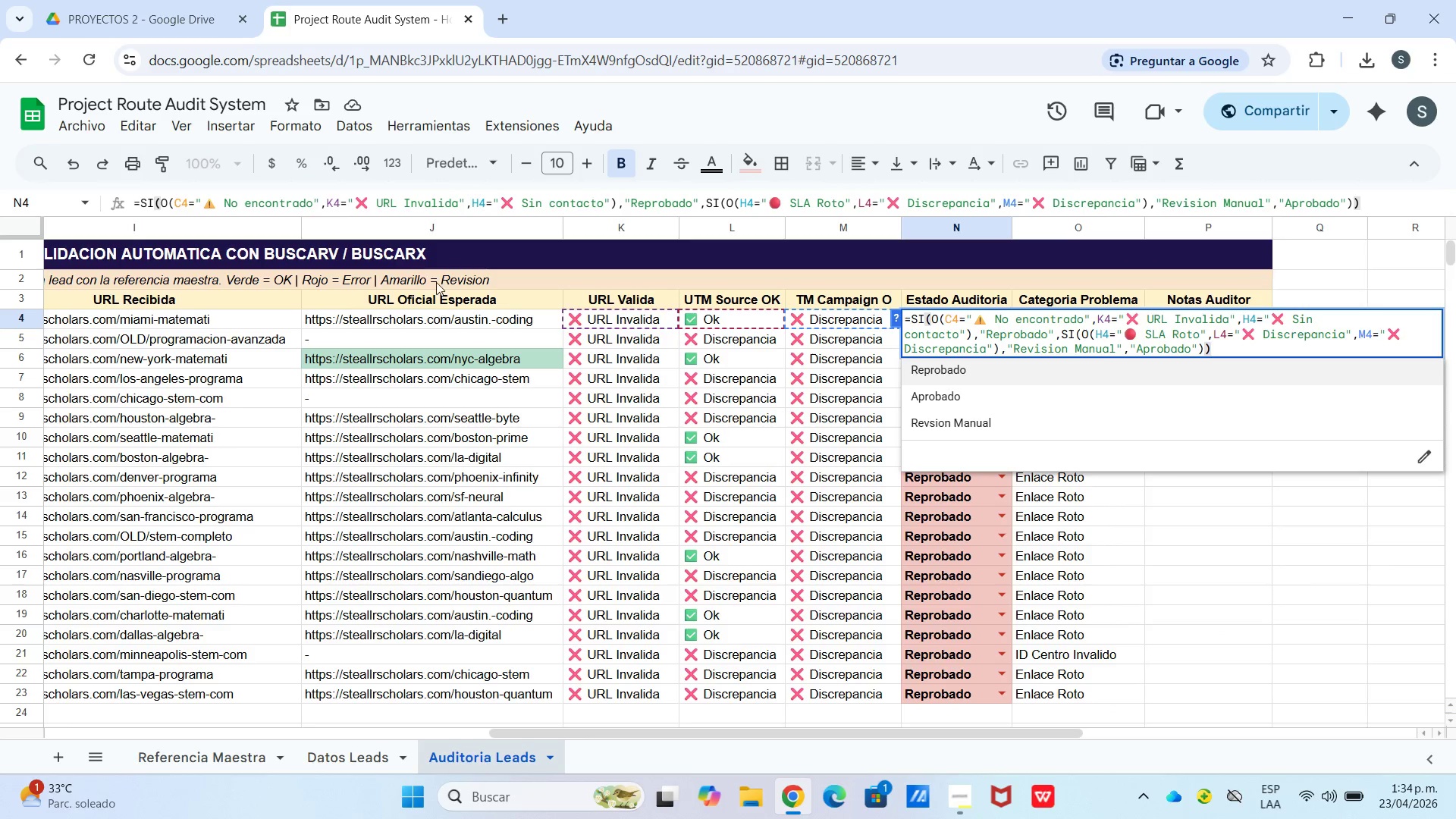 
left_click([433, 254])
 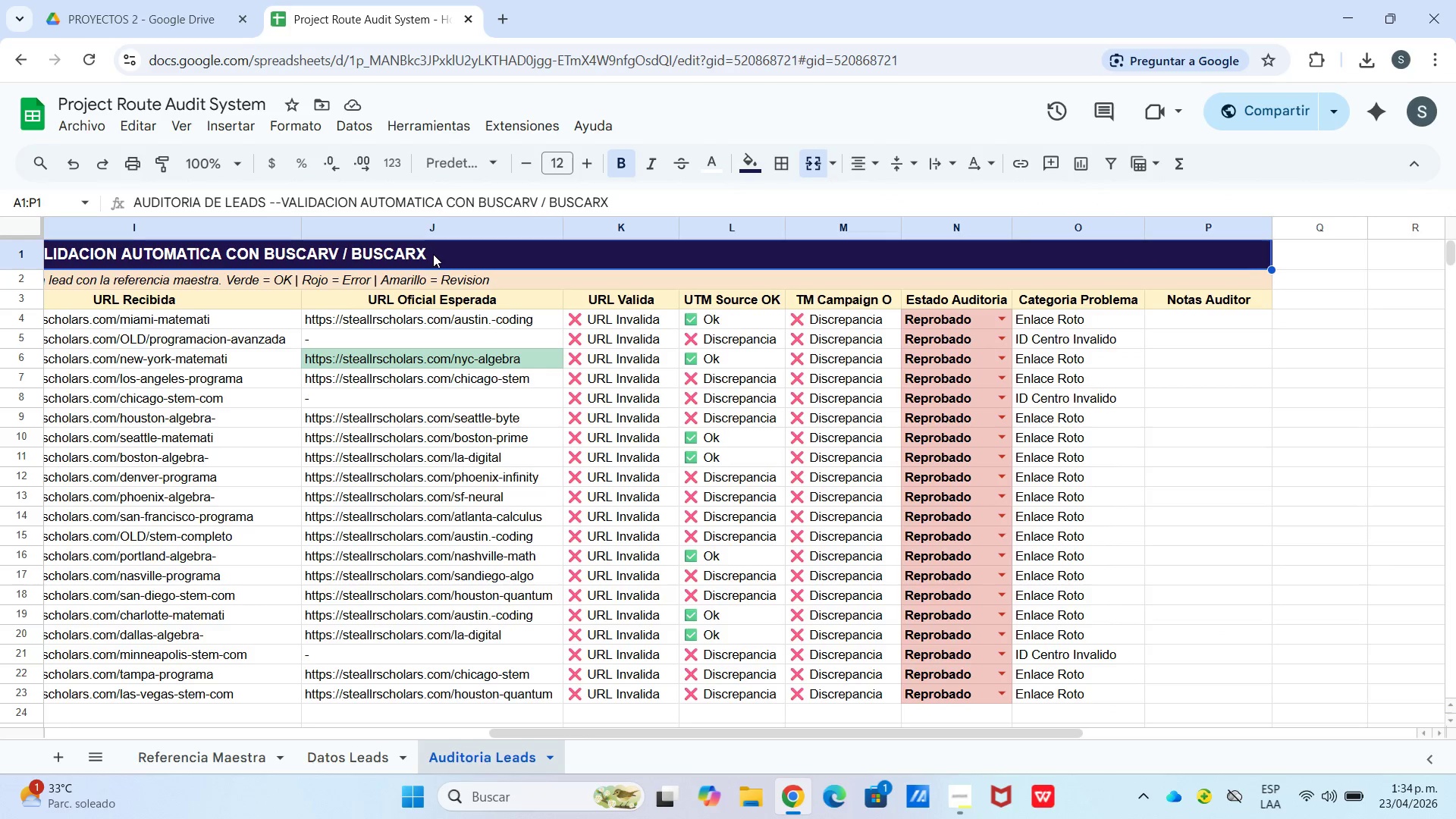 
left_click_drag(start_coordinate=[433, 254], to_coordinate=[523, 729])
 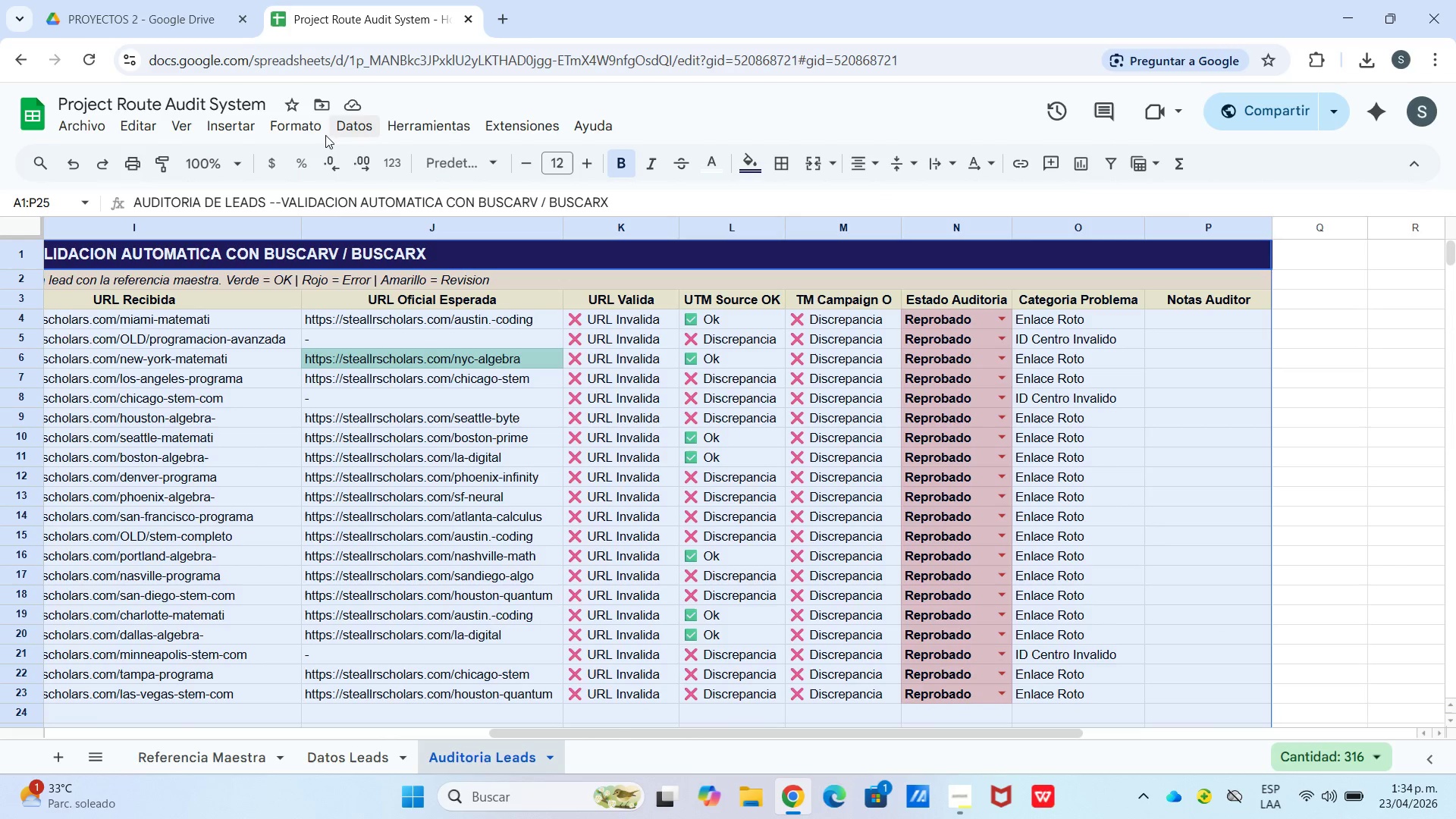 
left_click_drag(start_coordinate=[312, 121], to_coordinate=[312, 140])
 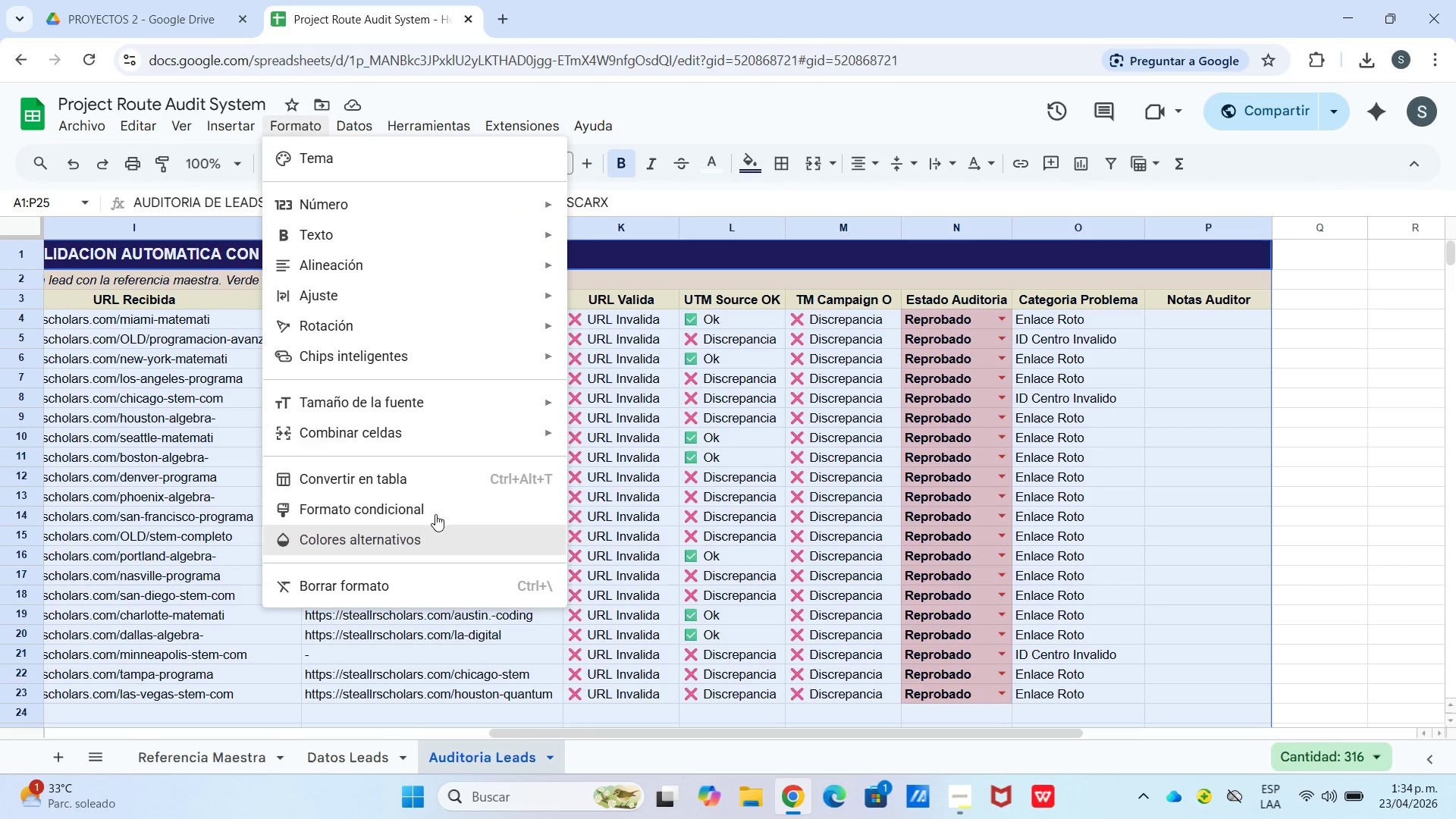 
left_click([430, 498])
 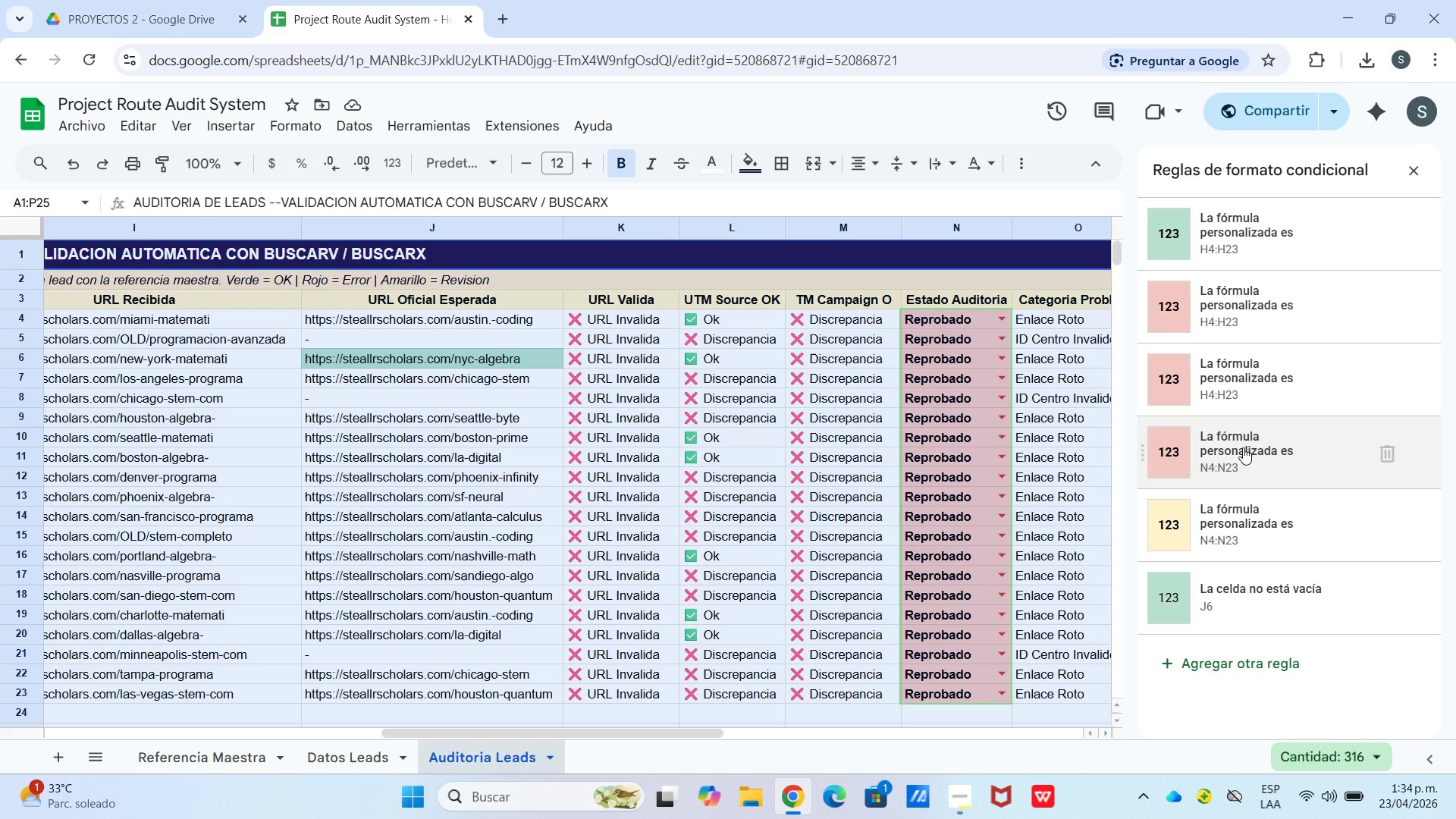 
left_click([1243, 447])
 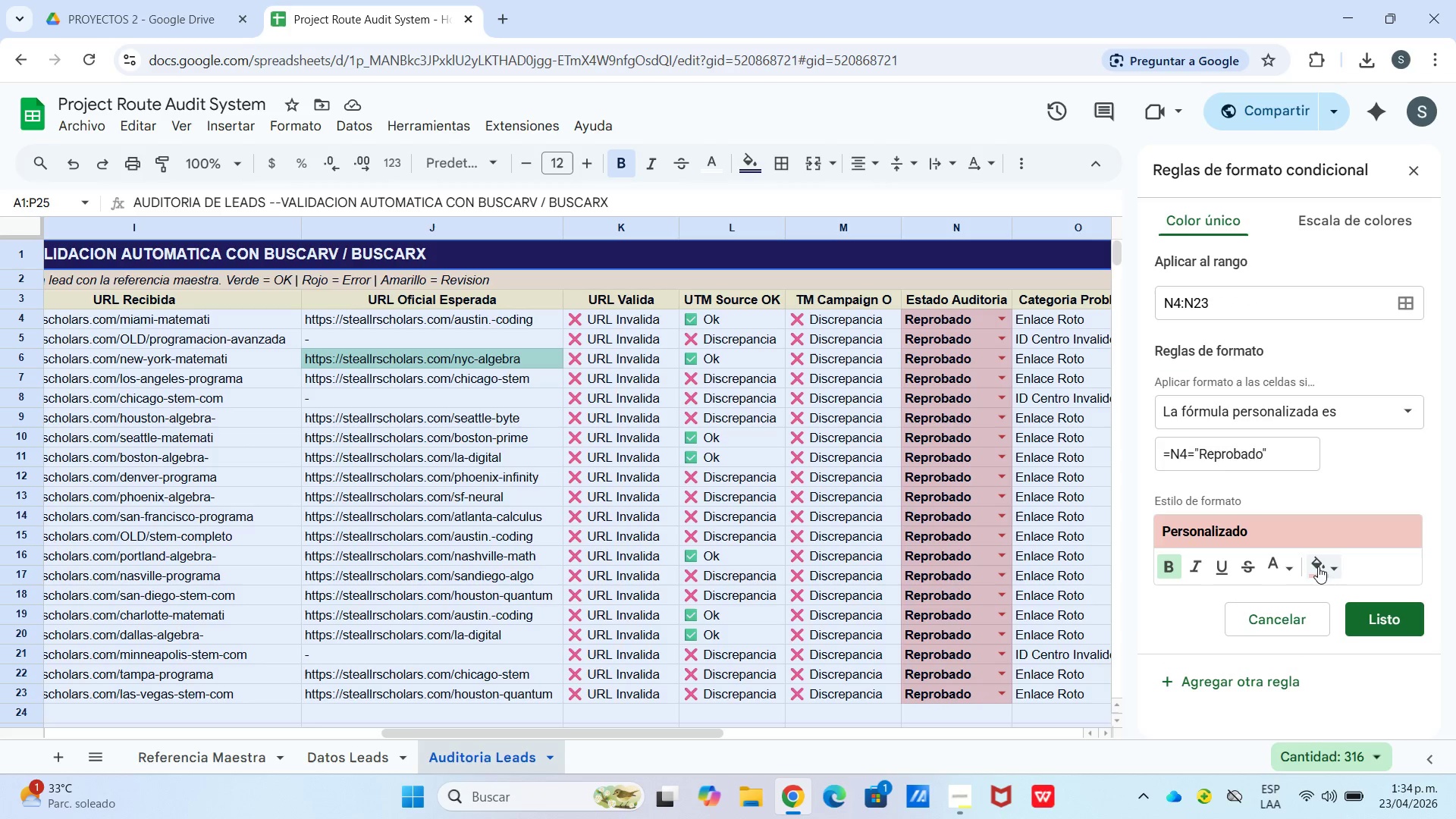 
left_click([1319, 529])
 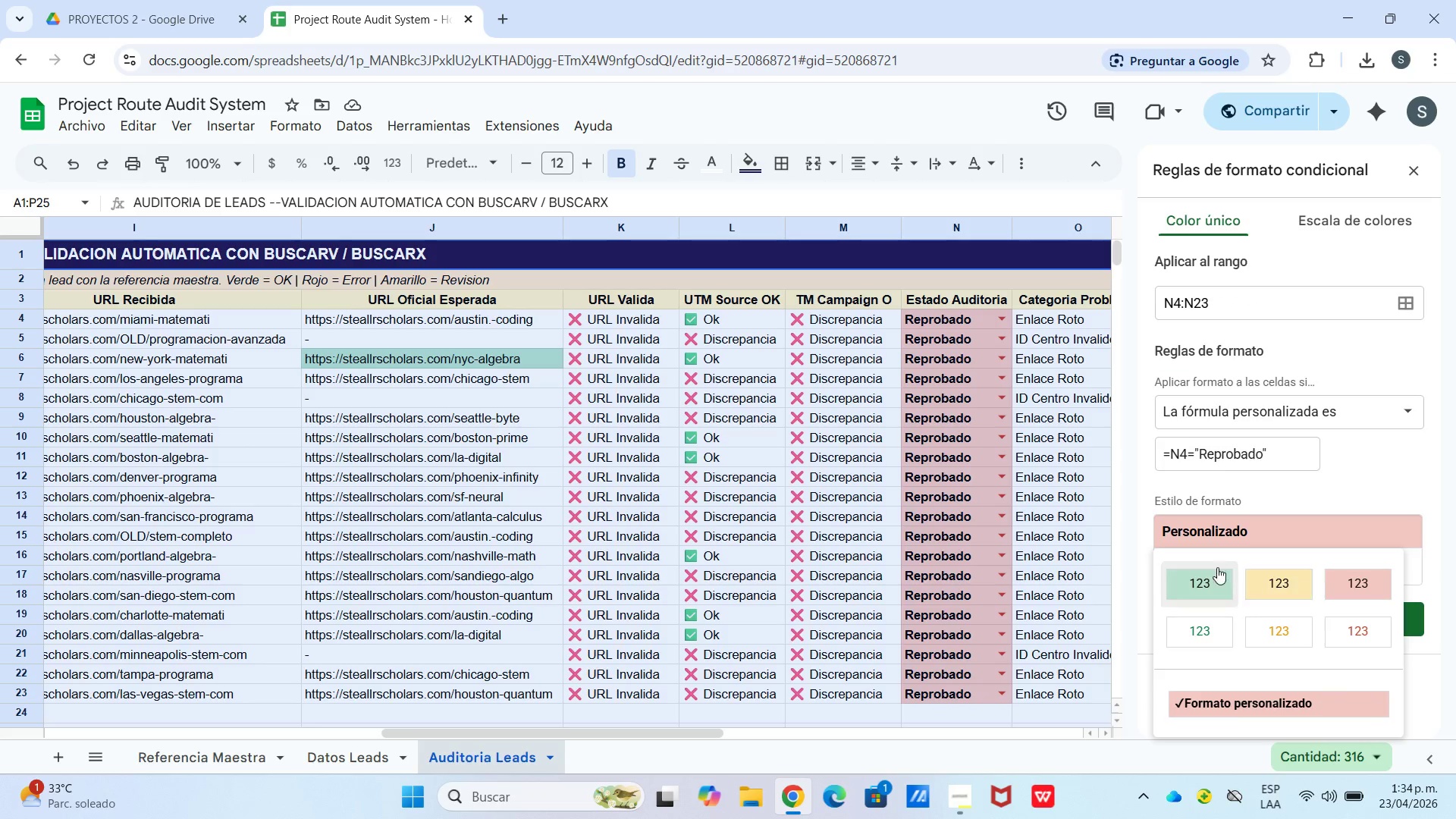 
left_click([1204, 566])
 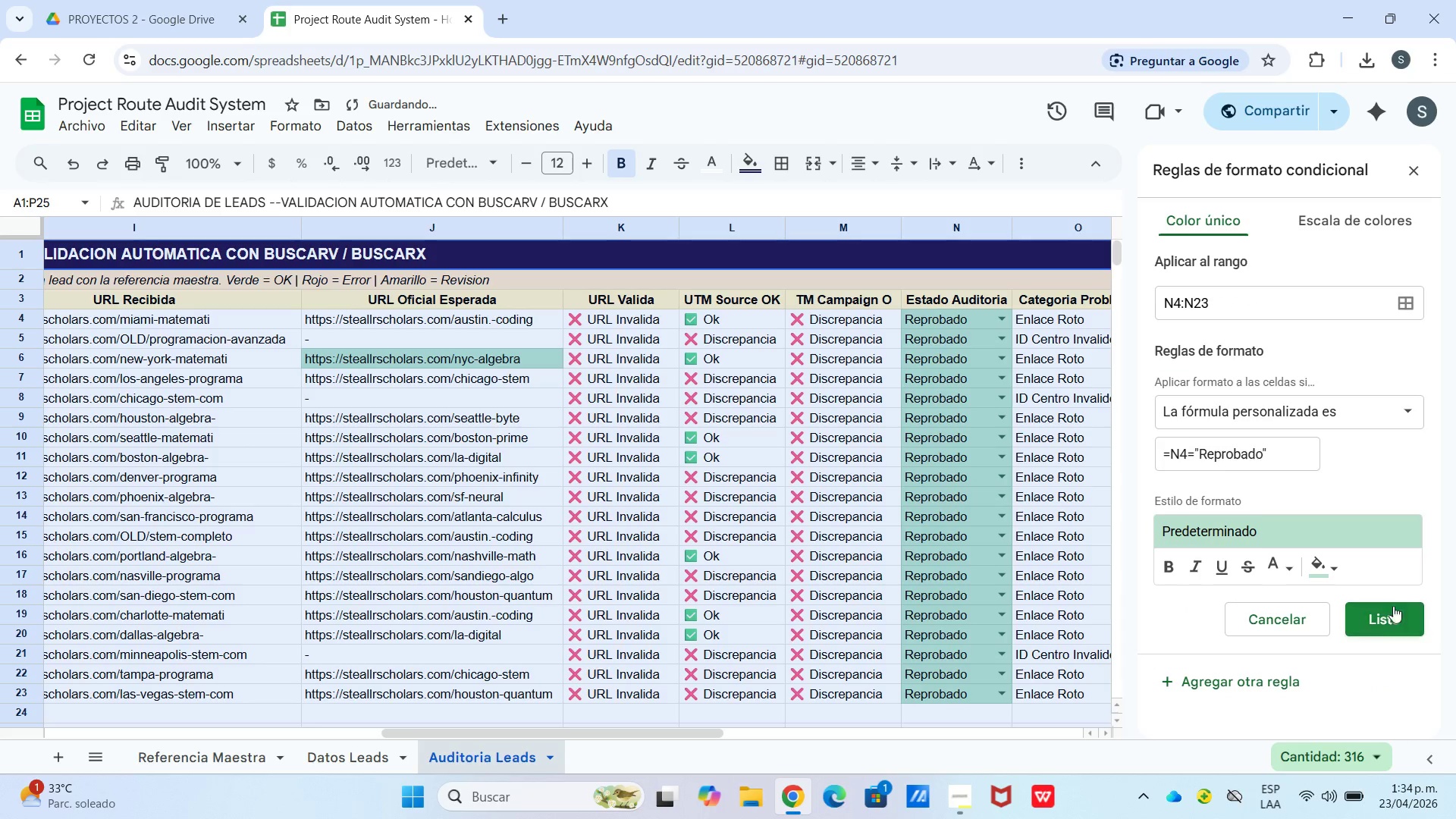 
left_click([1382, 615])
 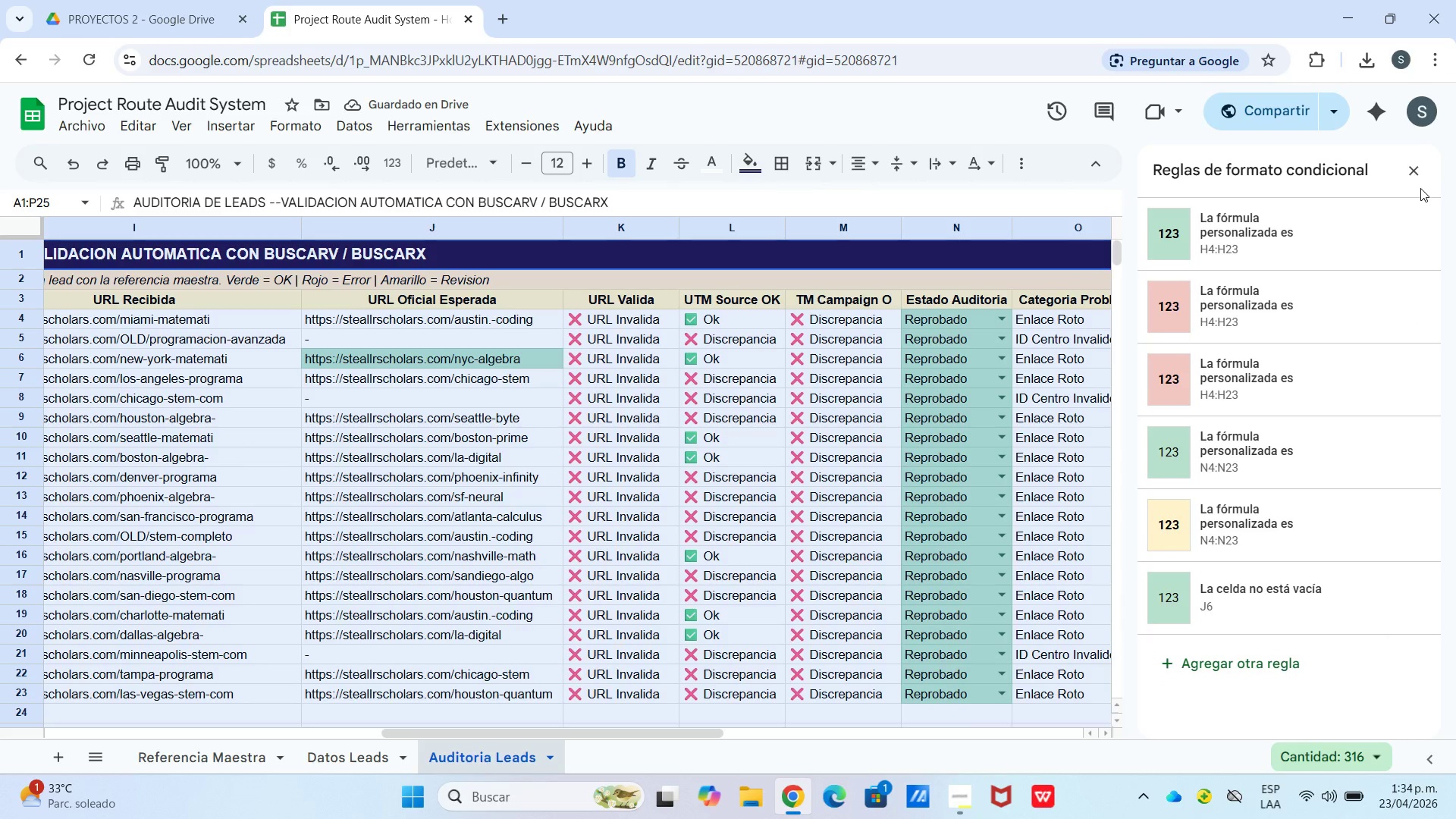 
mouse_move([1400, 191])
 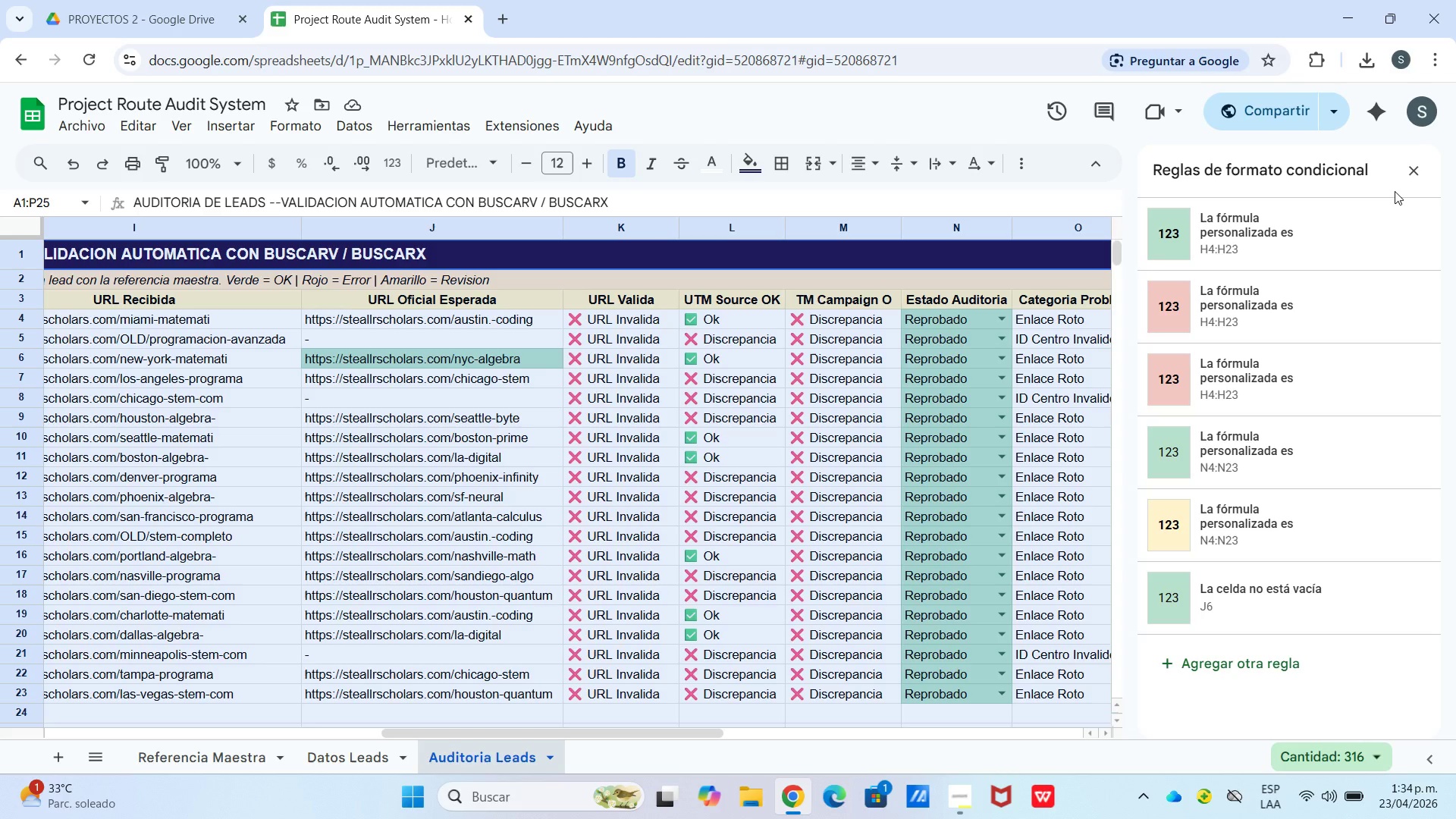 
mouse_move([1401, 158])
 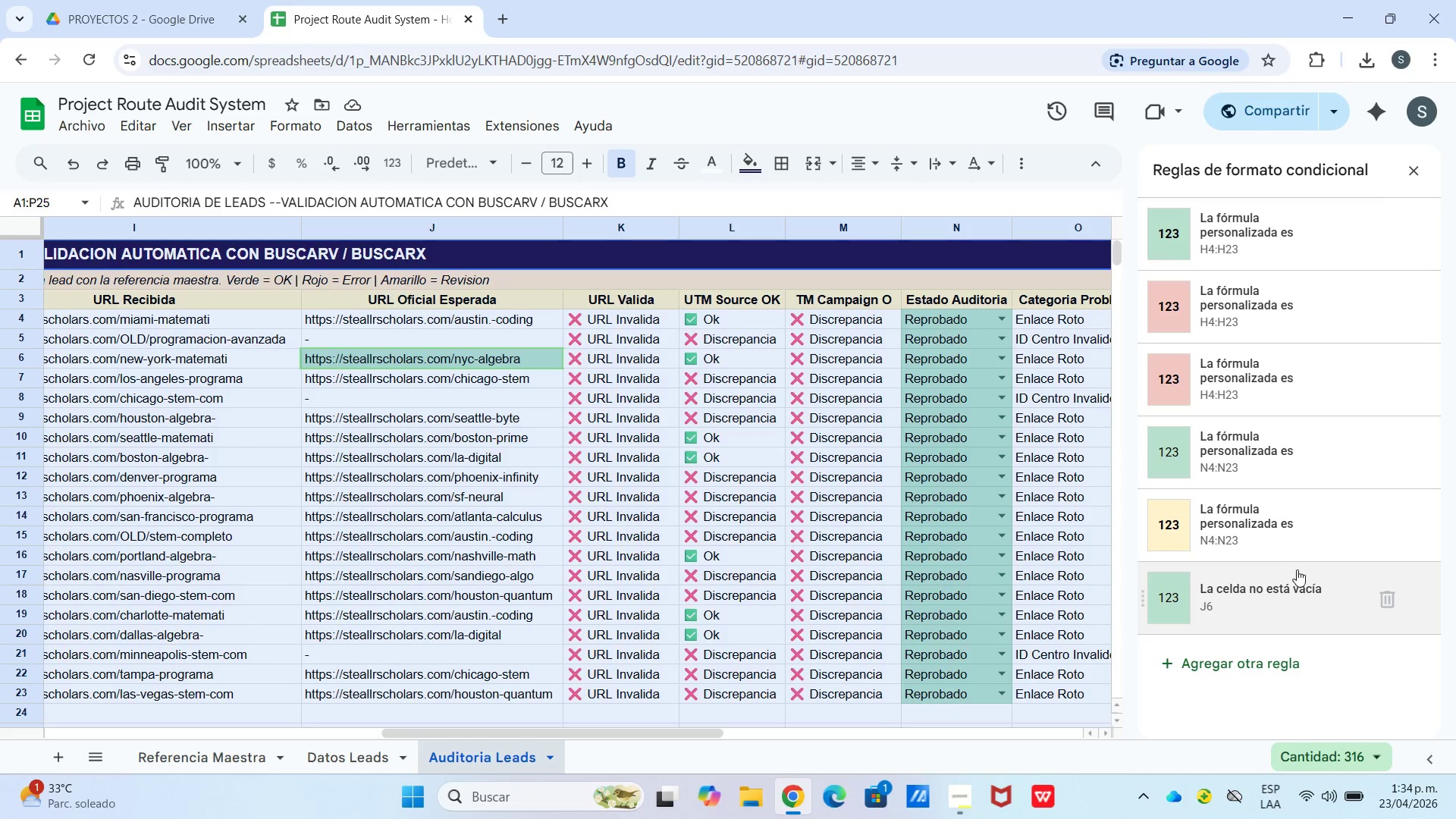 
wait(5.25)
 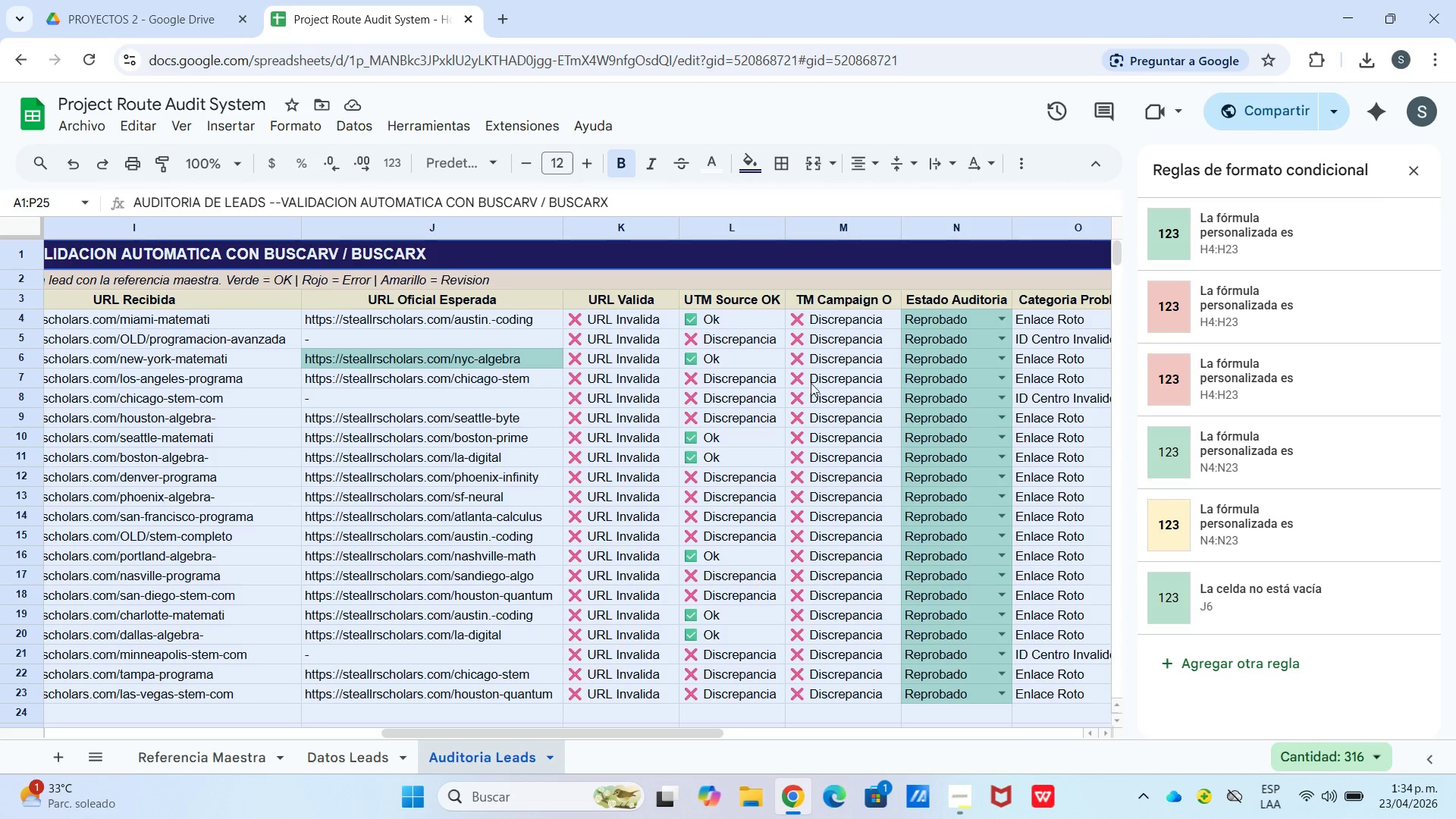 
left_click([1392, 601])
 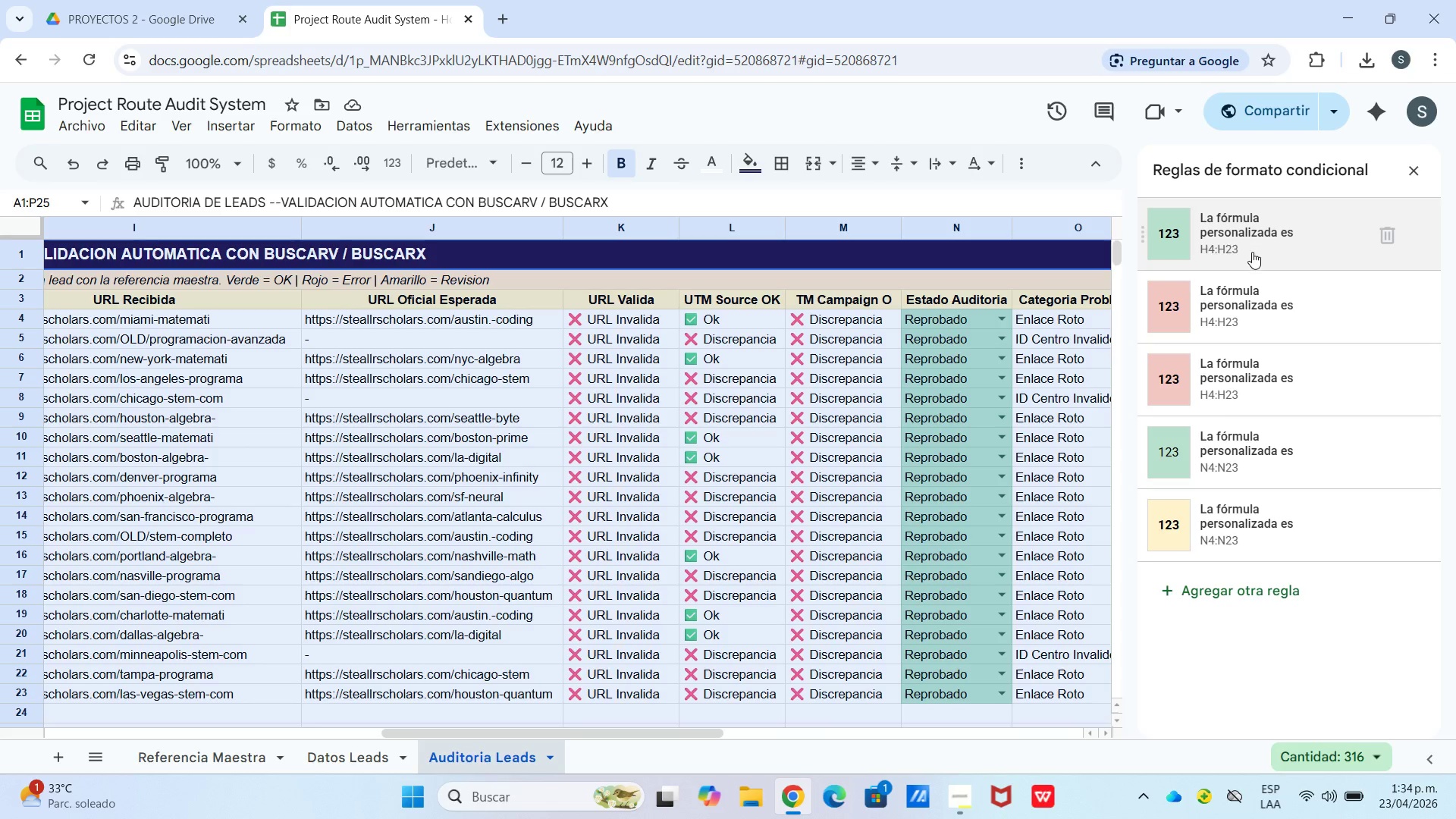 
wait(16.08)
 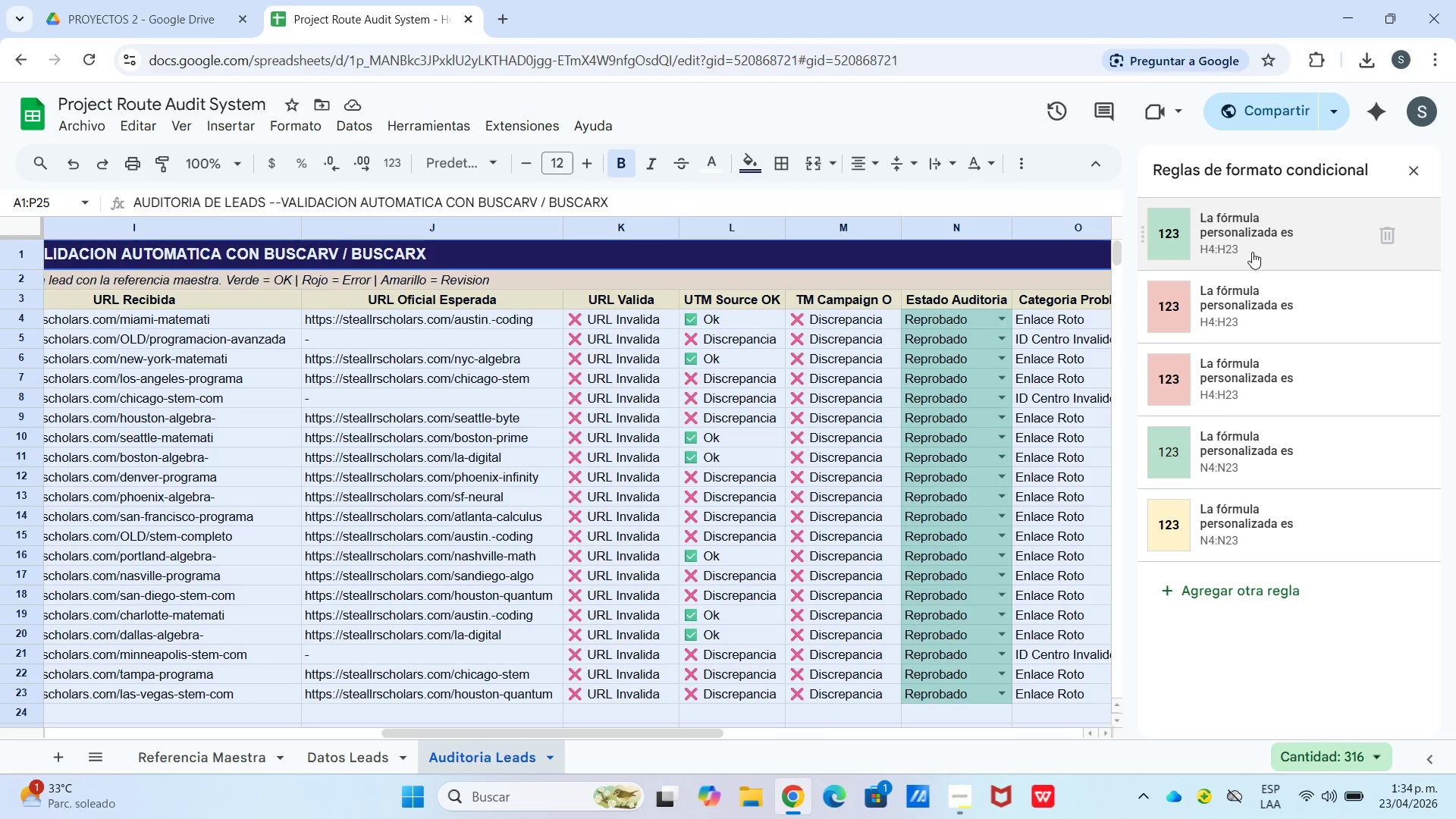 
left_click([1265, 588])
 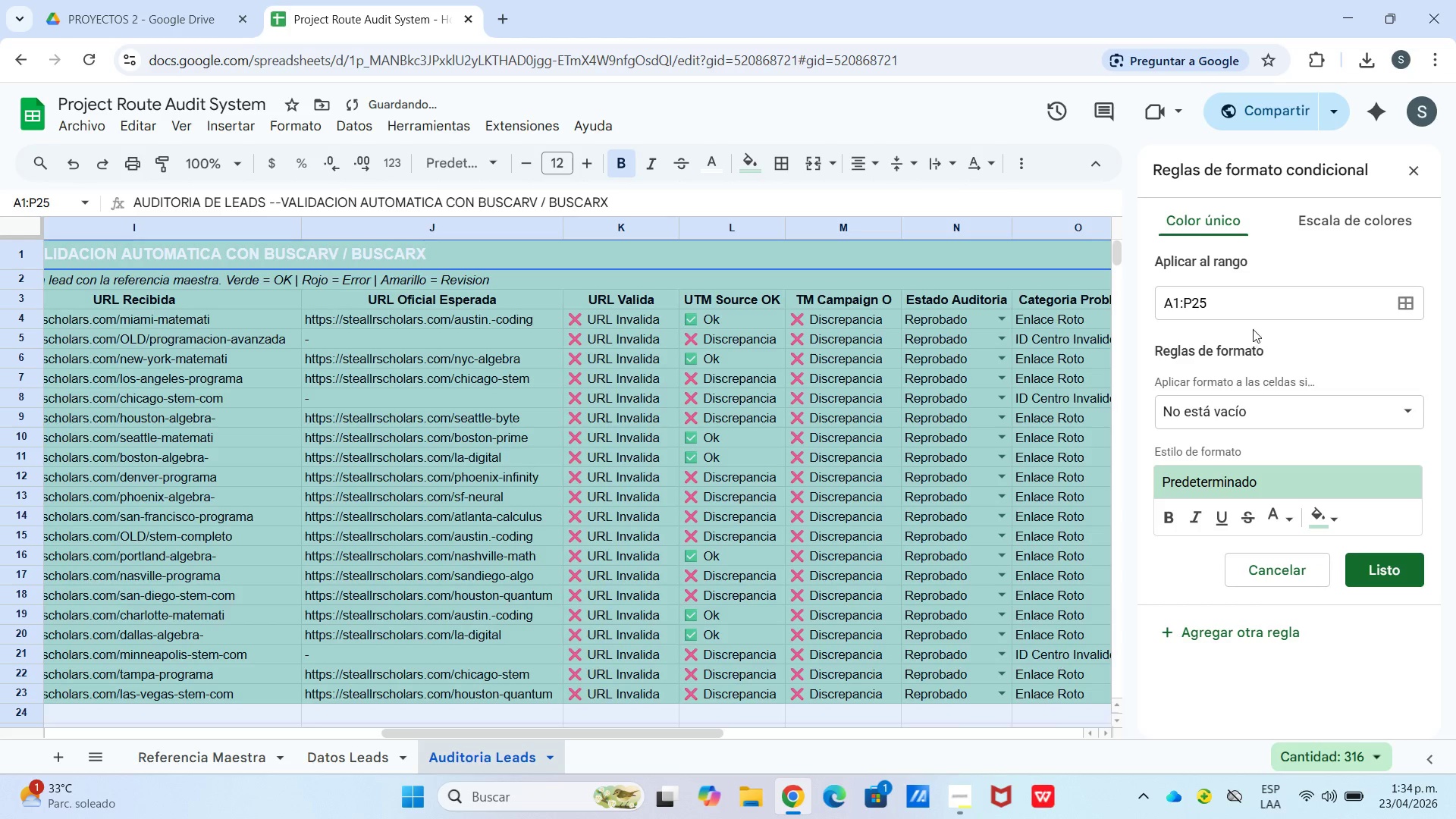 
left_click_drag(start_coordinate=[1249, 300], to_coordinate=[1131, 310])
 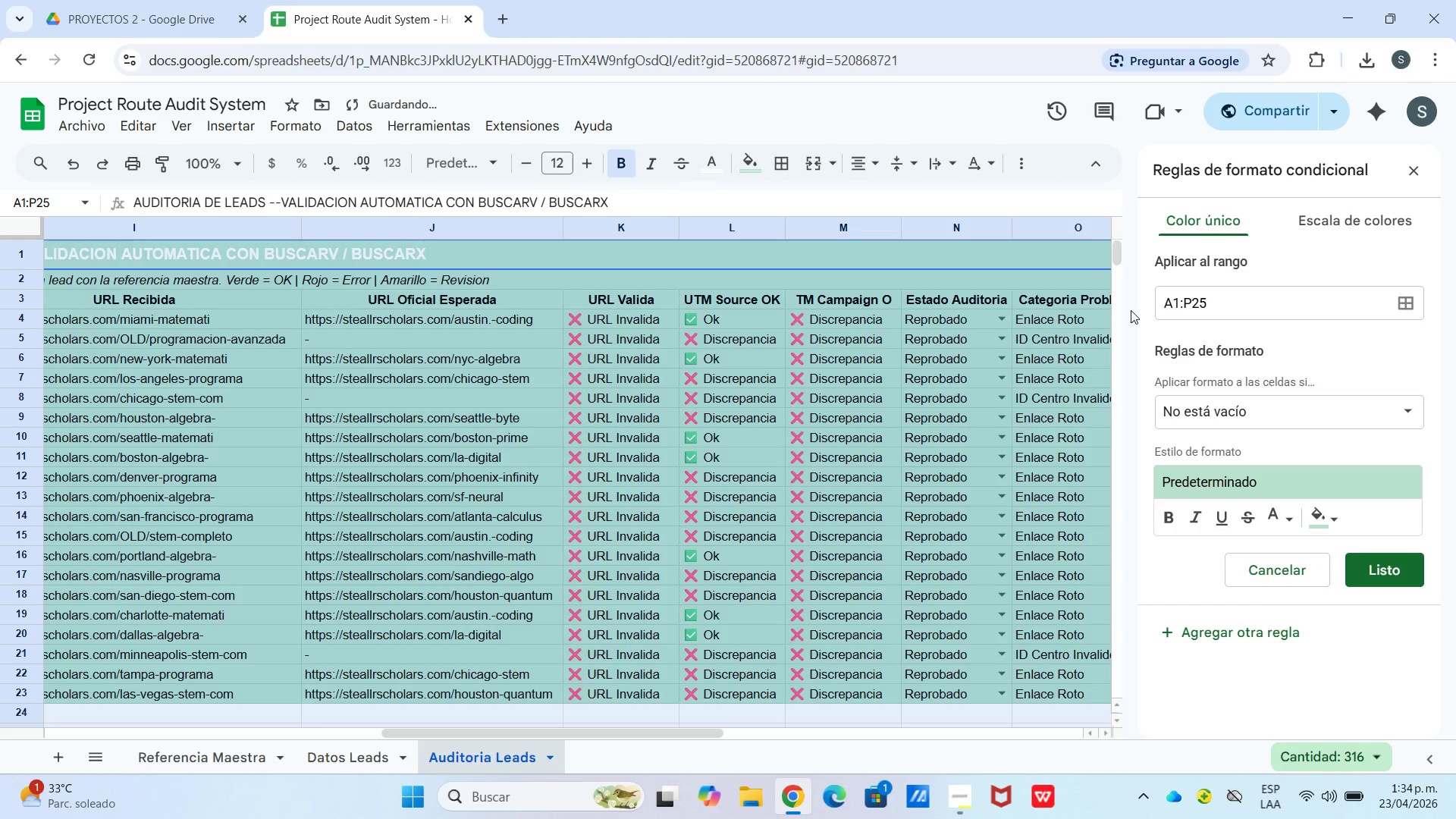 
left_click_drag(start_coordinate=[1131, 310], to_coordinate=[1302, 317])
 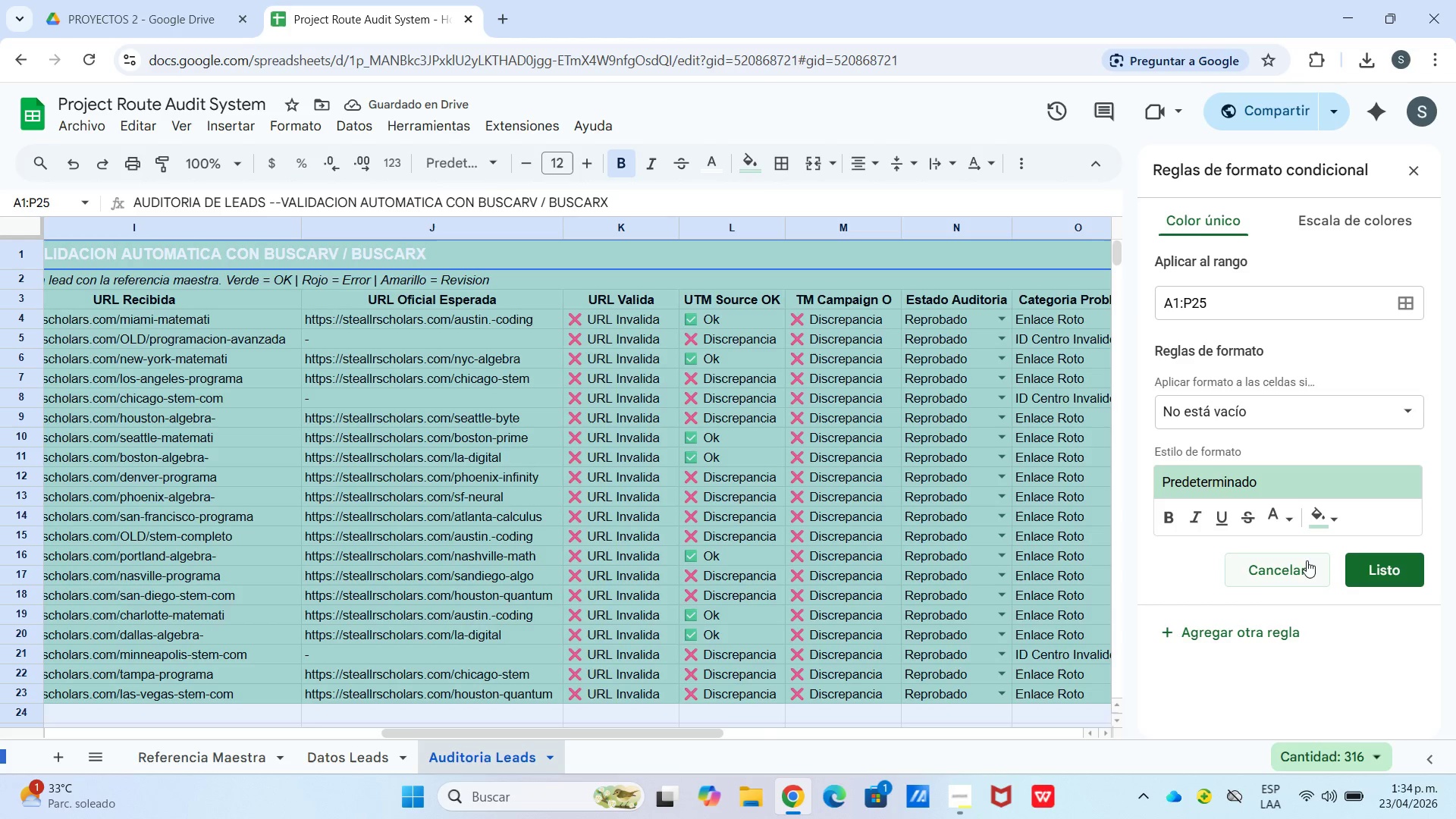 
left_click([1303, 560])
 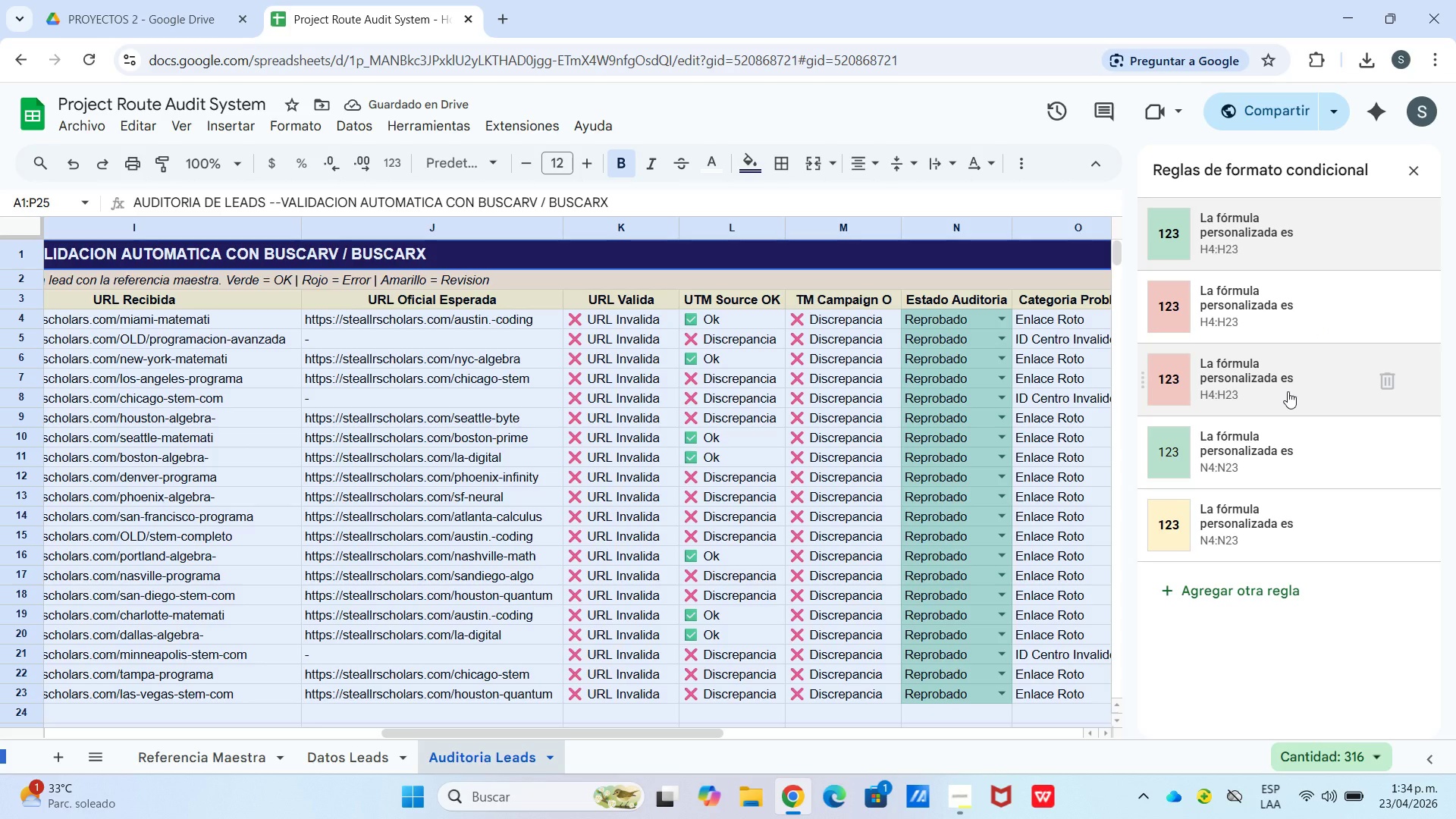 
wait(5.95)
 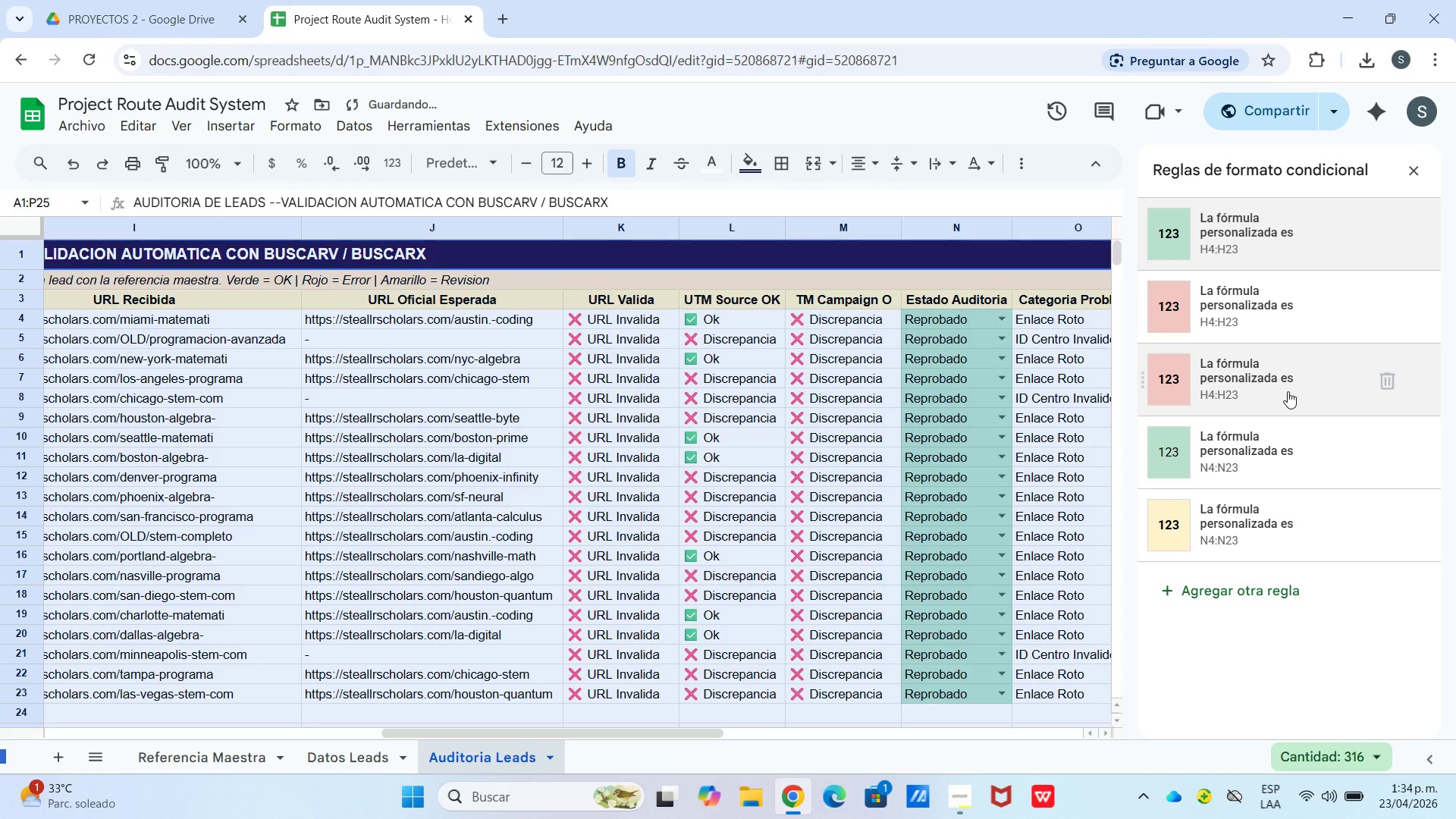 
left_click([1272, 581])
 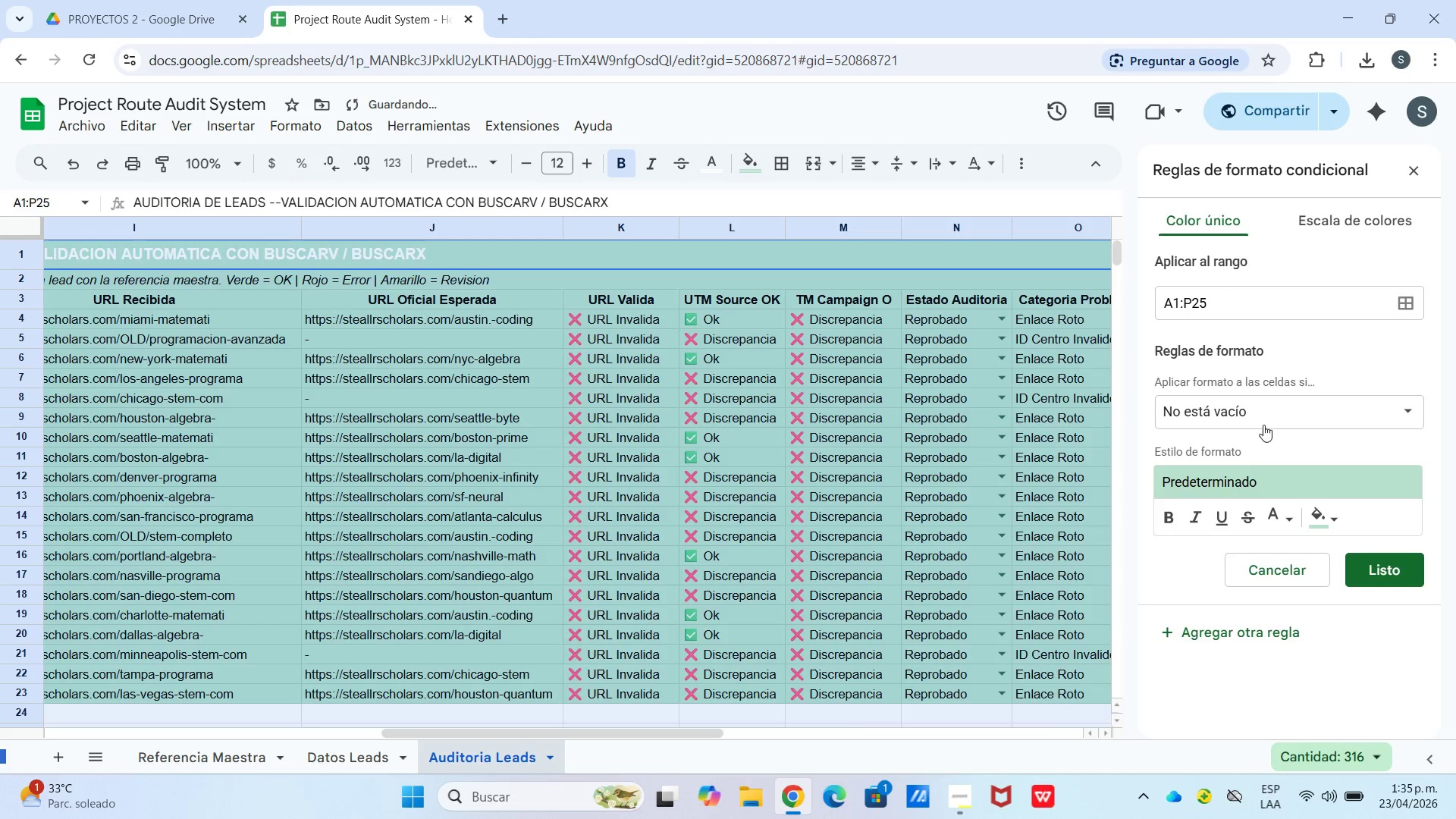 
left_click_drag(start_coordinate=[1226, 309], to_coordinate=[1084, 308])
 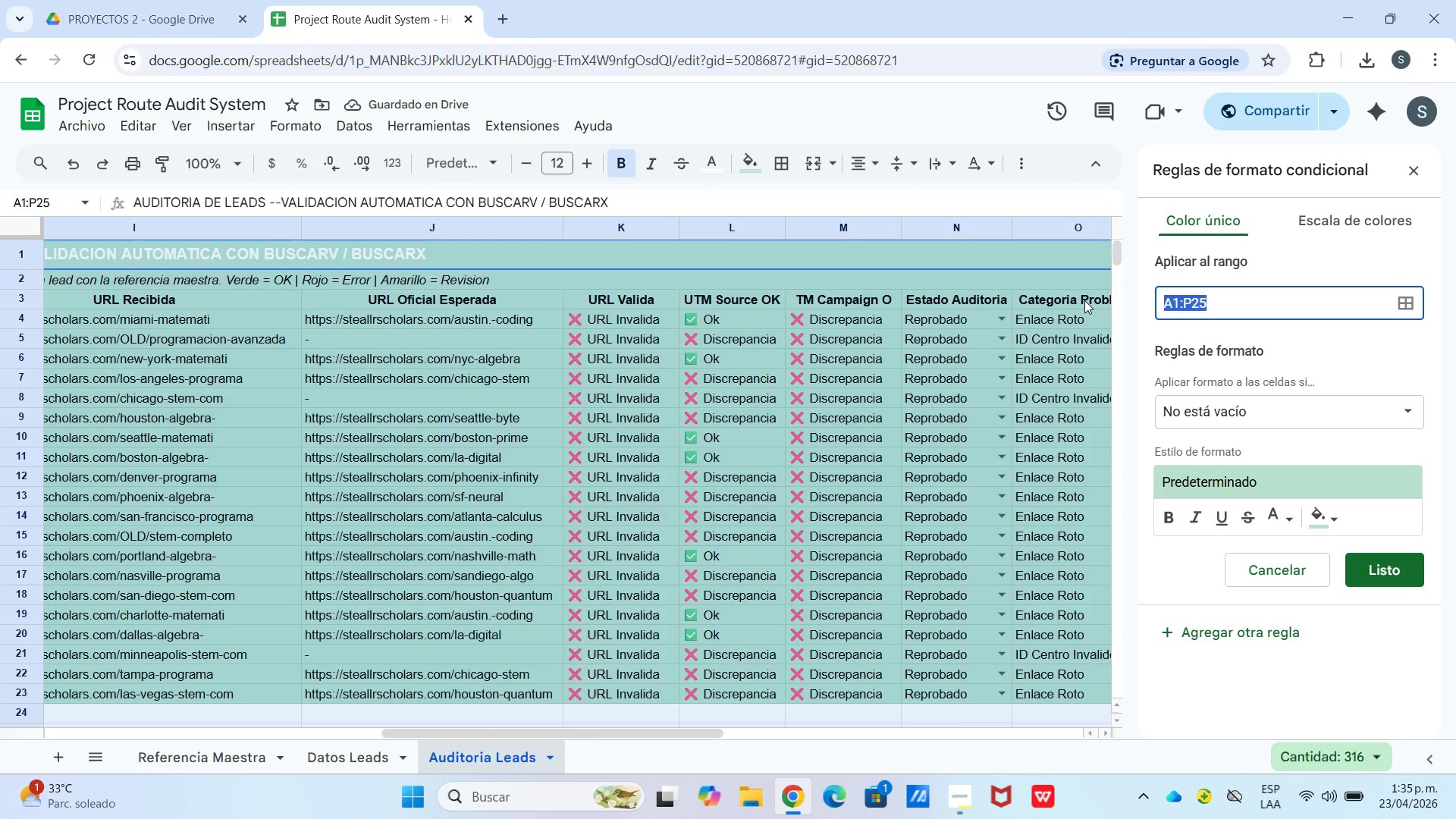 
type(n4>n23)
 